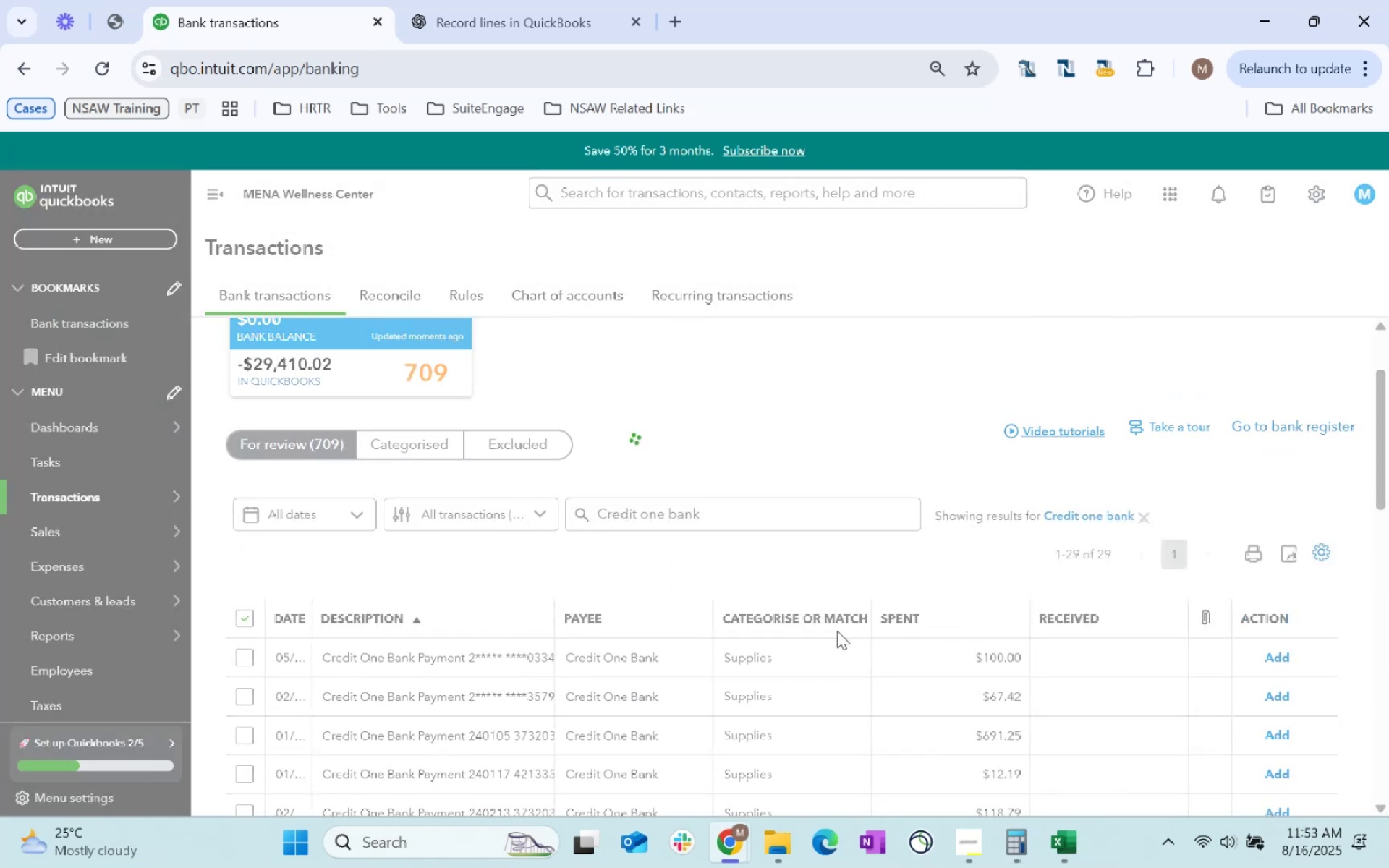 
left_click([1099, 516])
 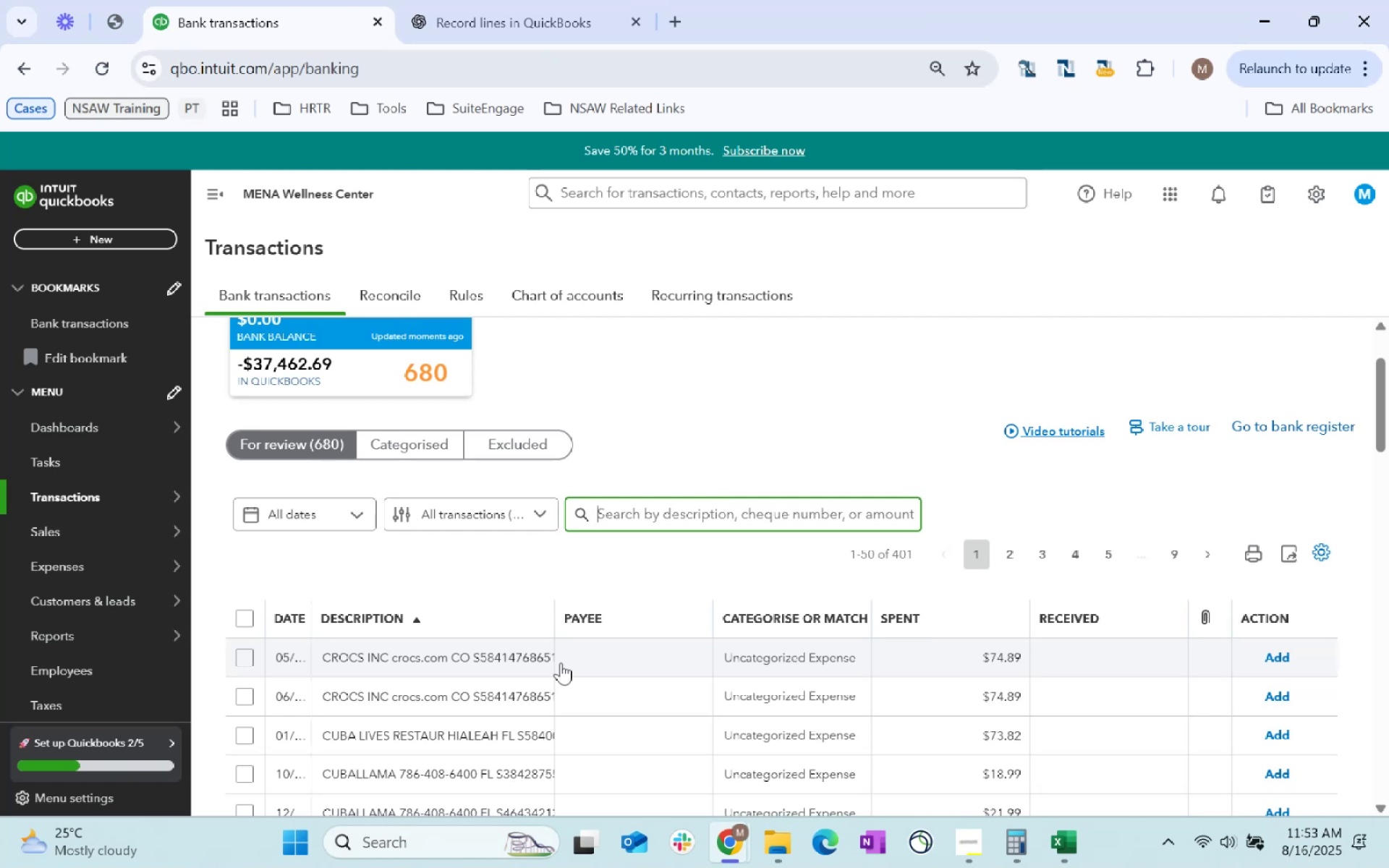 
wait(28.46)
 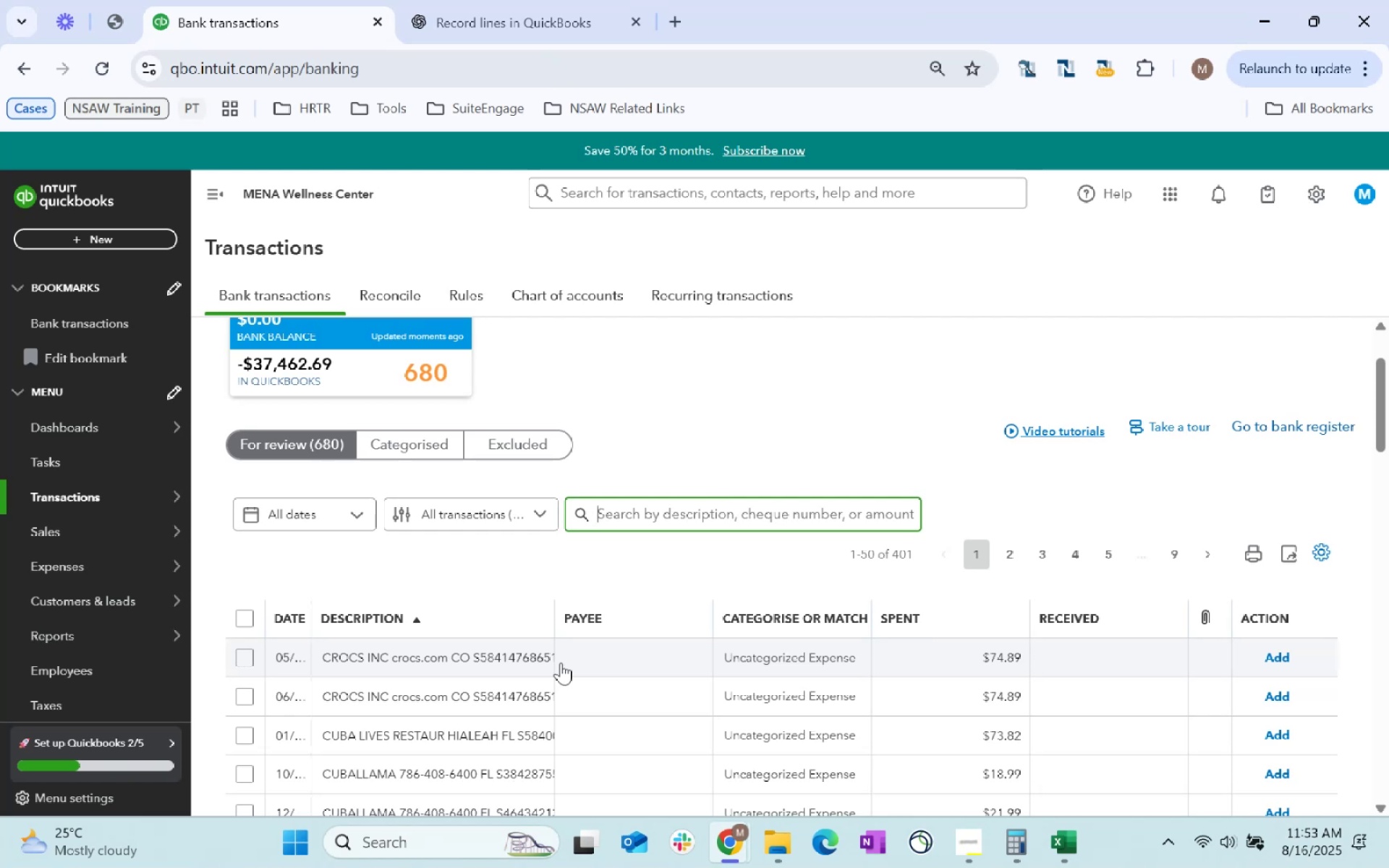 
left_click([247, 651])
 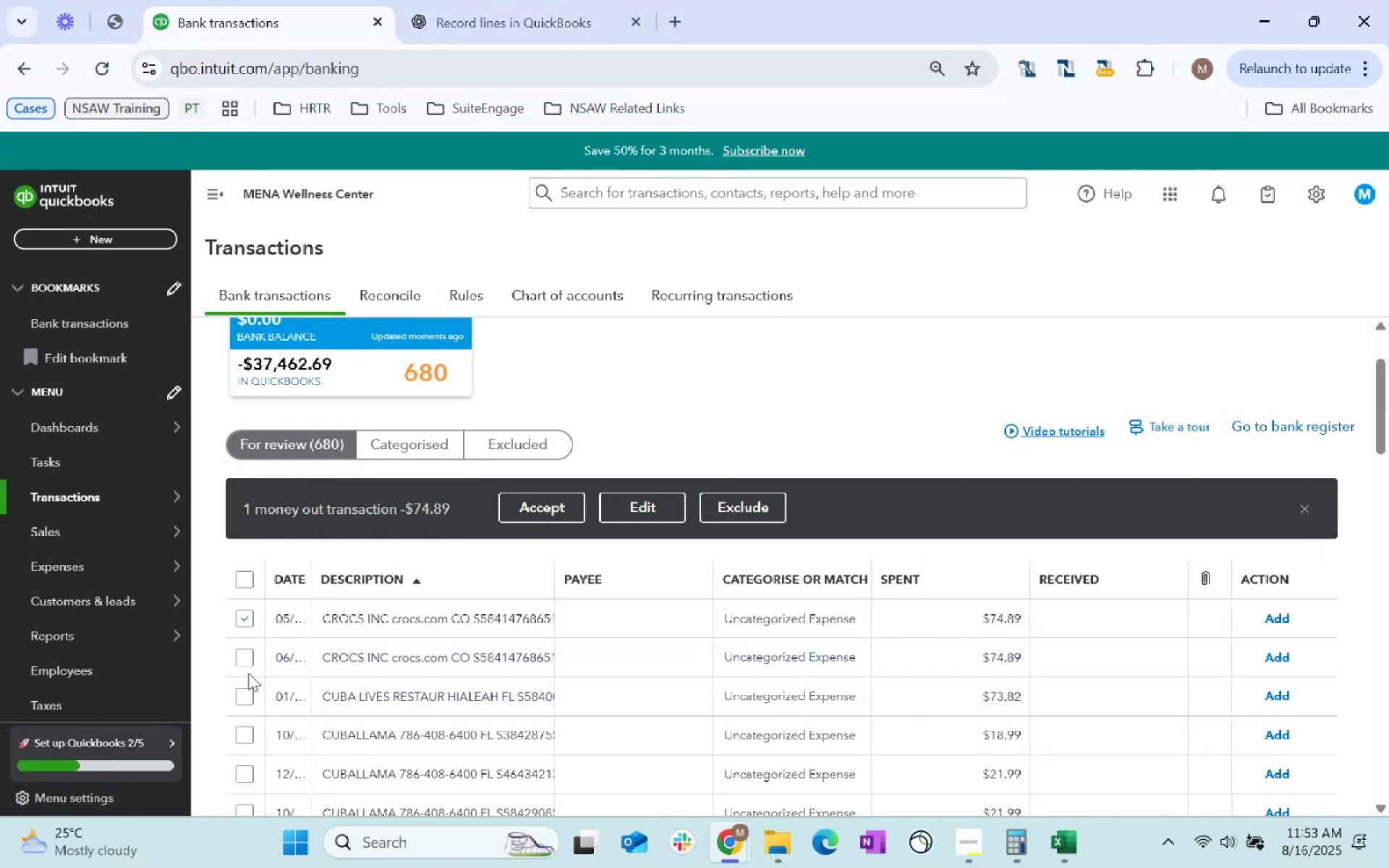 
left_click([242, 659])
 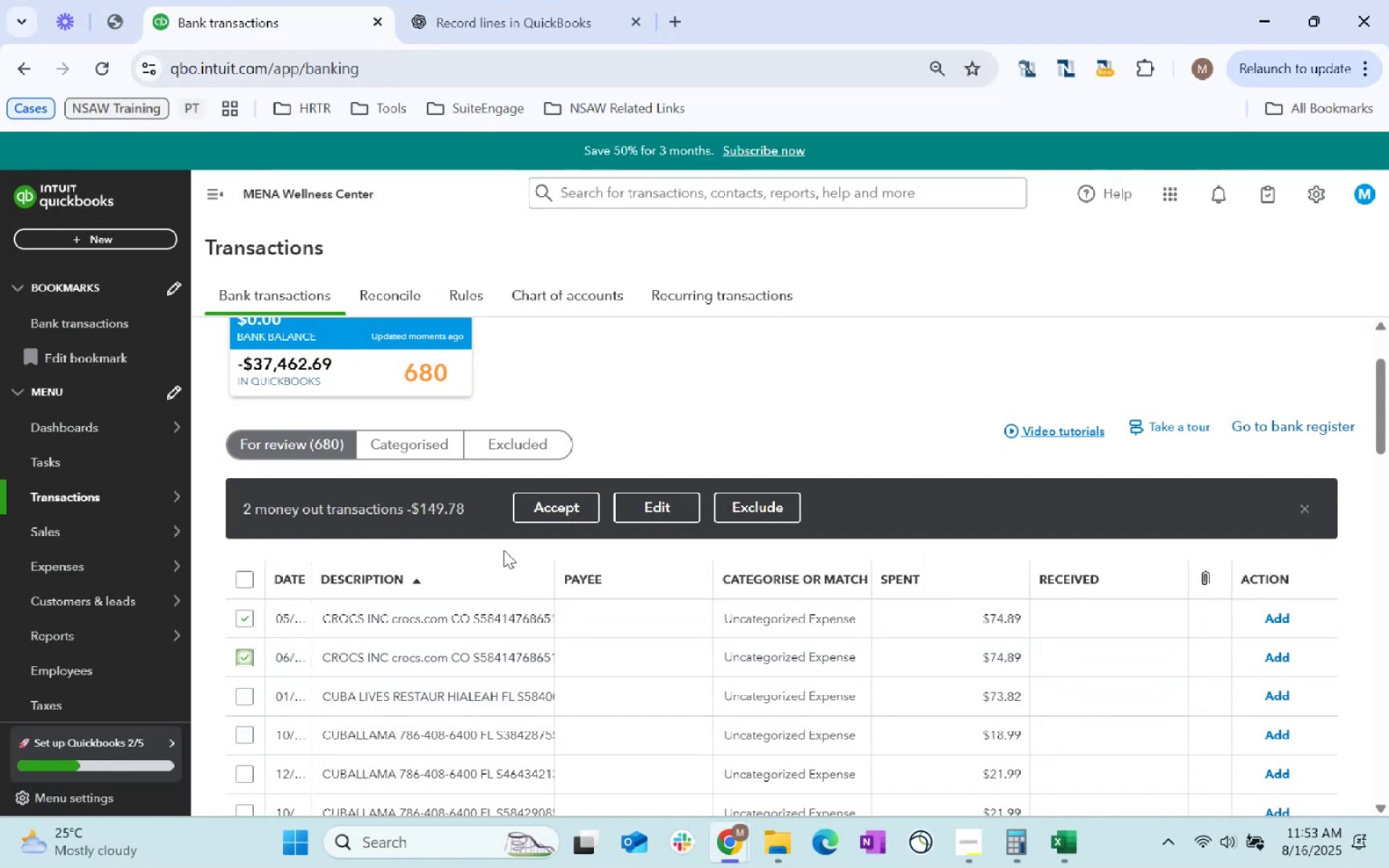 
left_click([666, 516])
 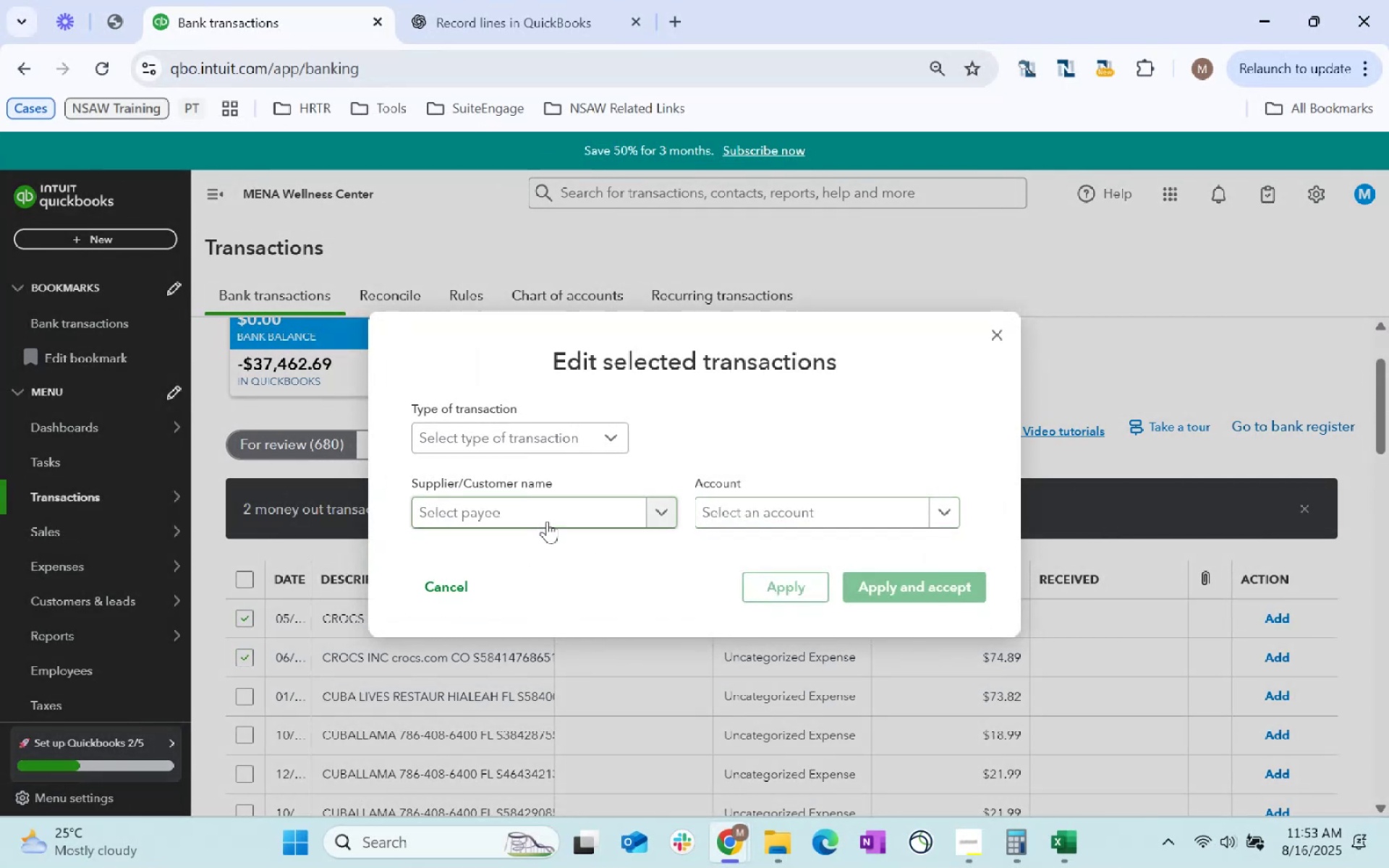 
left_click([550, 522])
 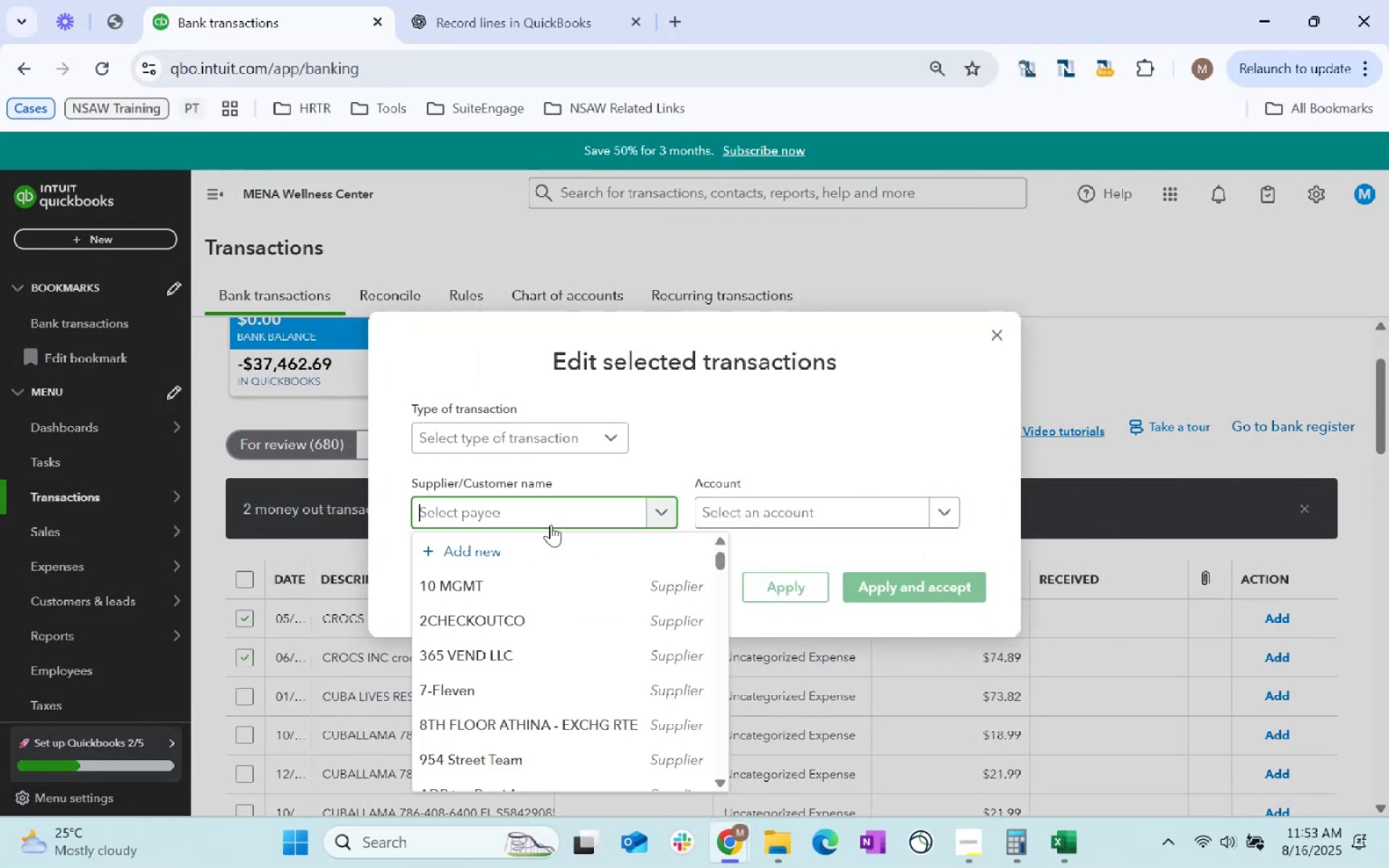 
type(Crocs Inc)
key(Tab)
 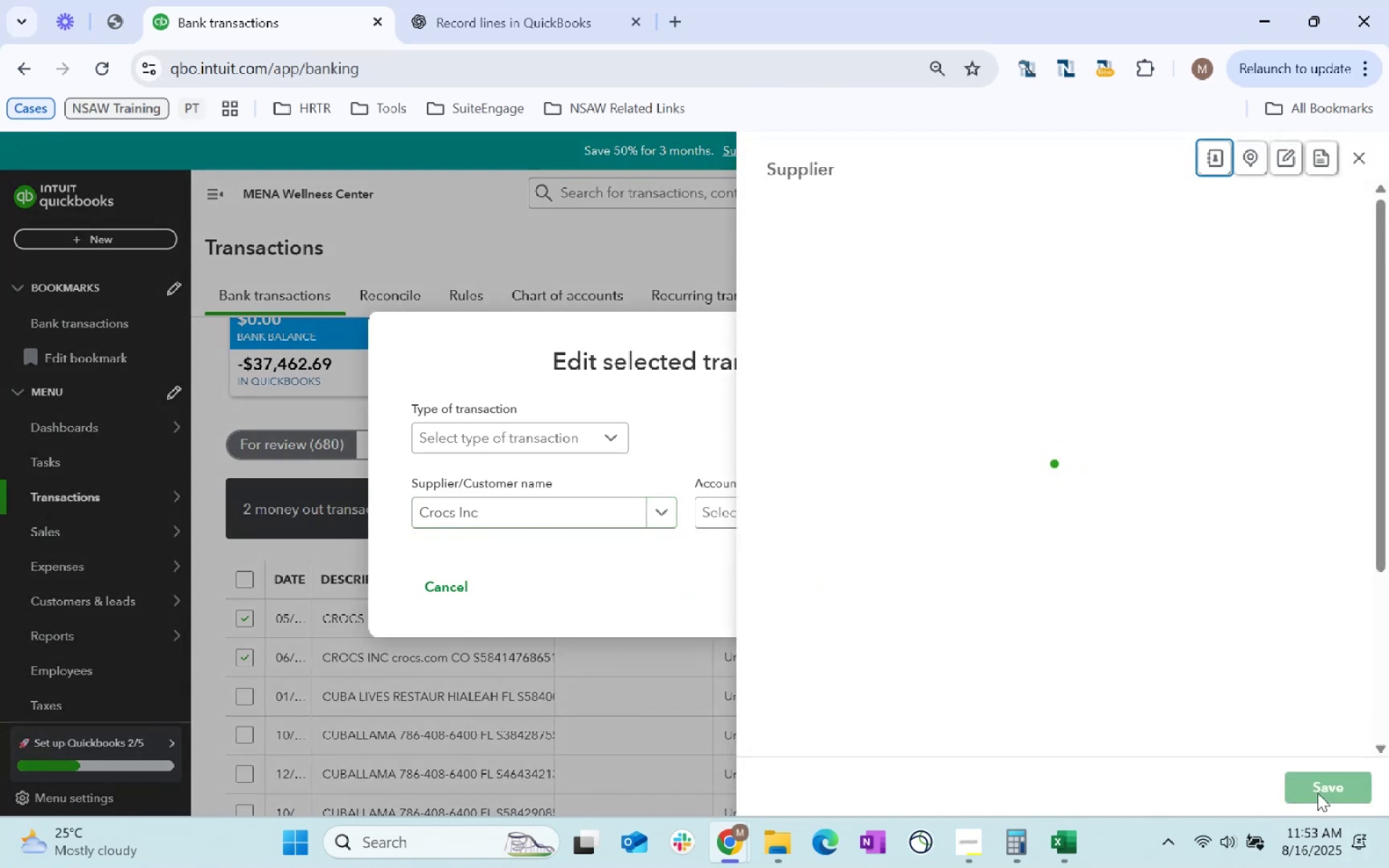 
left_click([1321, 787])
 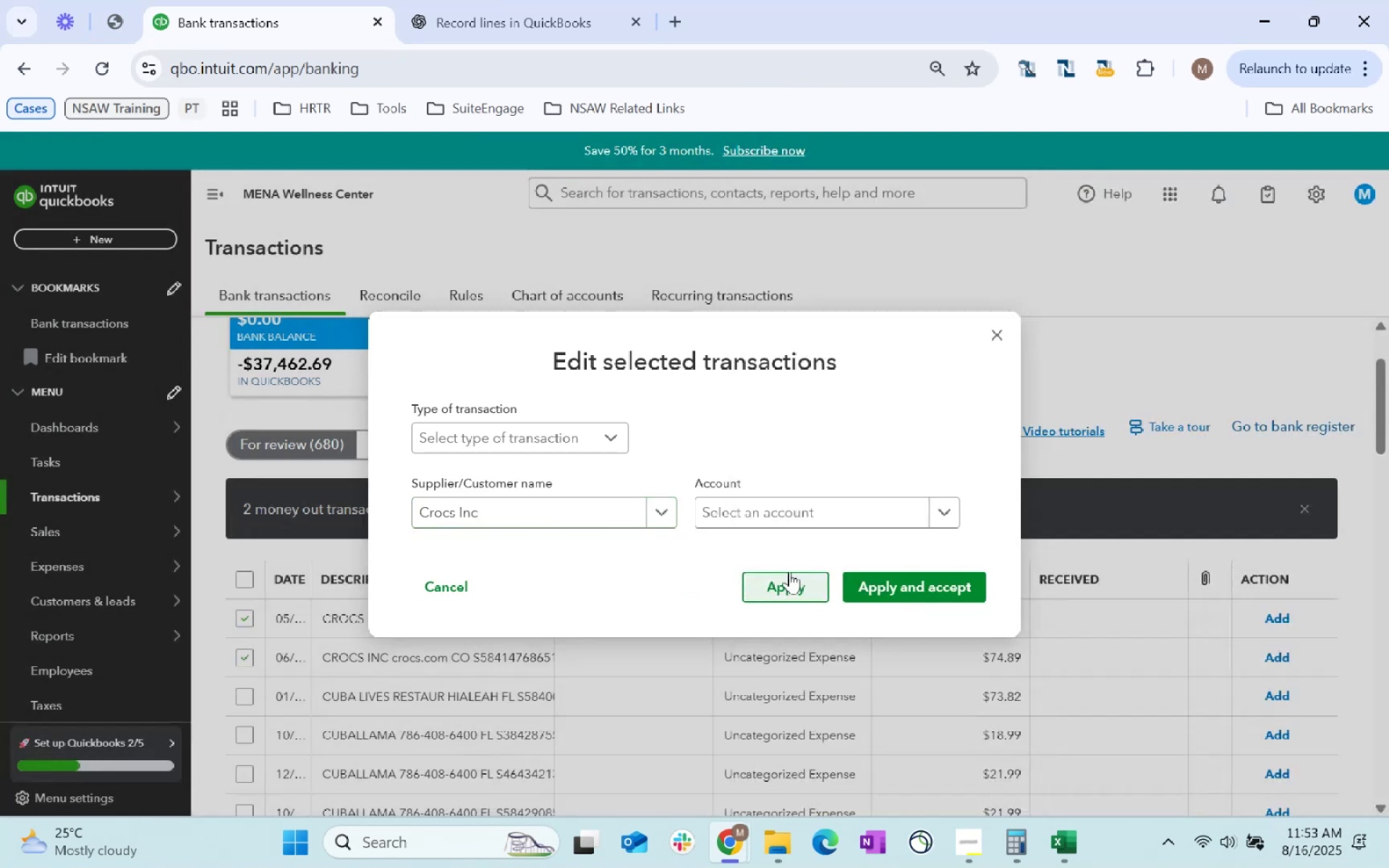 
left_click([729, 514])
 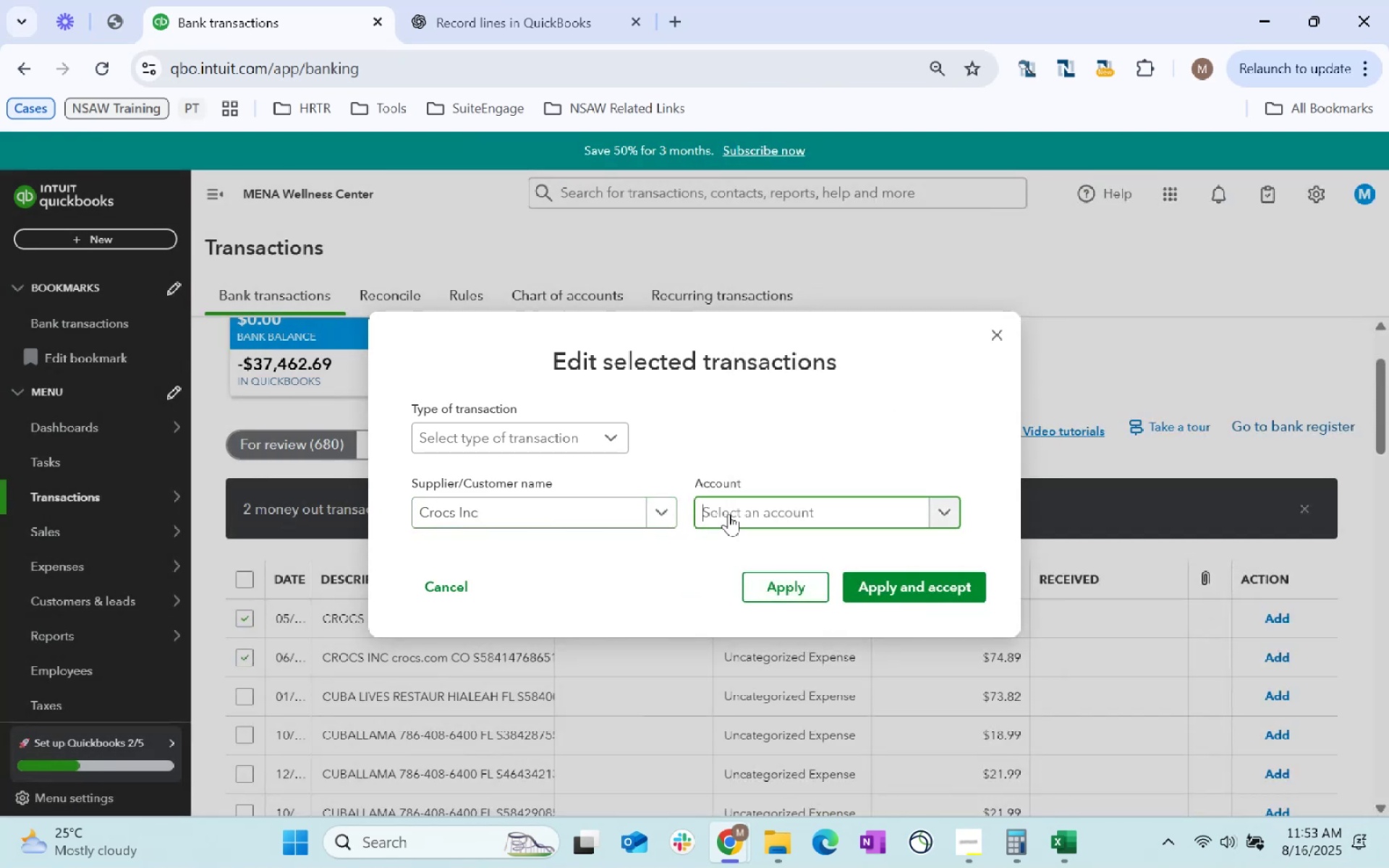 
hold_key(key=ShiftLeft, duration=0.9)
 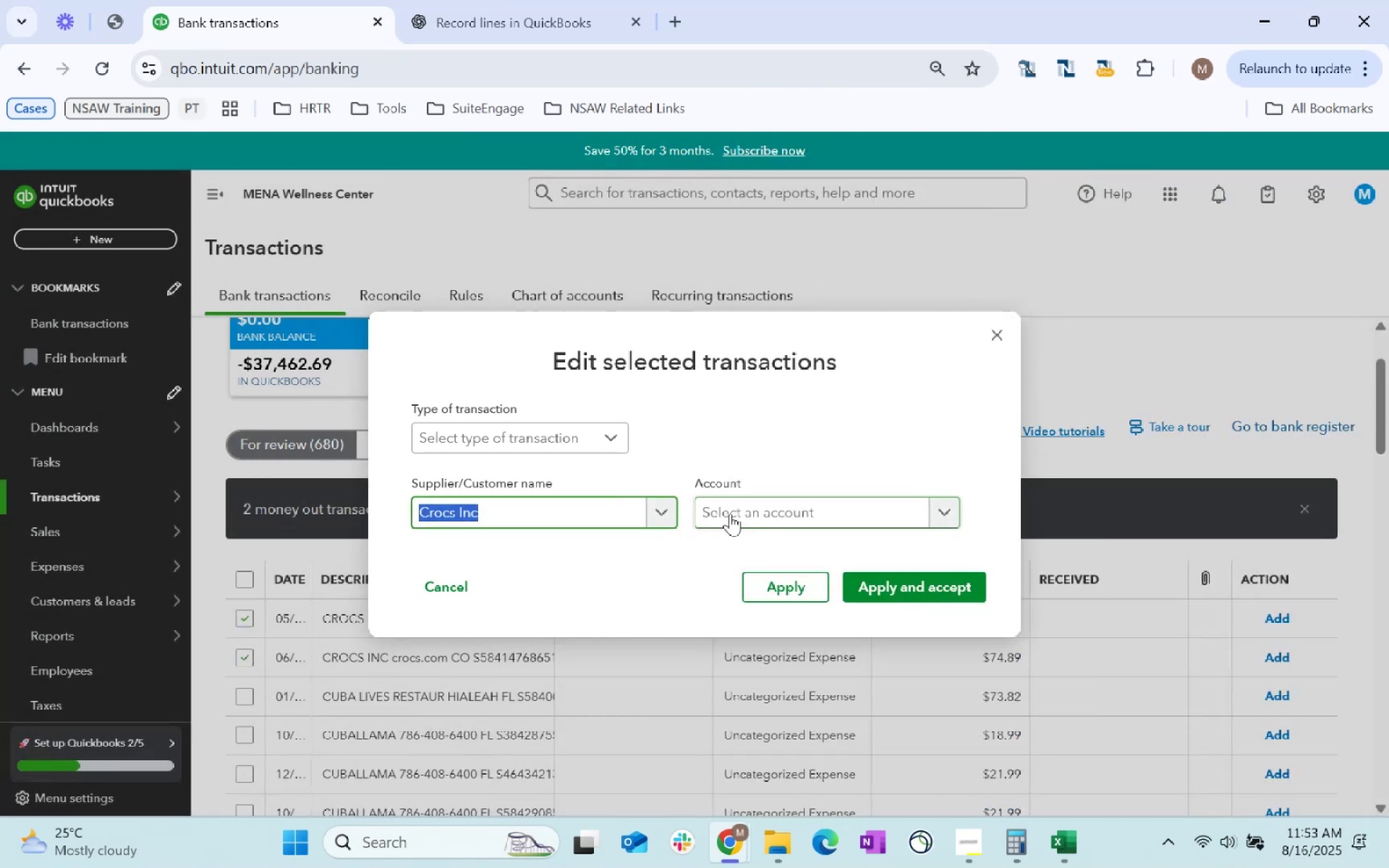 
key(Tab)
type(Employee)
 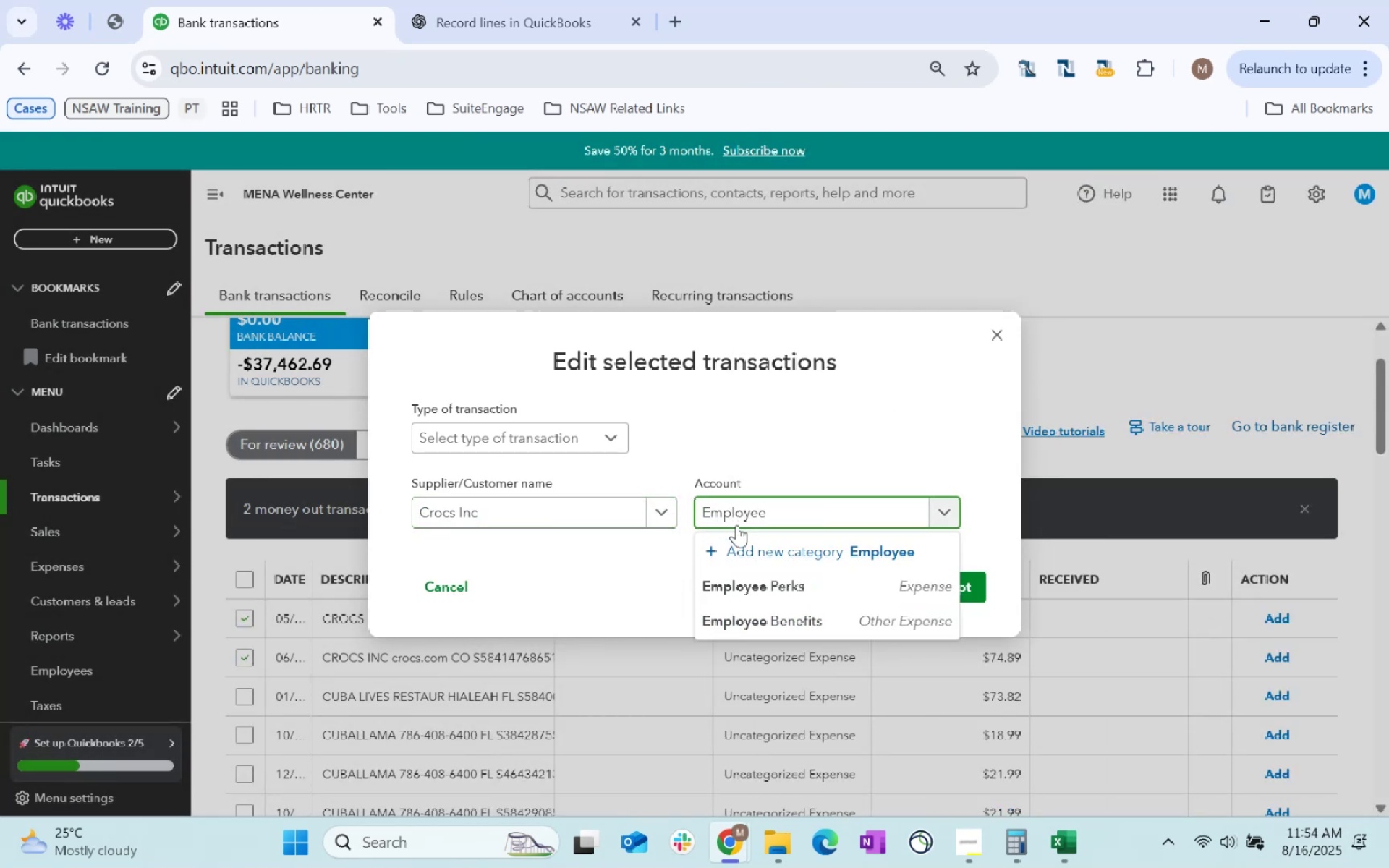 
left_click([791, 588])
 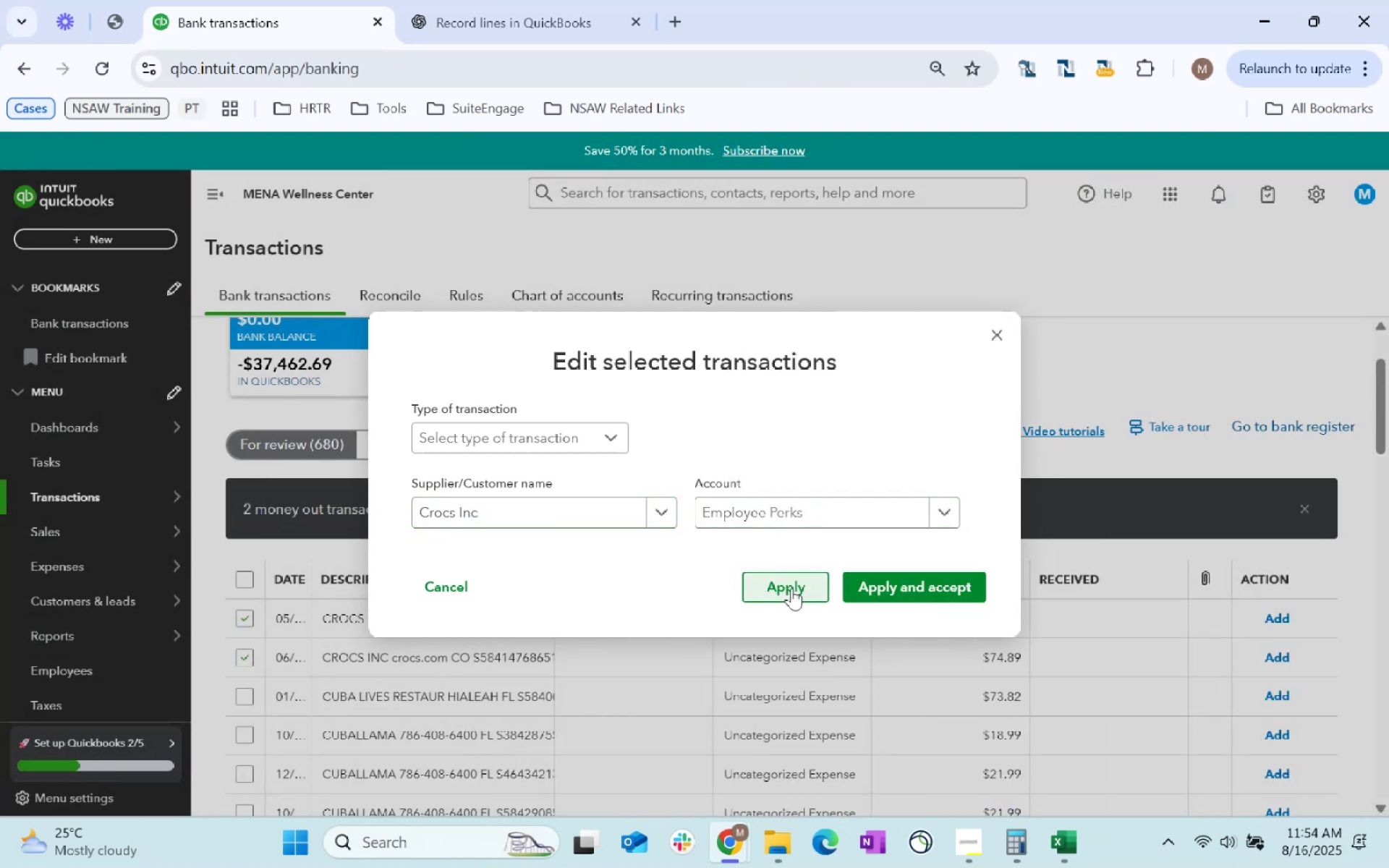 
left_click([791, 588])
 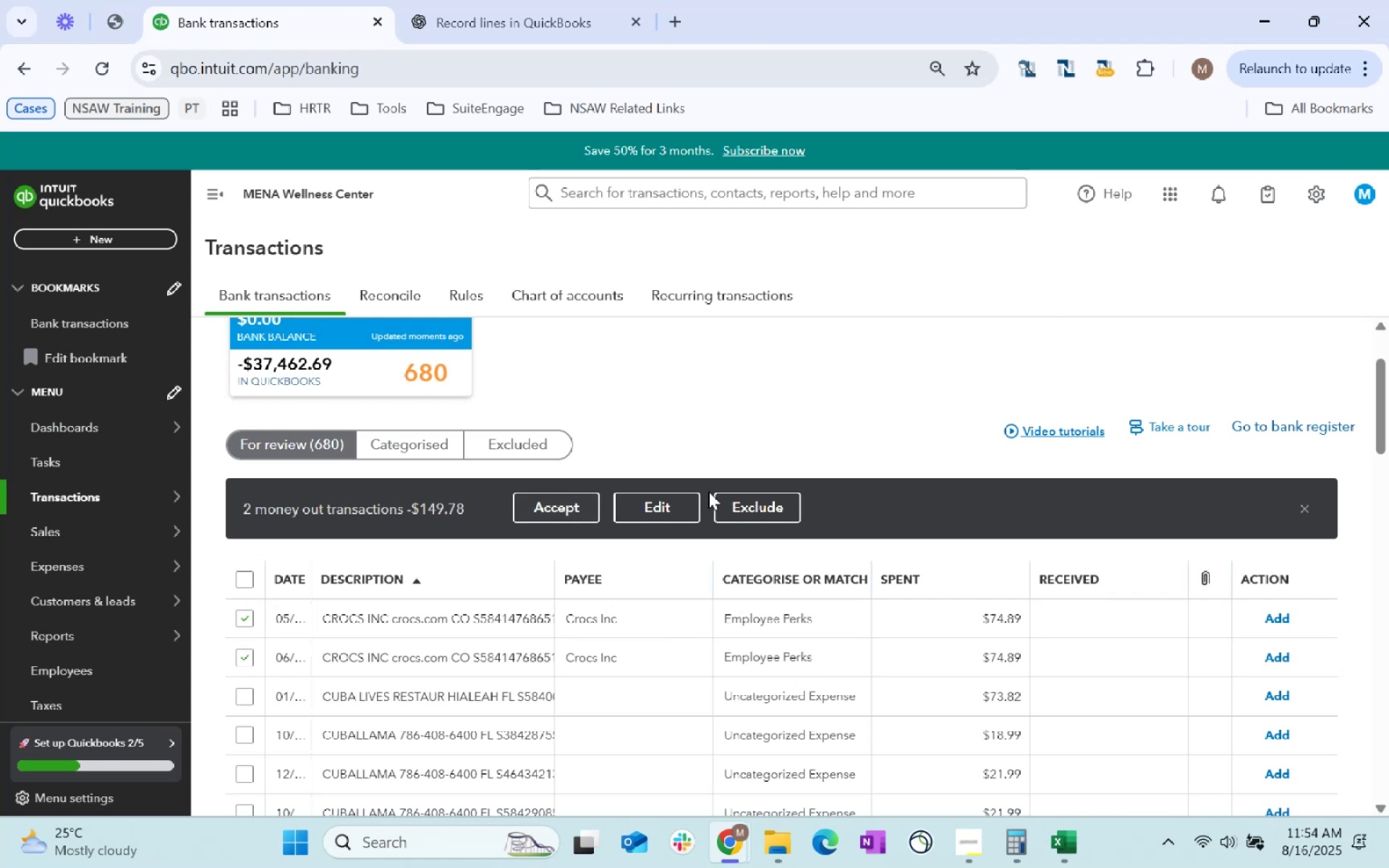 
left_click([555, 506])
 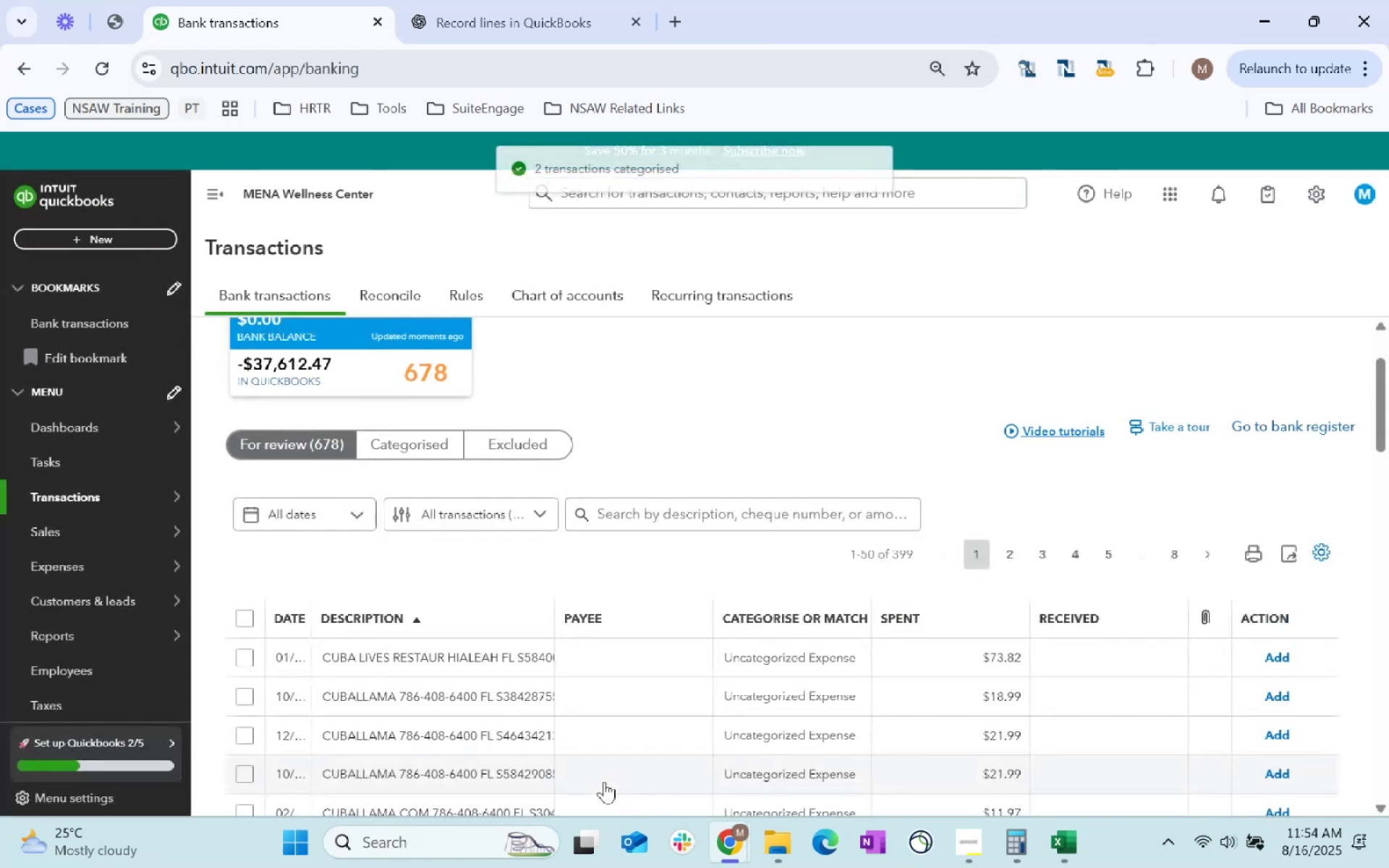 
scroll: coordinate [671, 650], scroll_direction: down, amount: 1.0
 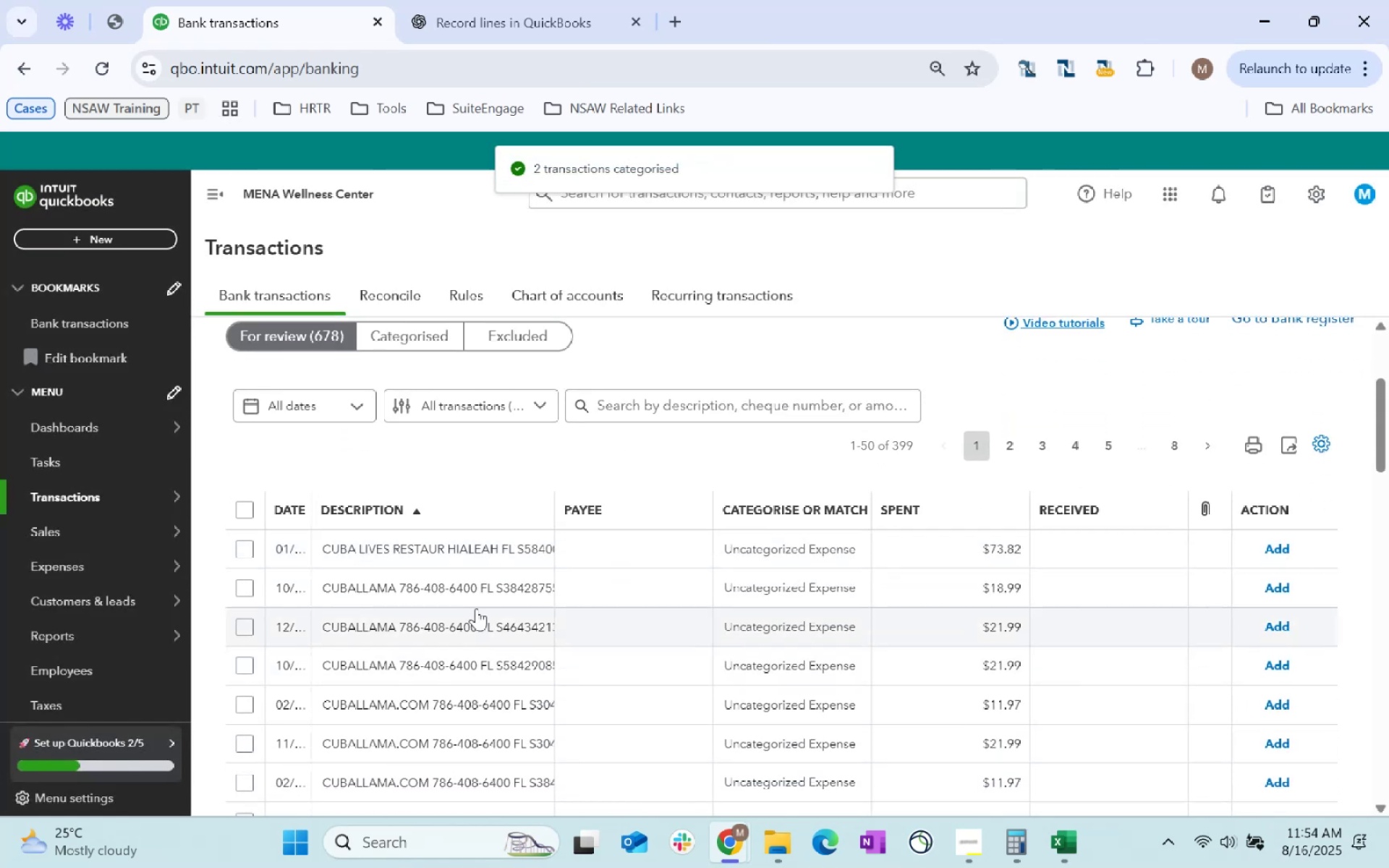 
left_click([471, 590])
 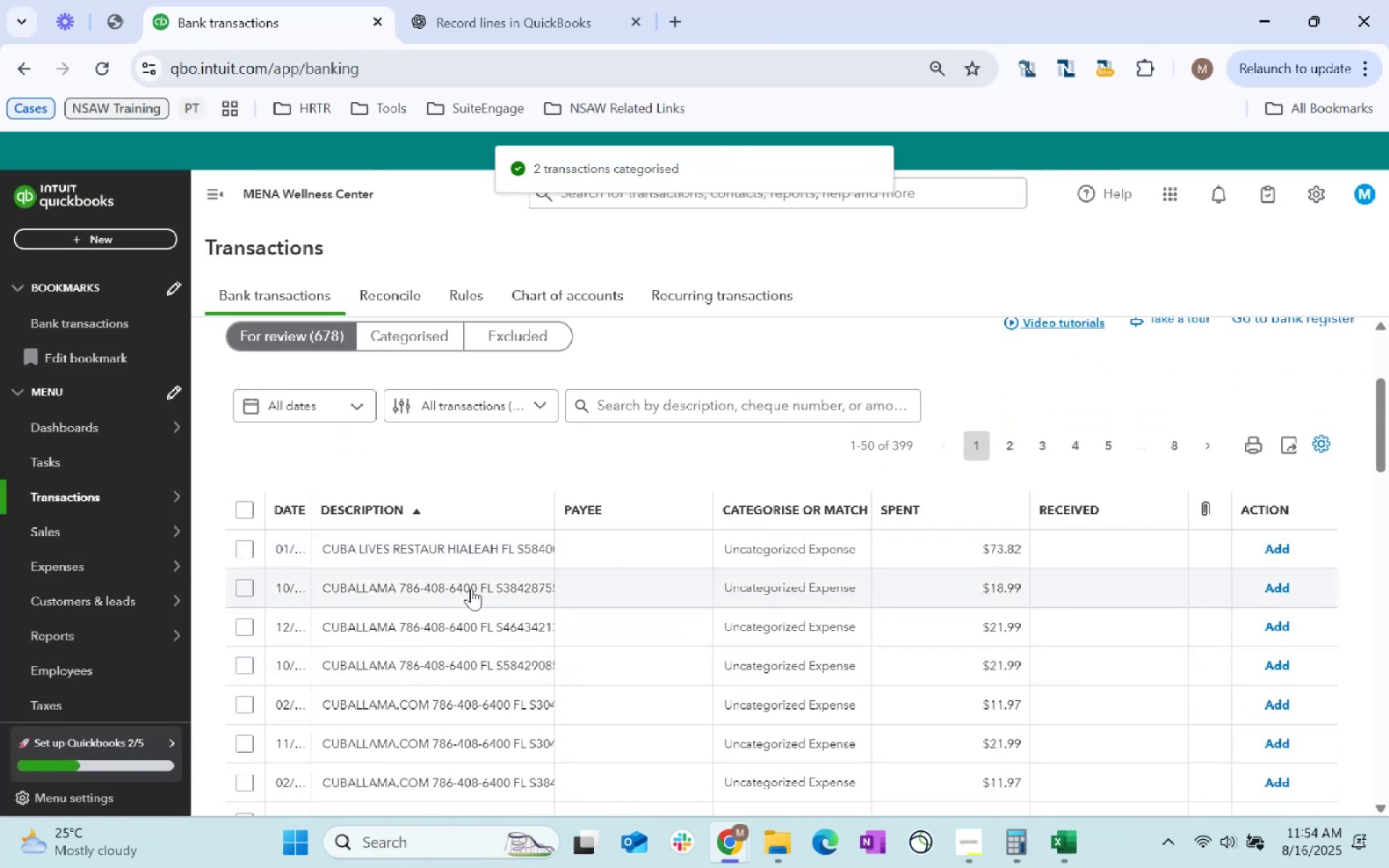 
triple_click([471, 588])
 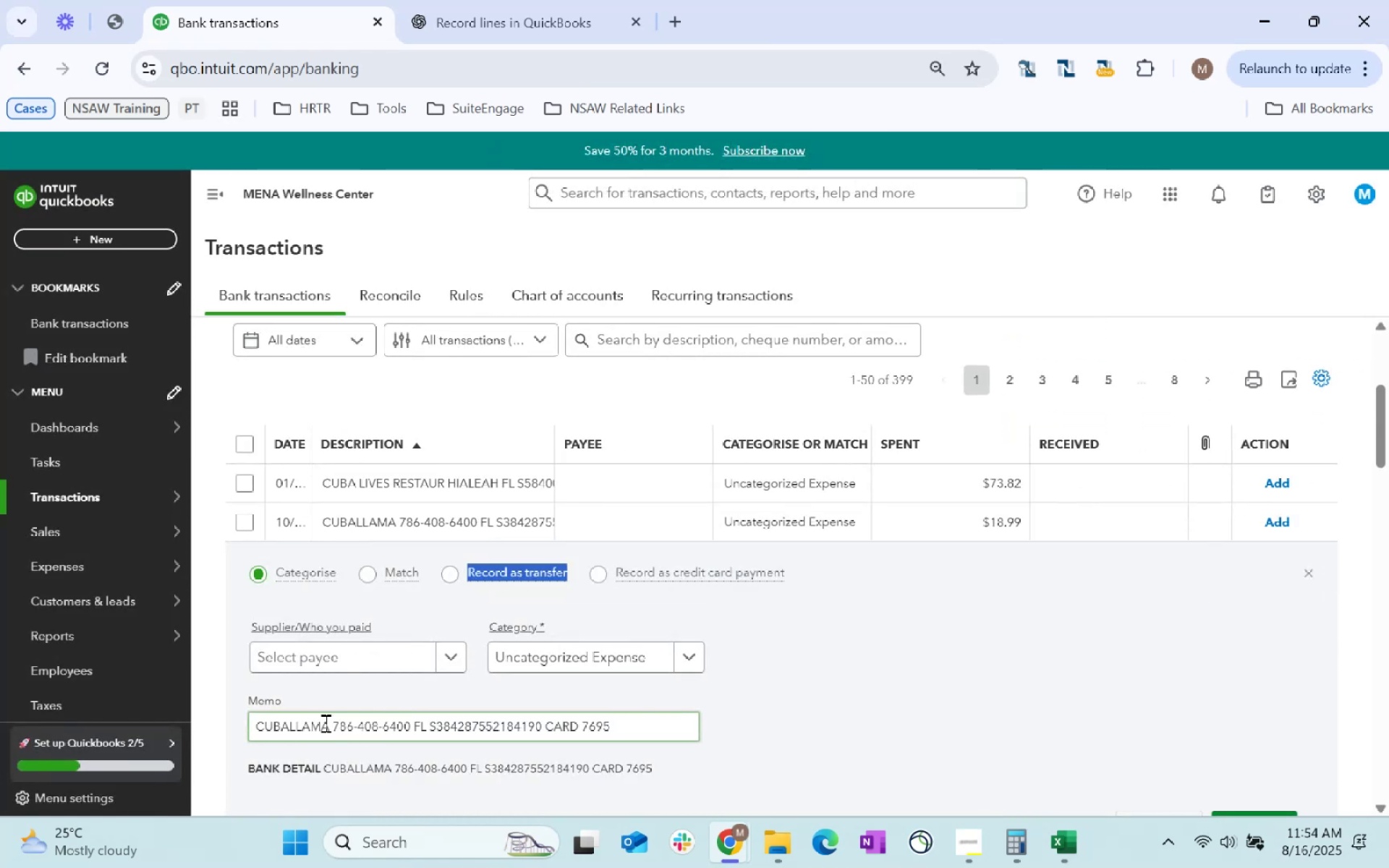 
hold_key(key=ControlLeft, duration=0.33)
 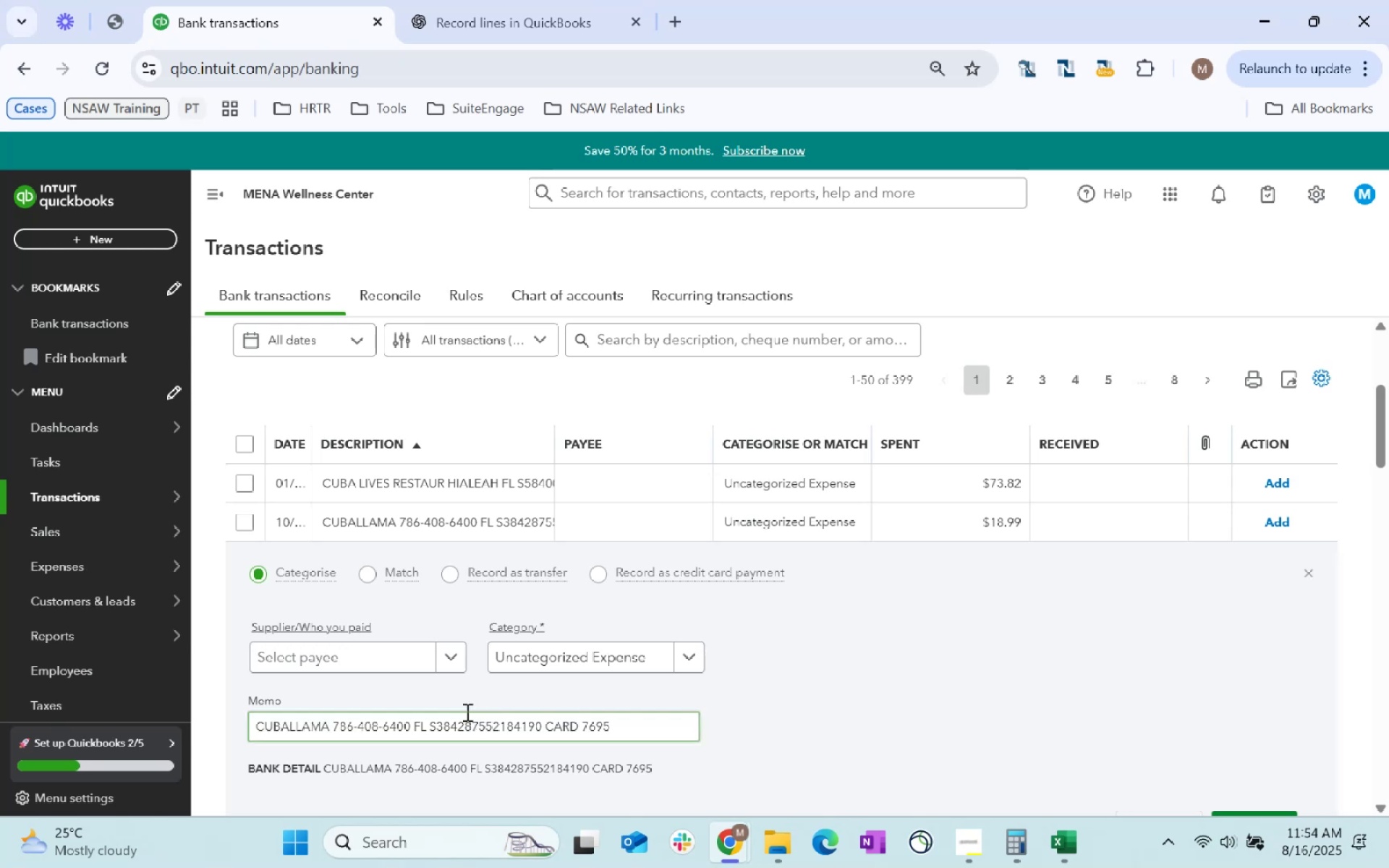 
double_click([461, 719])
 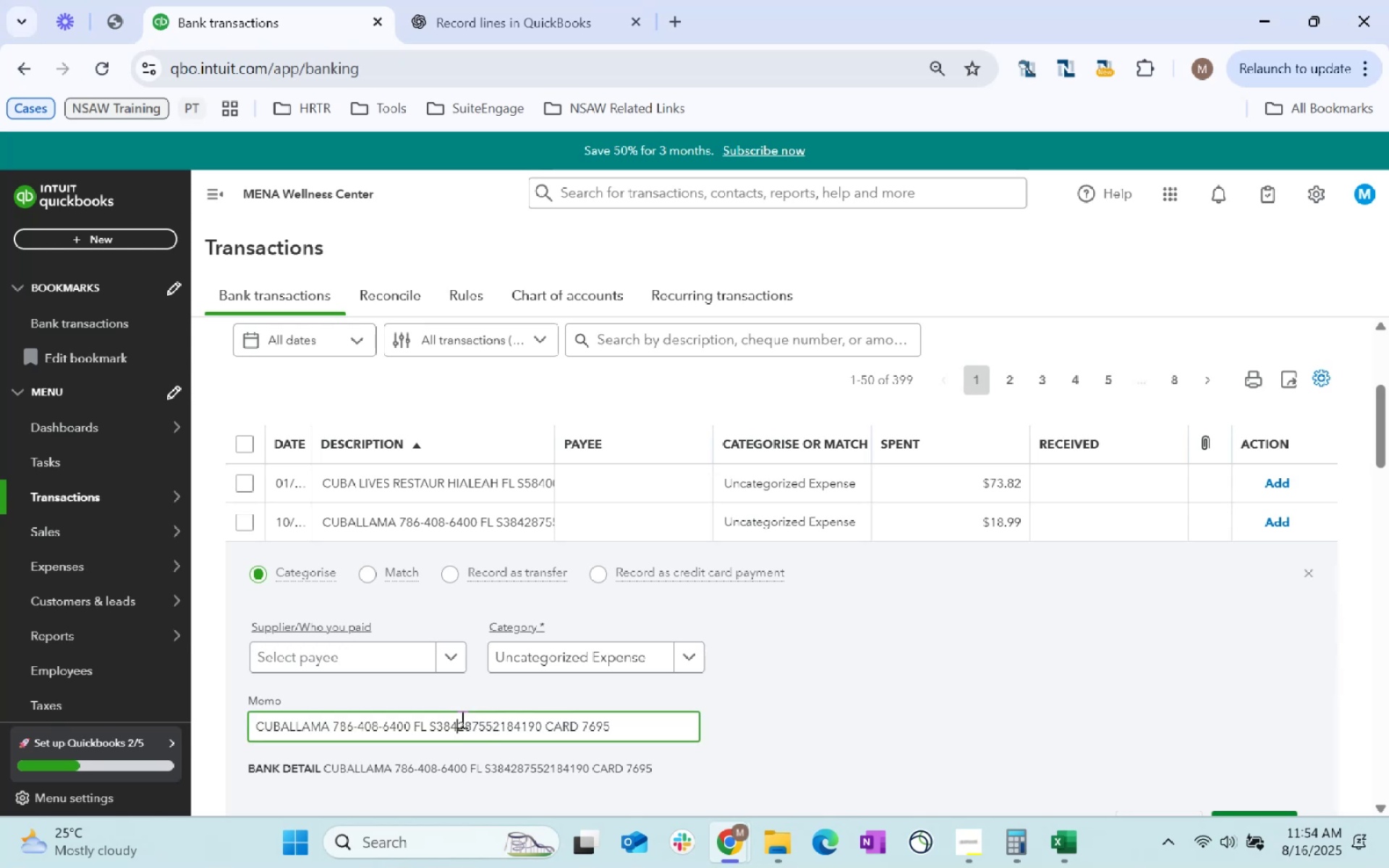 
triple_click([461, 719])
 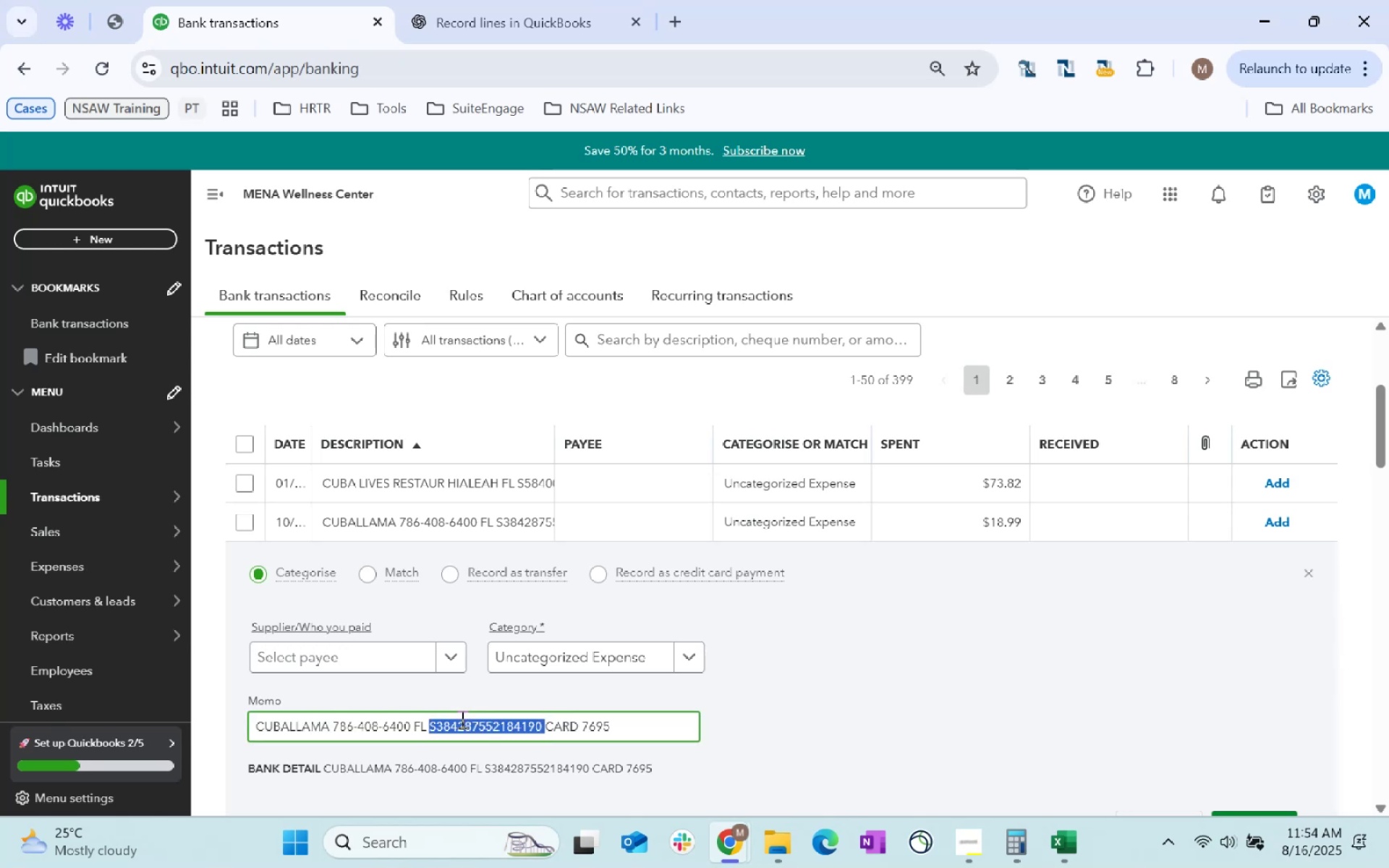 
triple_click([461, 719])
 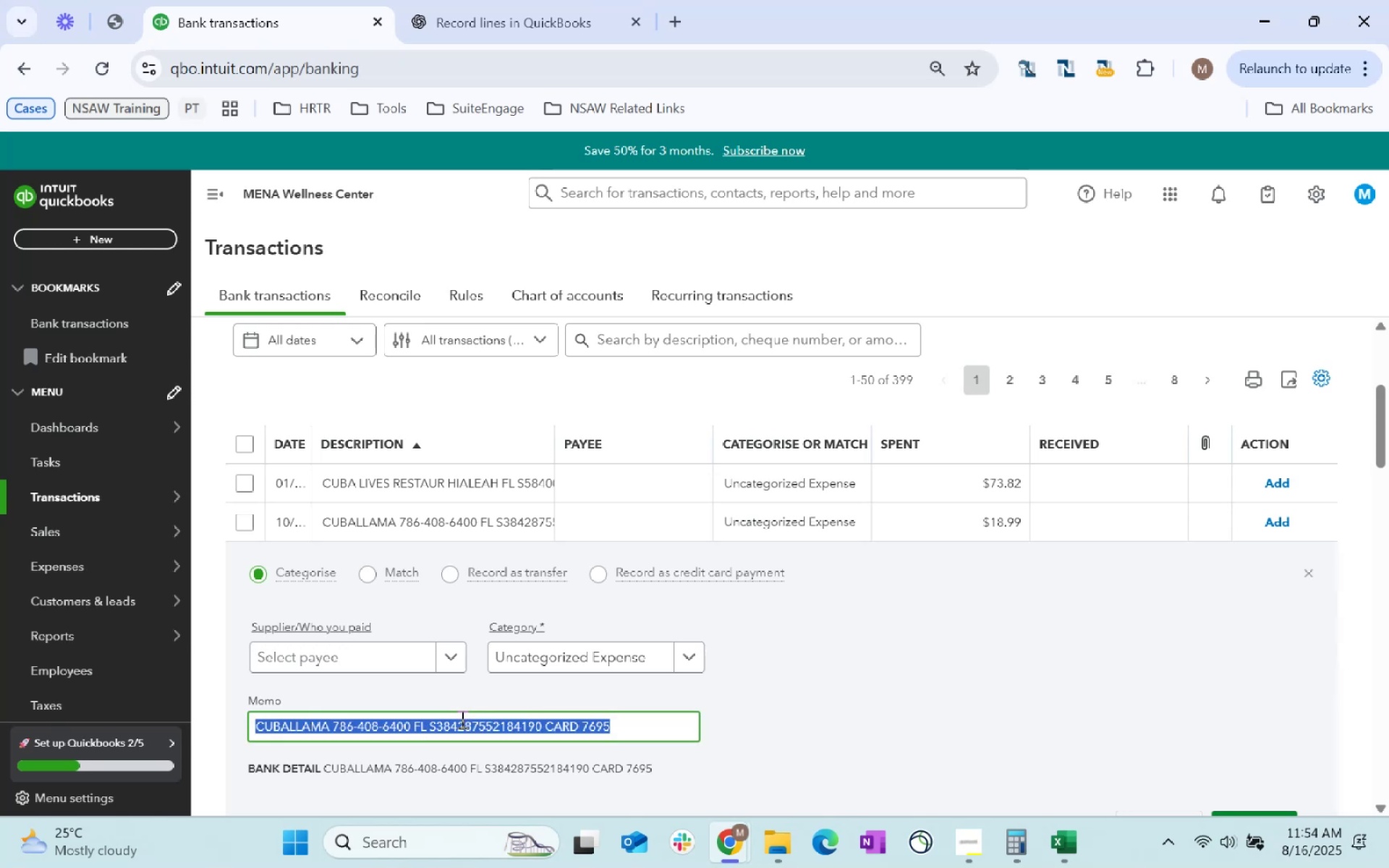 
key(Control+C)
 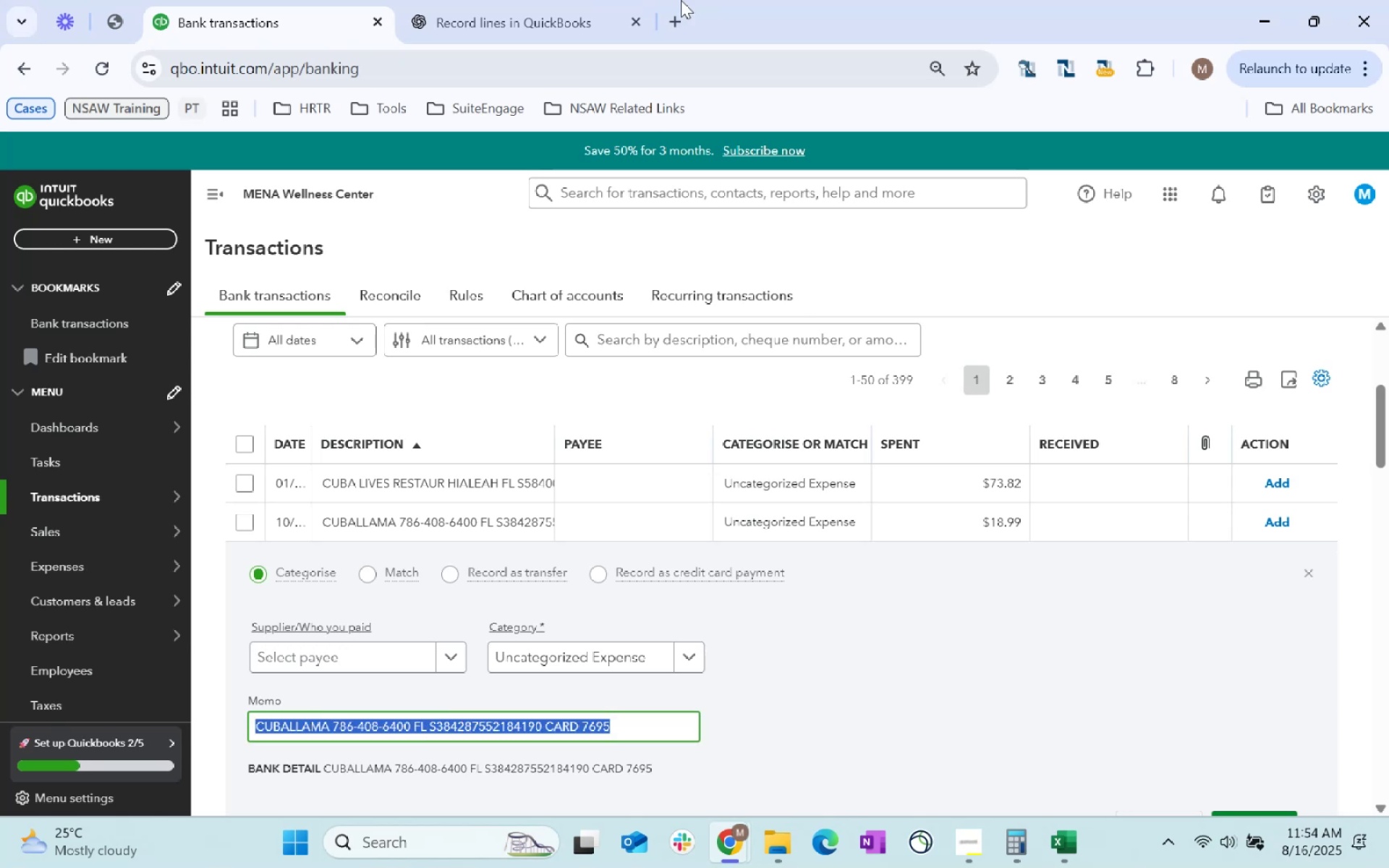 
key(Control+C)
 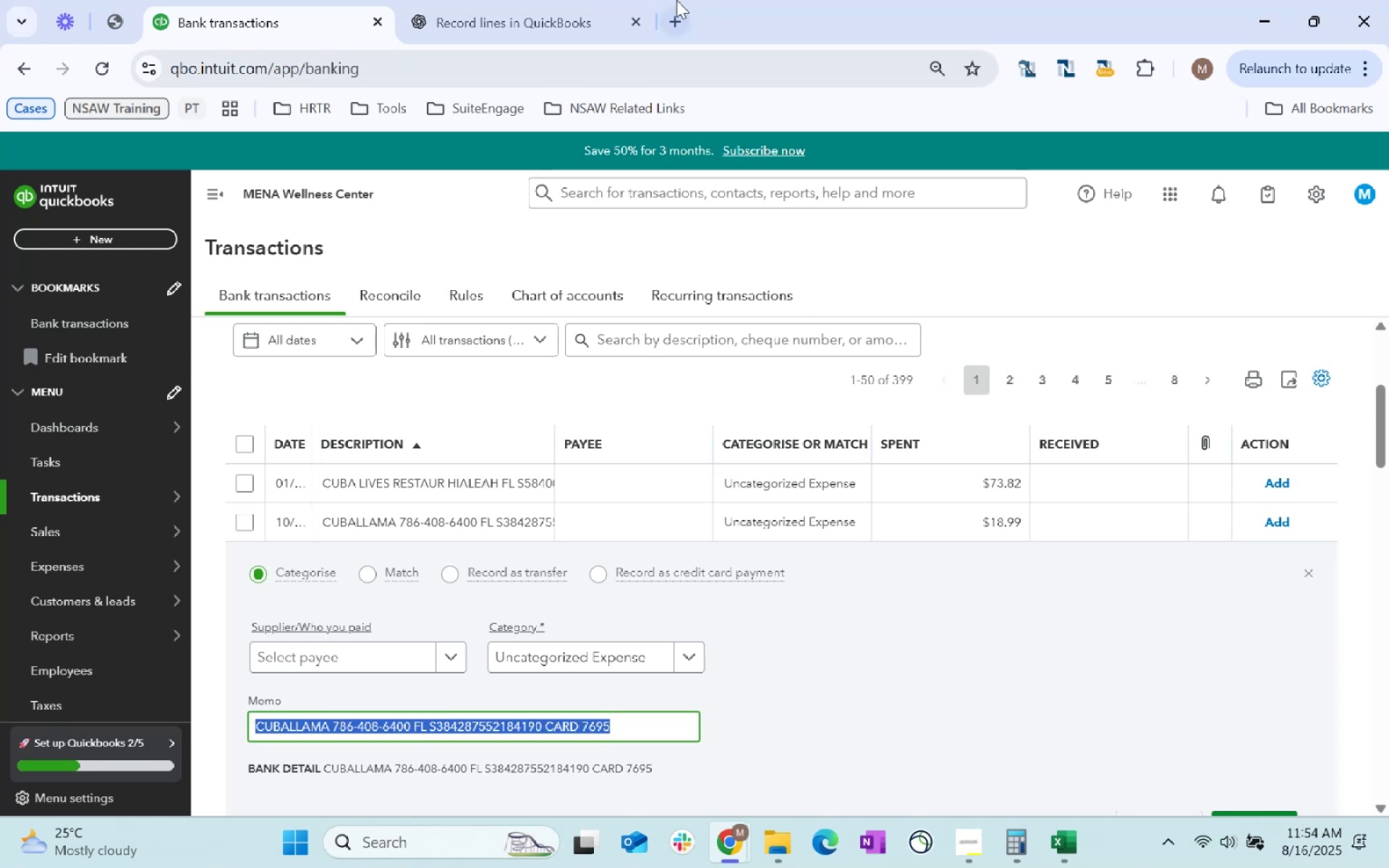 
key(Control+C)
 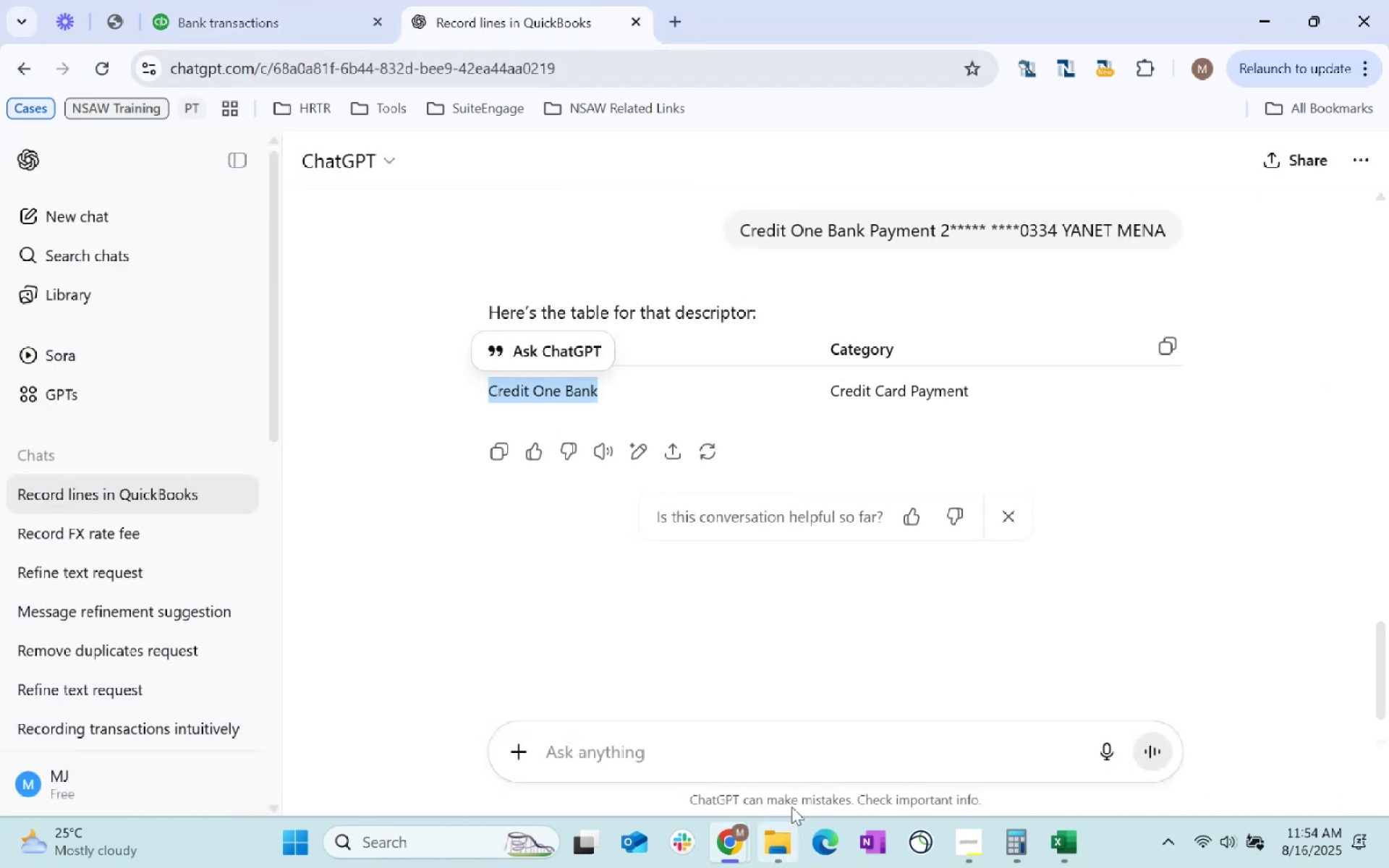 
left_click([734, 769])
 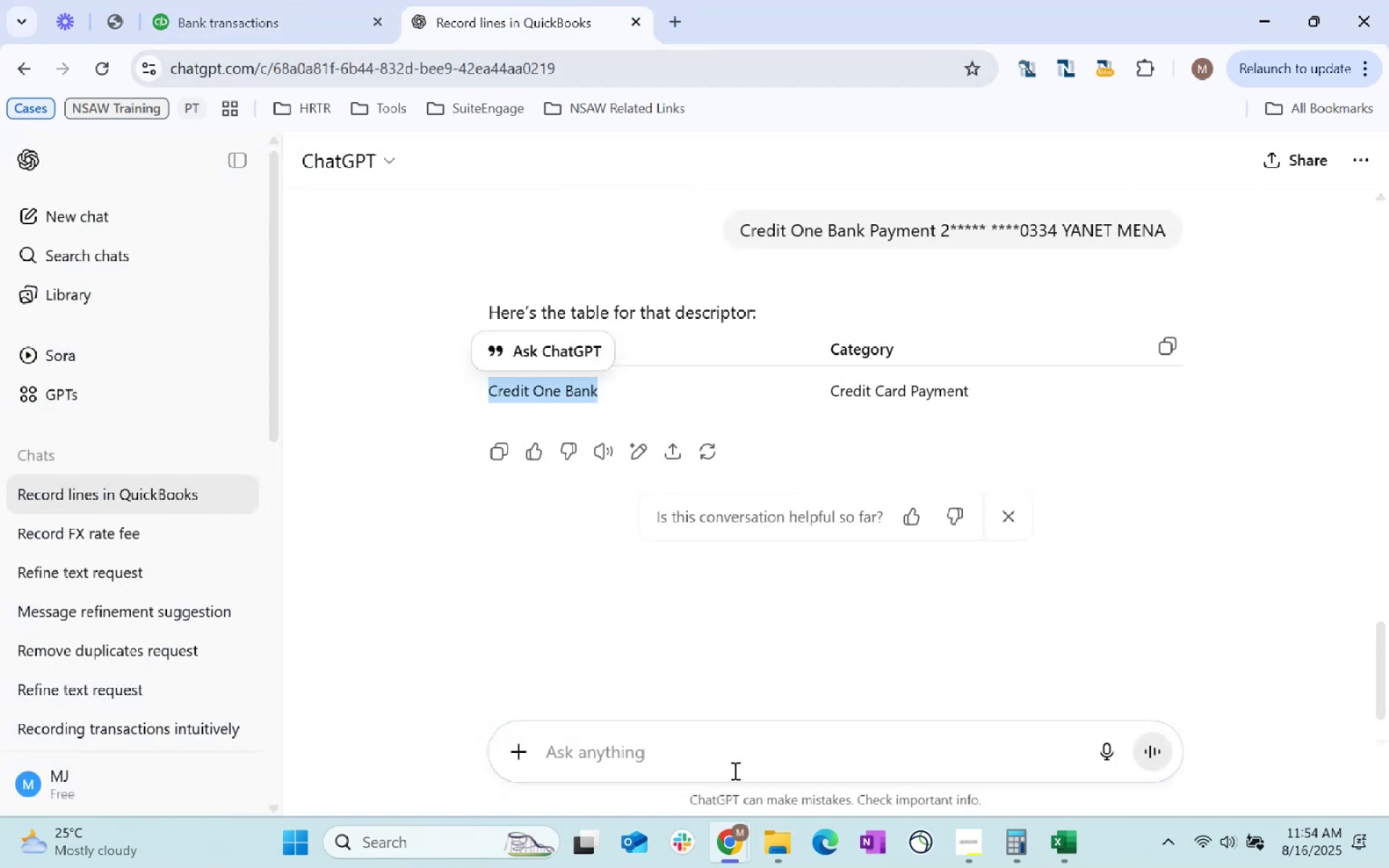 
key(Control+ControlLeft)
 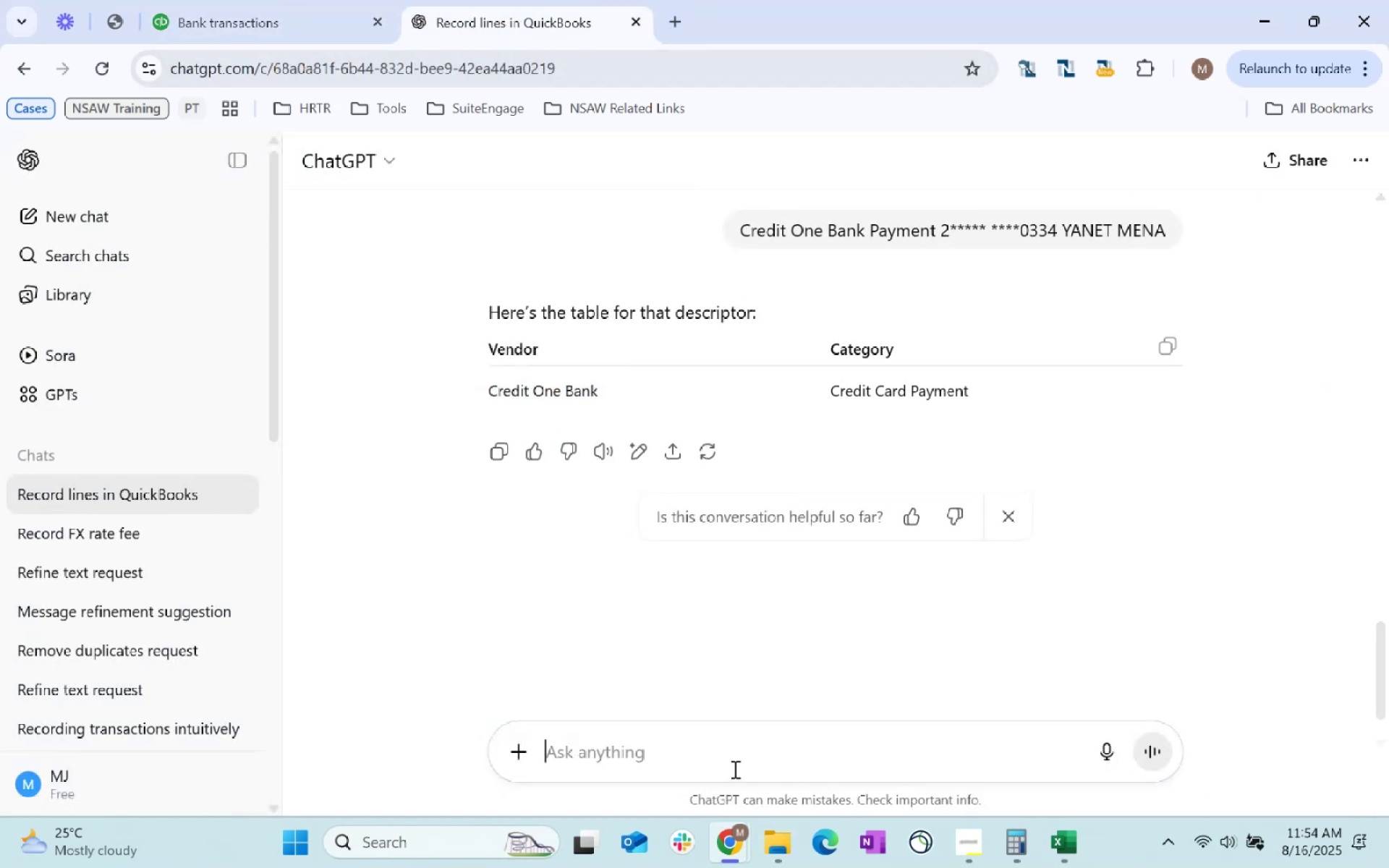 
key(Control+V)
 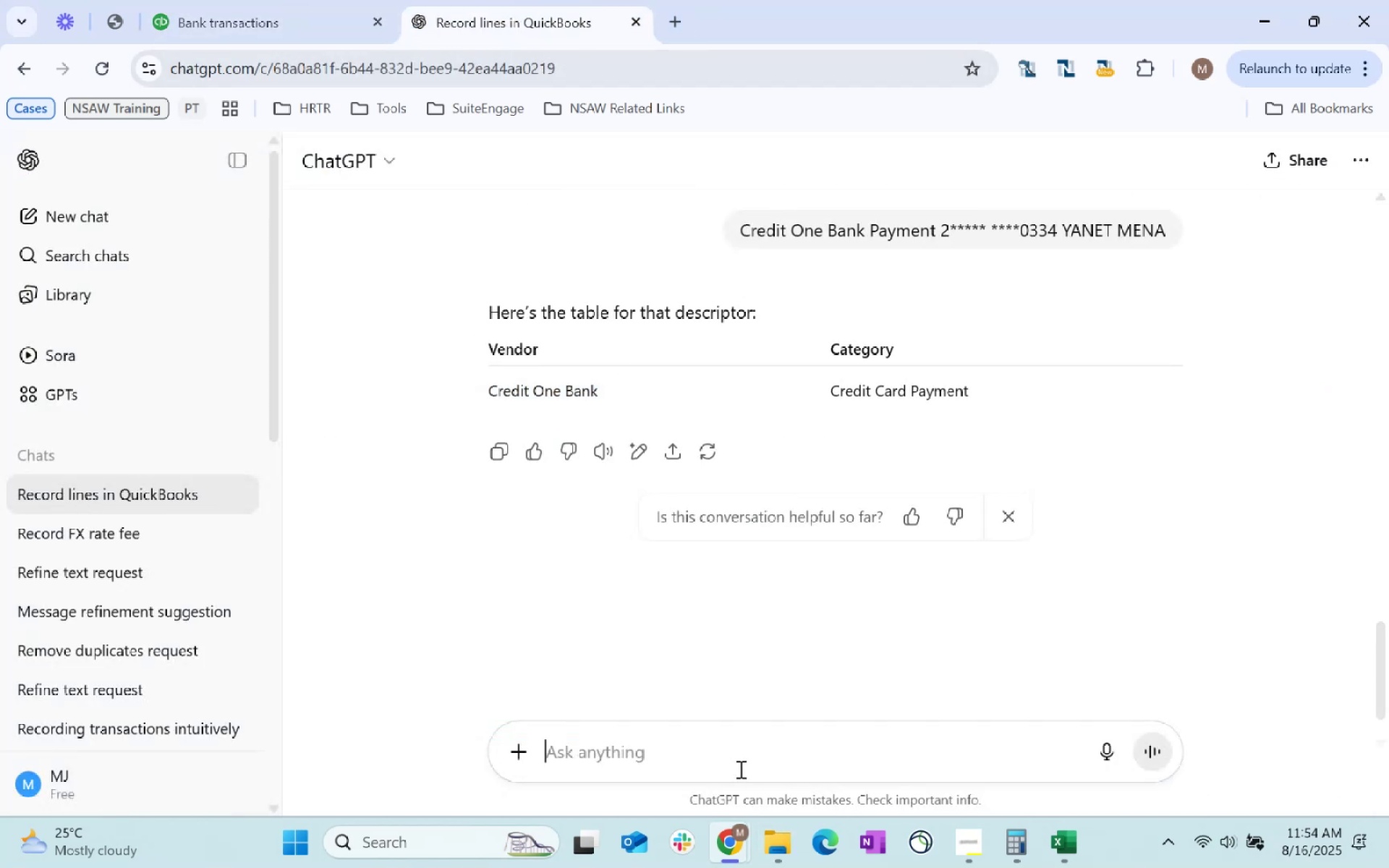 
key(Enter)
 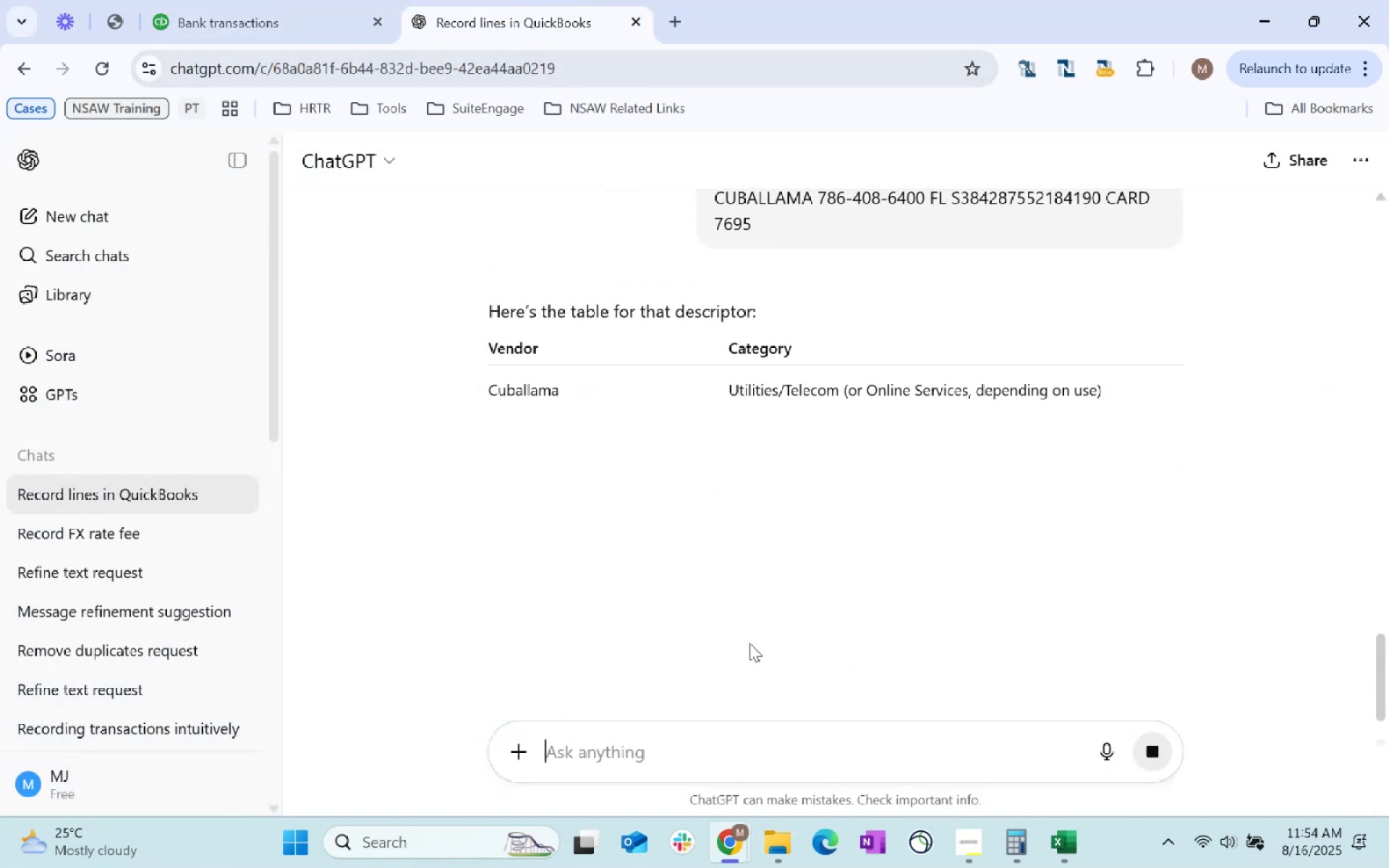 
wait(8.77)
 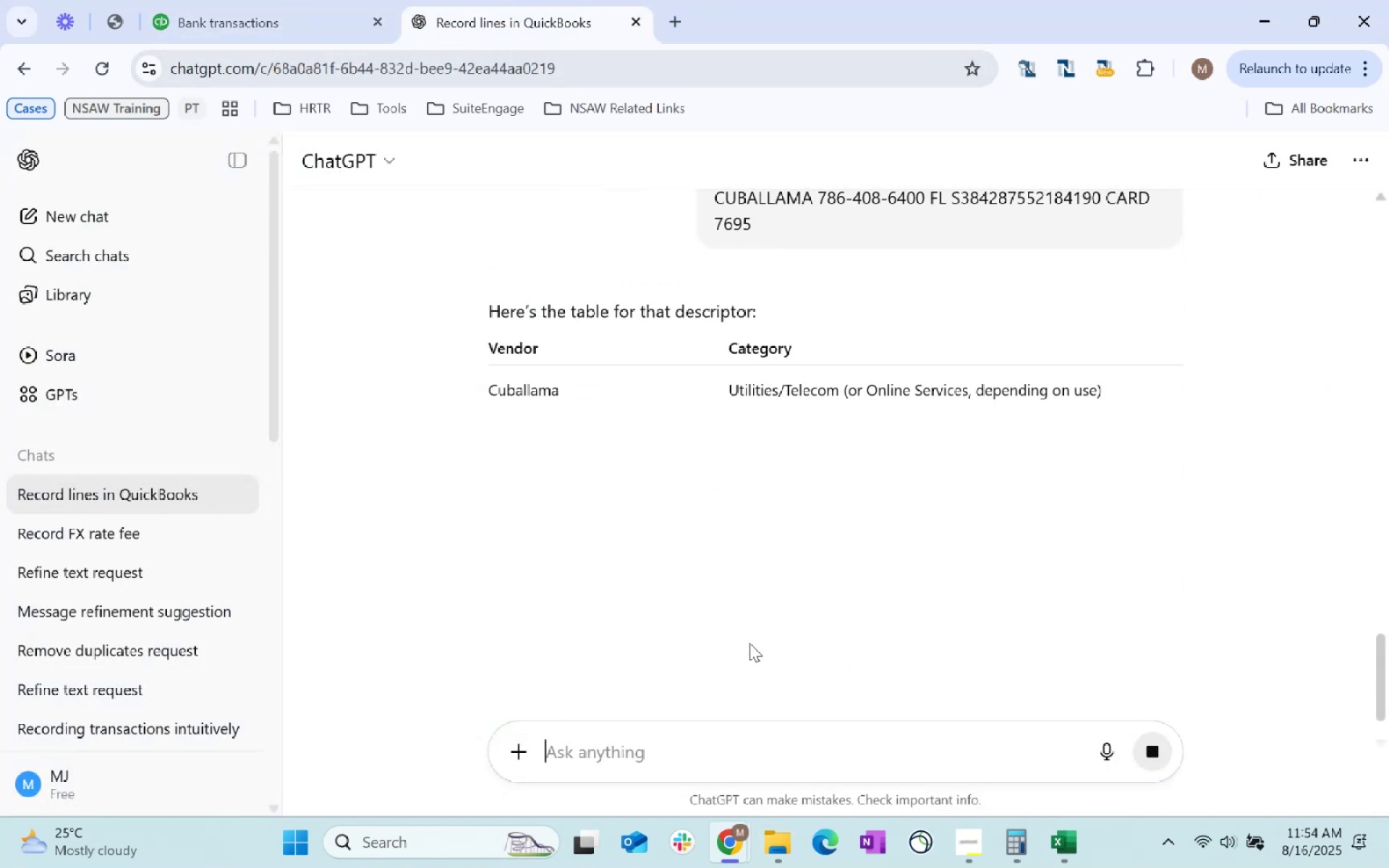 
left_click([282, 0])
 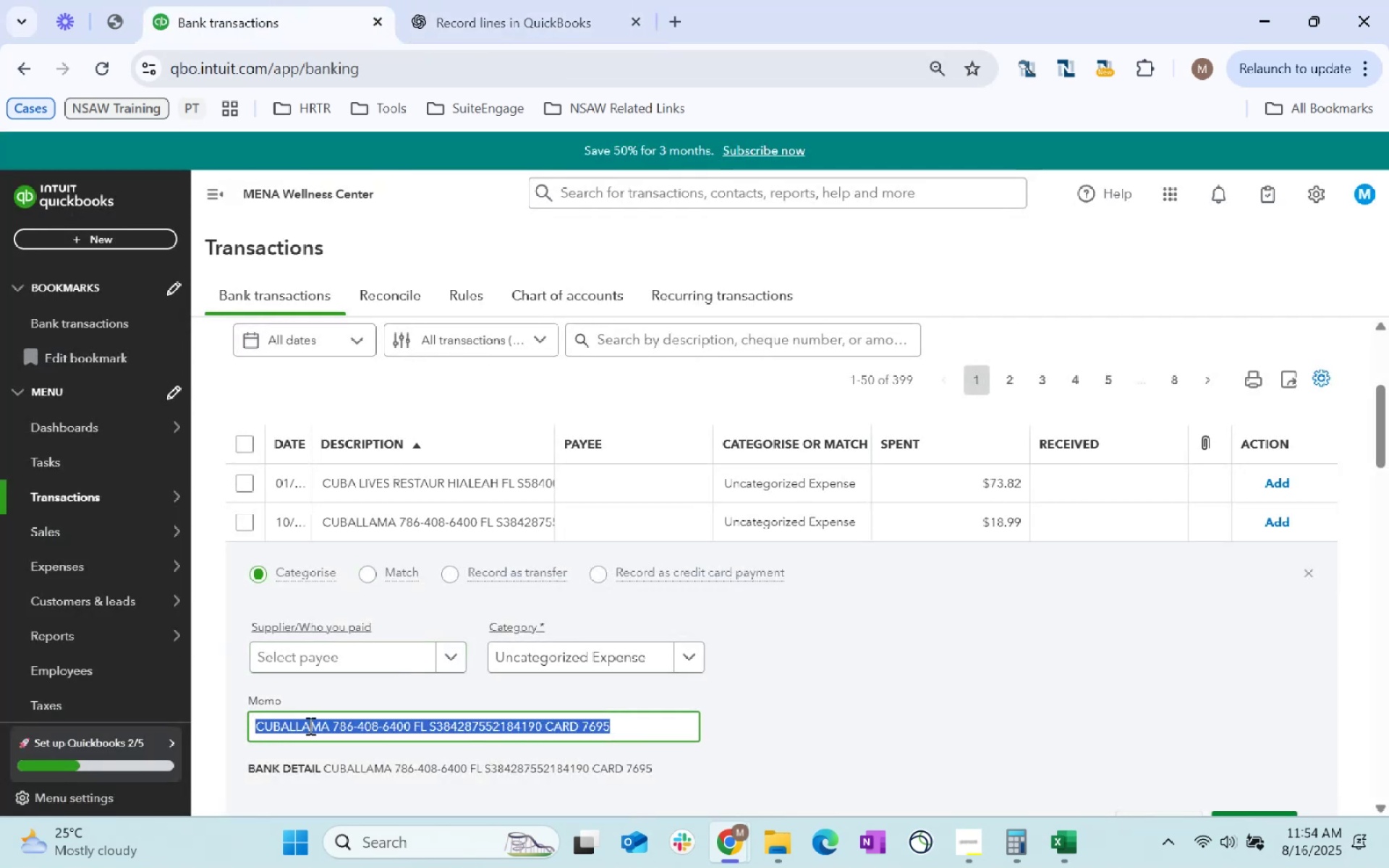 
double_click([309, 726])
 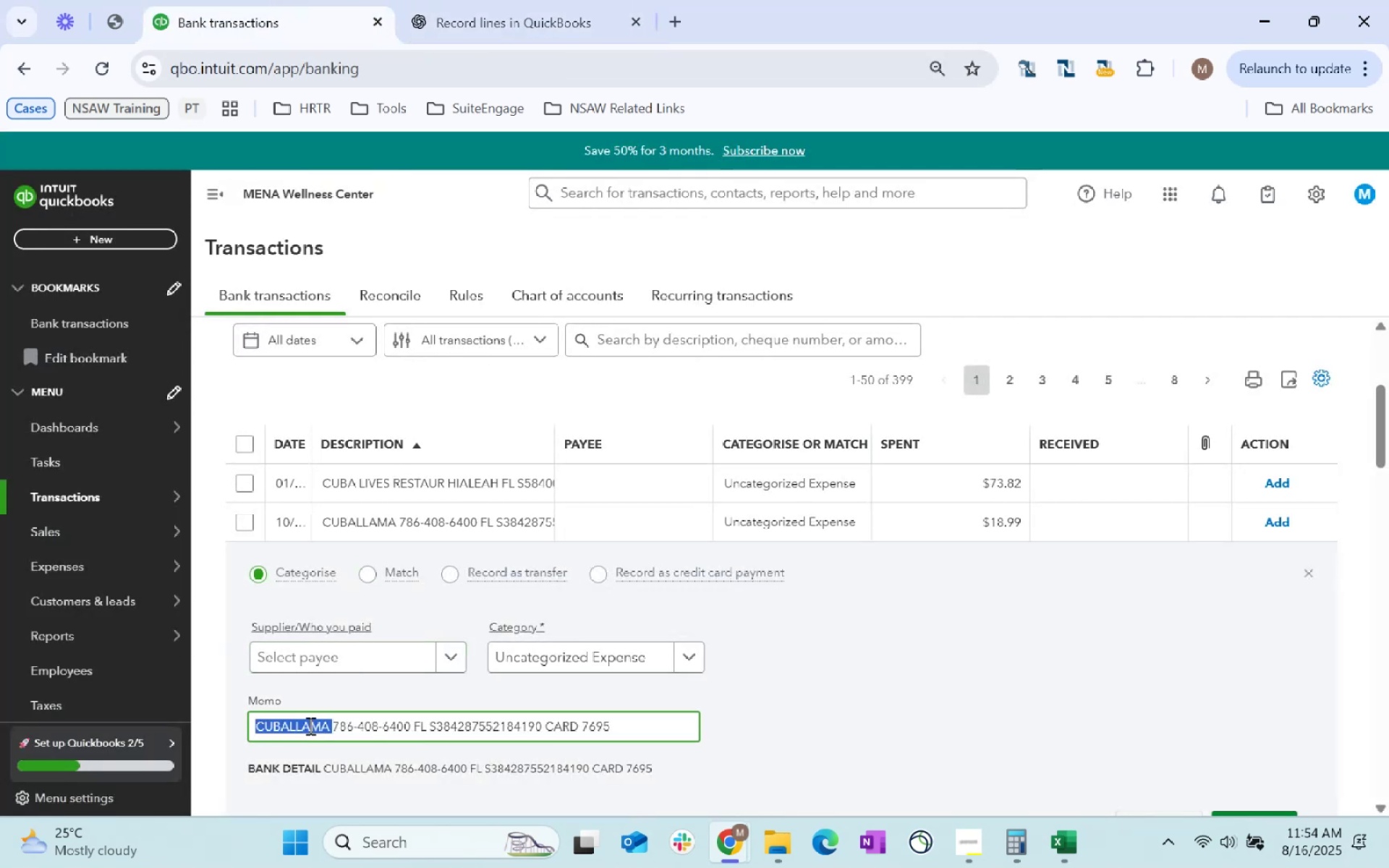 
hold_key(key=ShiftLeft, duration=0.4)
triple_click([292, 720])
 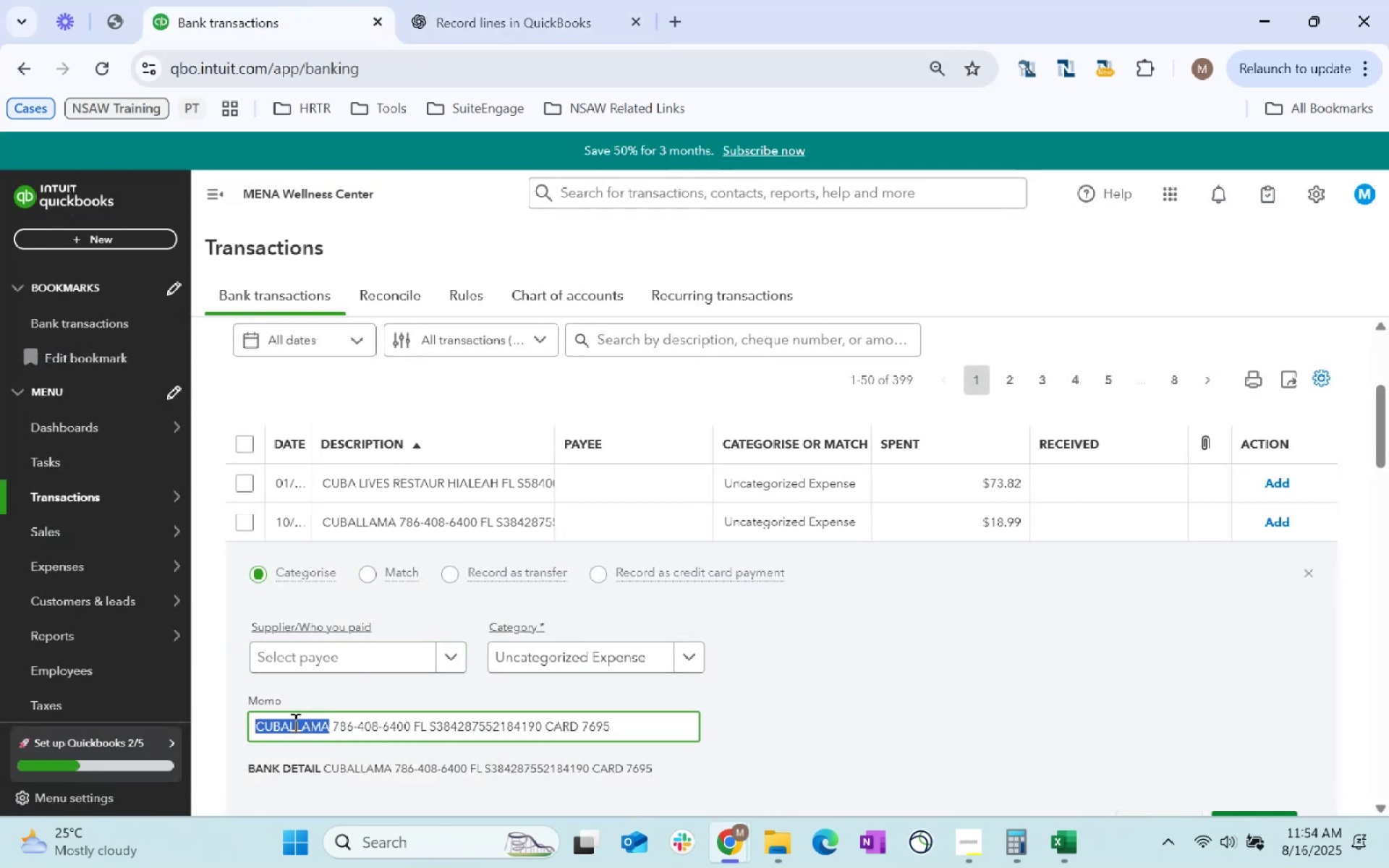 
key(Control+C)
 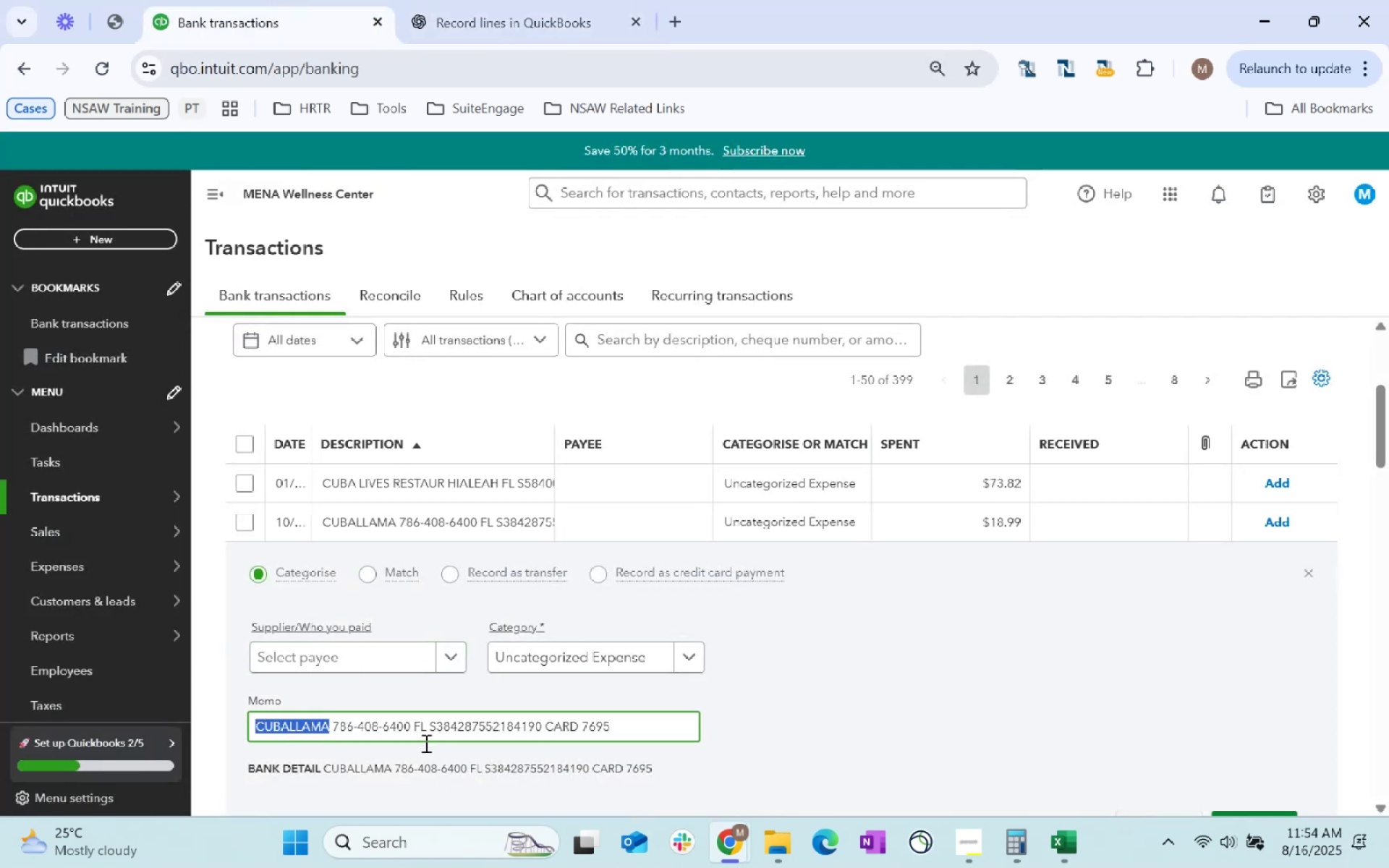 
key(Control+C)
 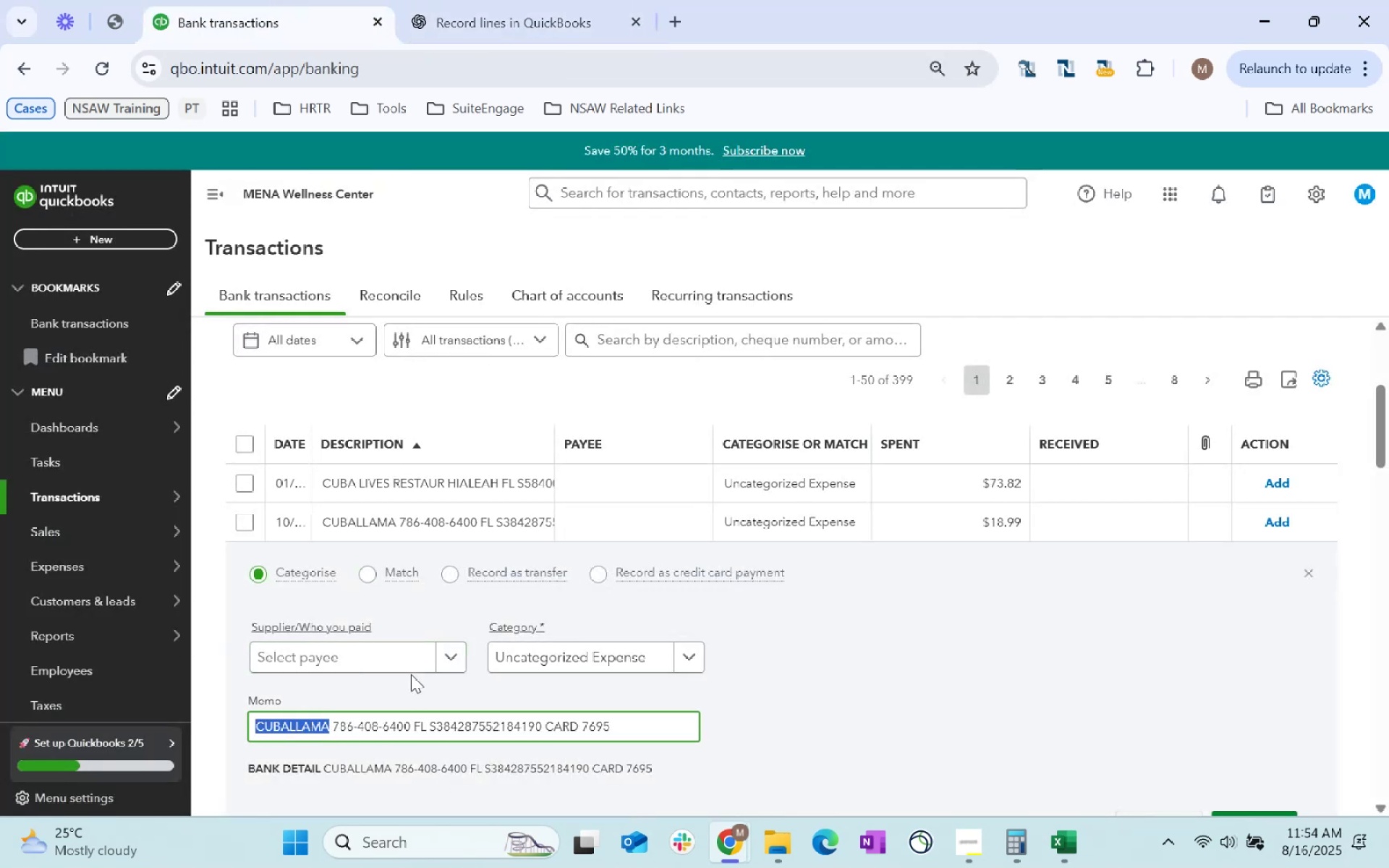 
key(Control+C)
 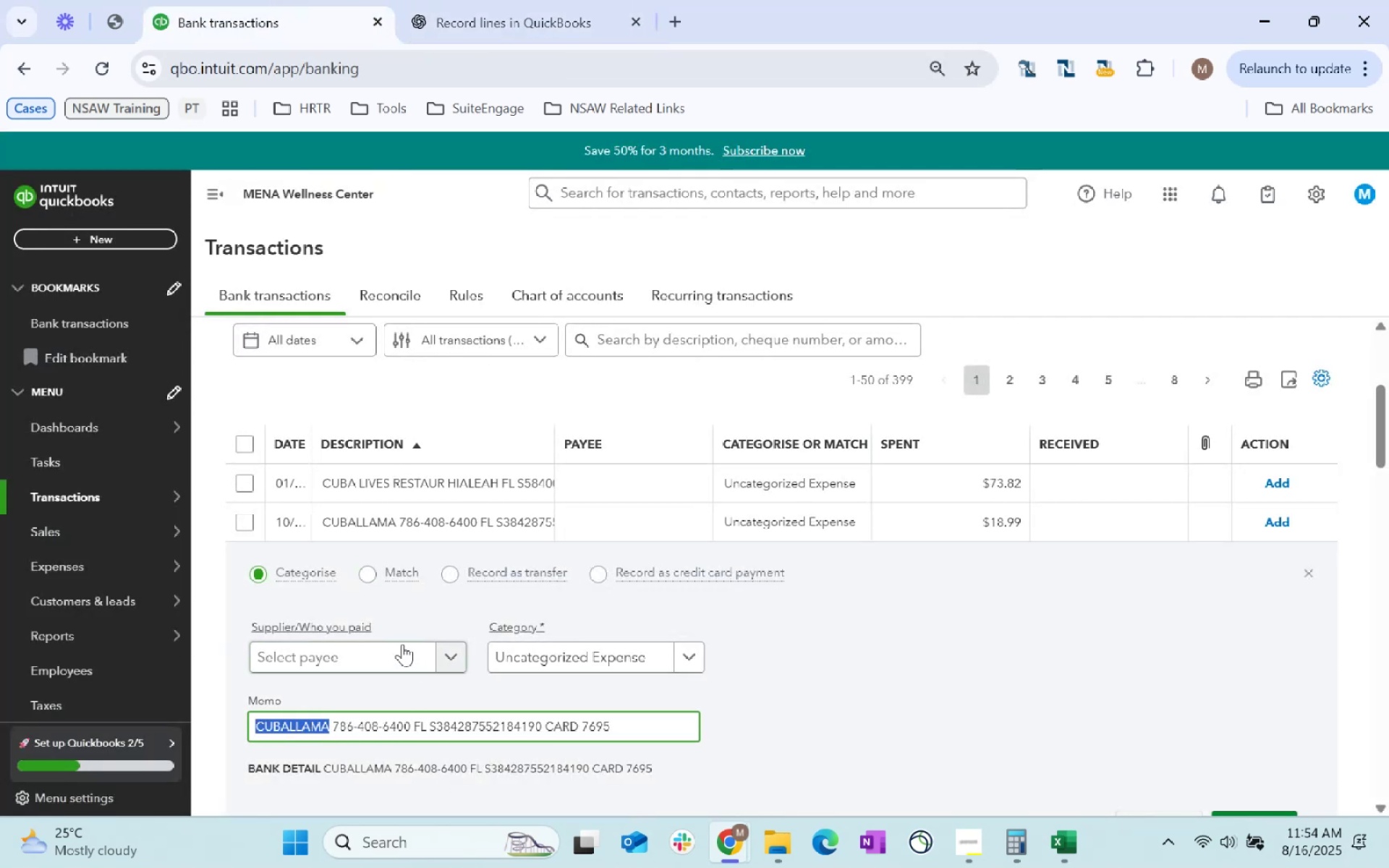 
key(Control+C)
 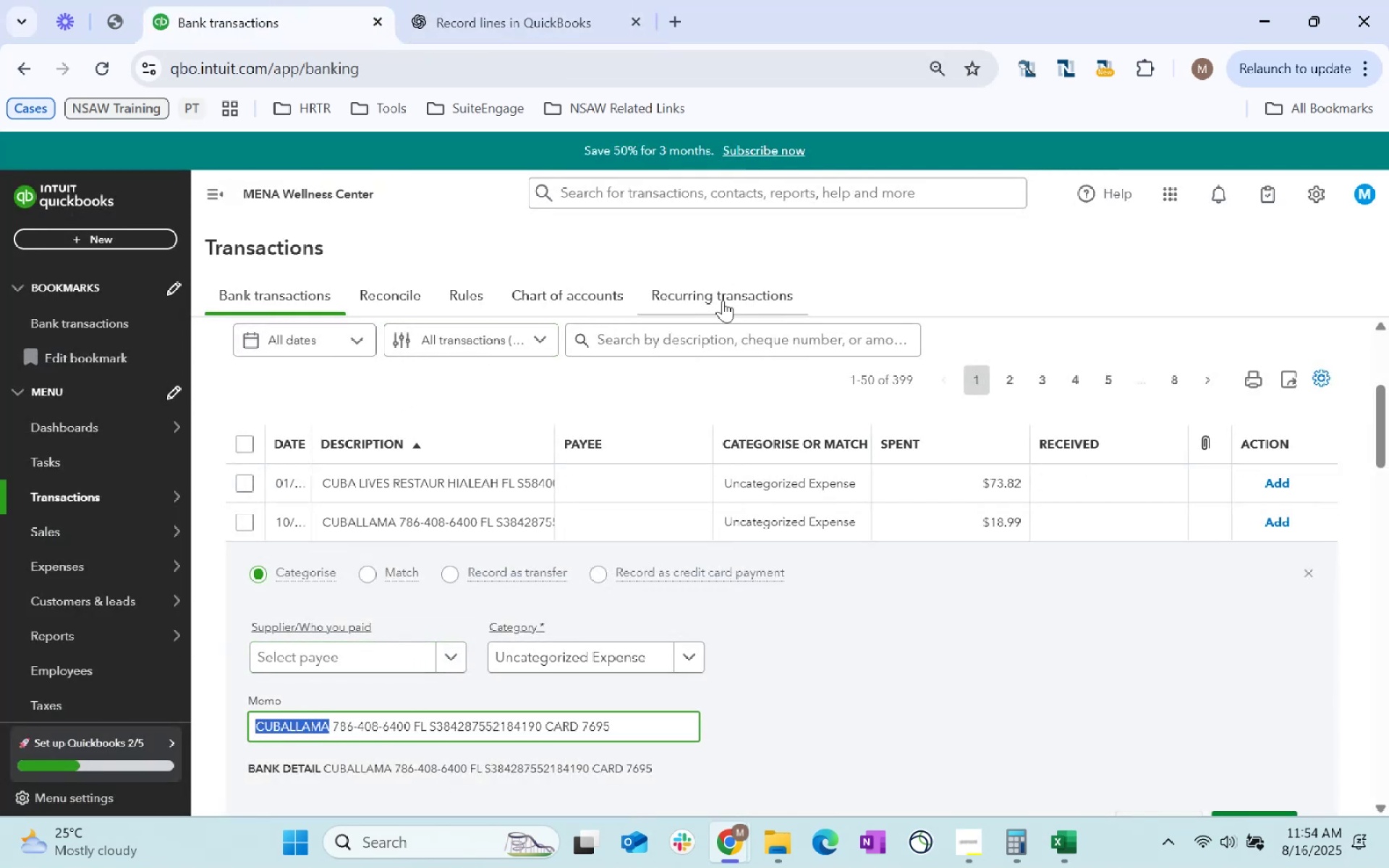 
key(Control+ControlLeft)
 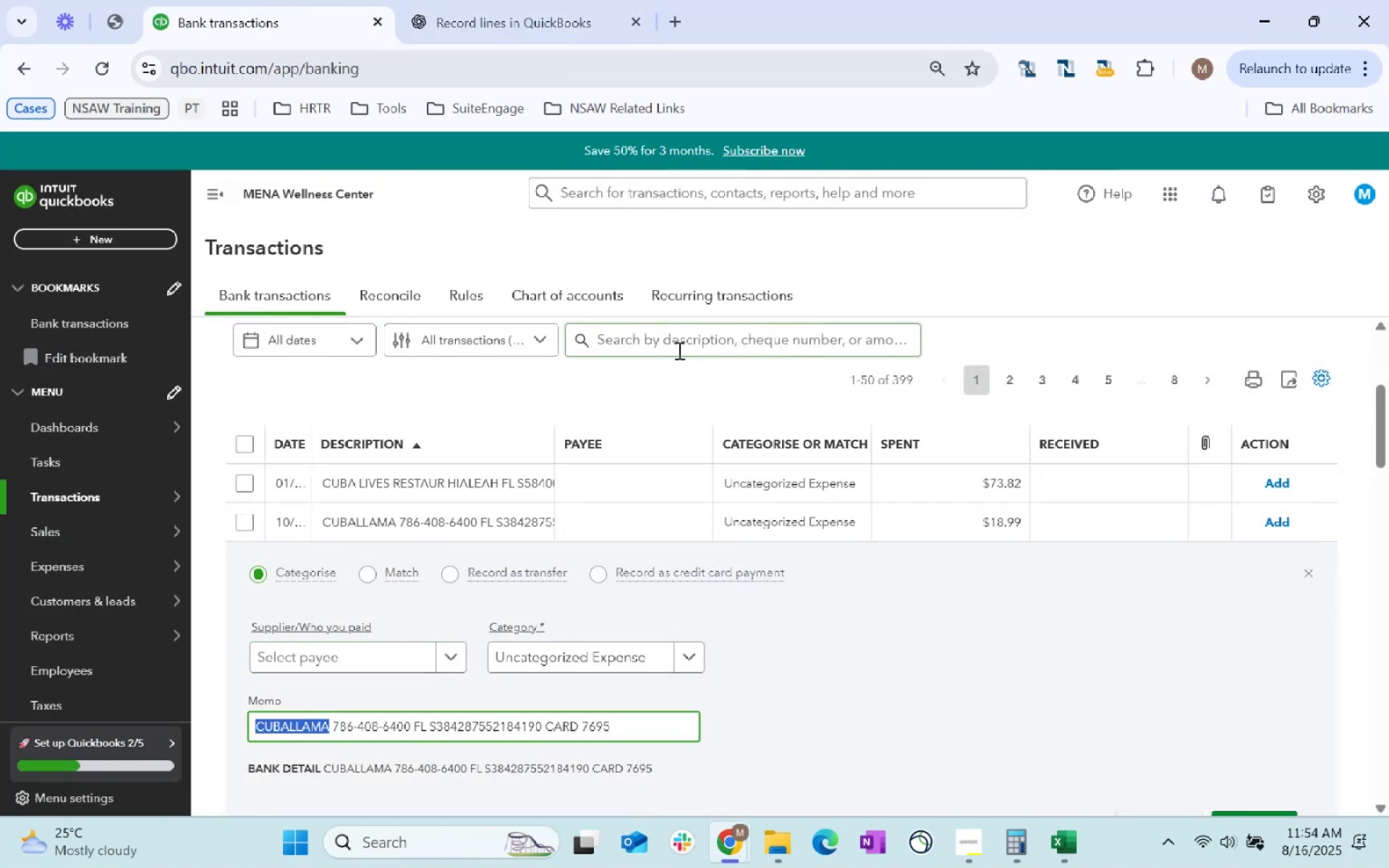 
key(Control+V)
 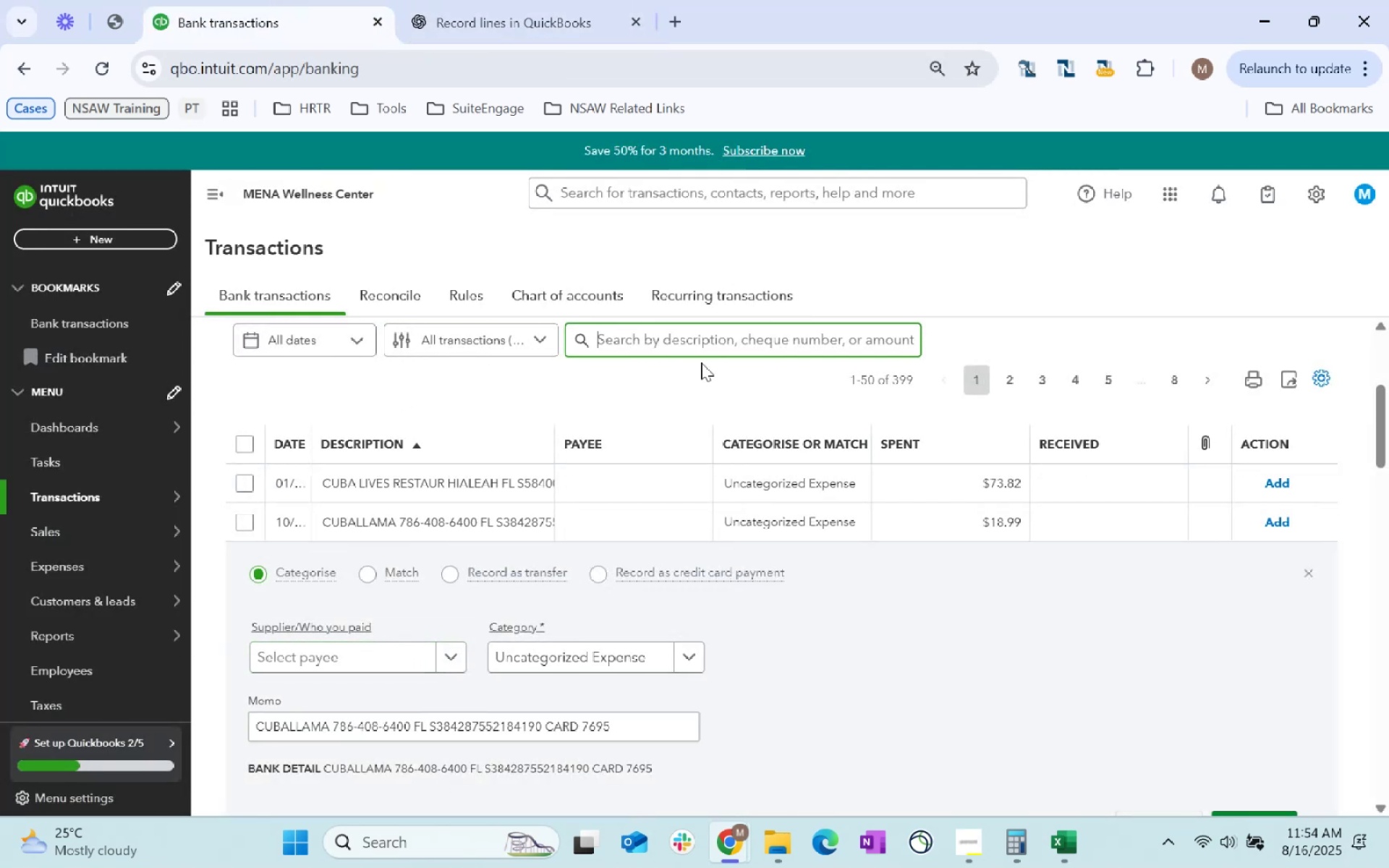 
key(Enter)
 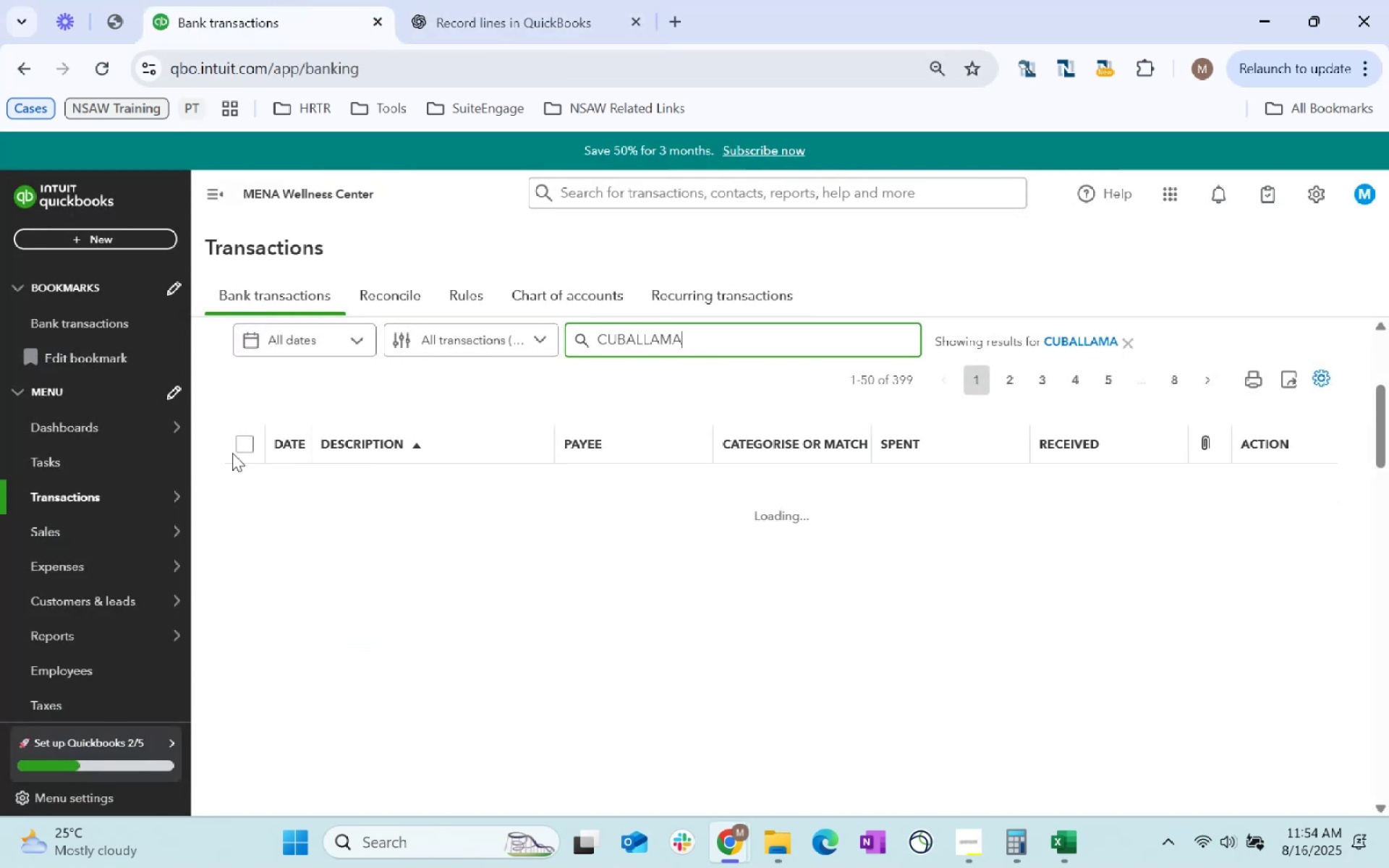 
left_click([239, 443])
 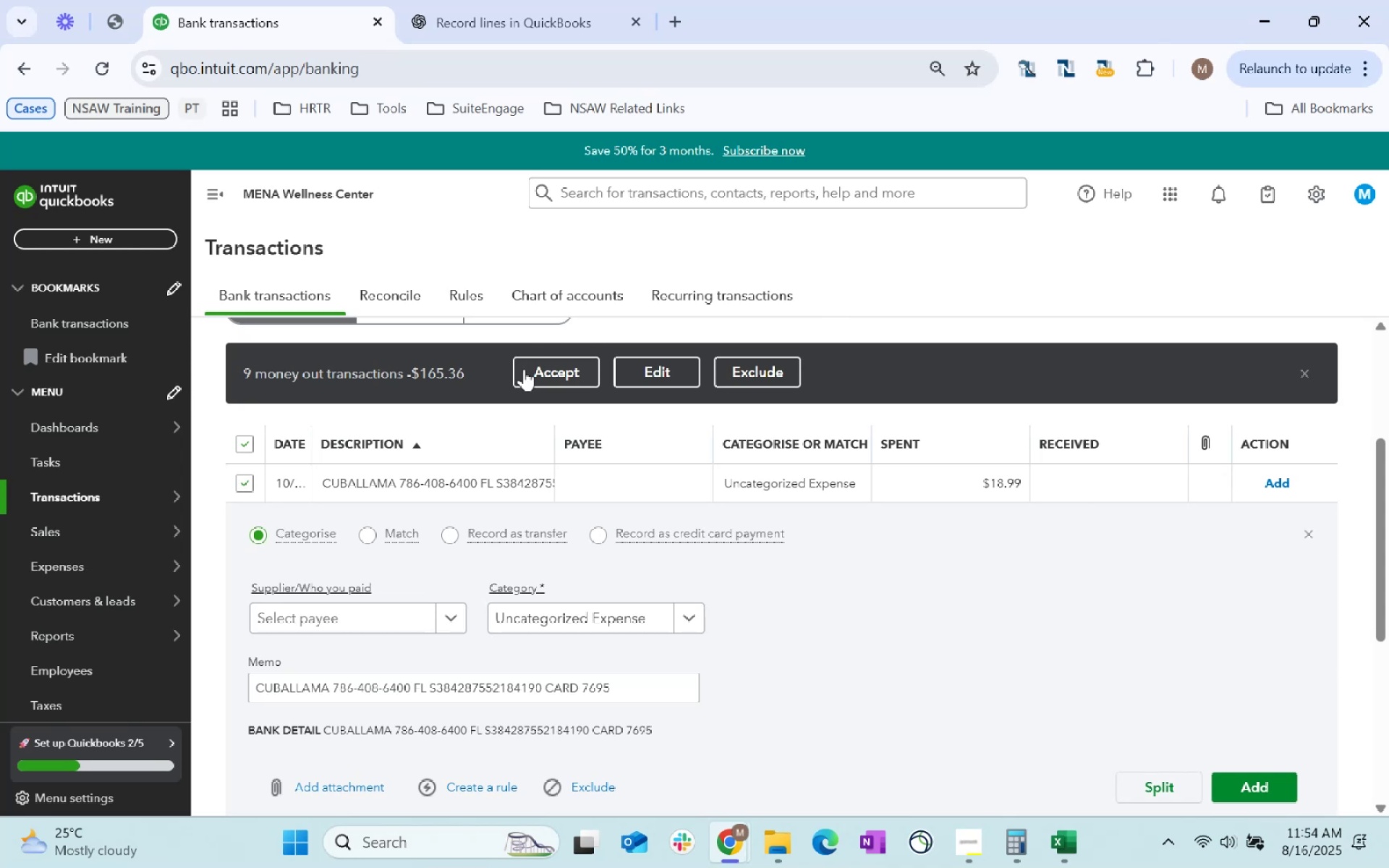 
left_click([658, 365])
 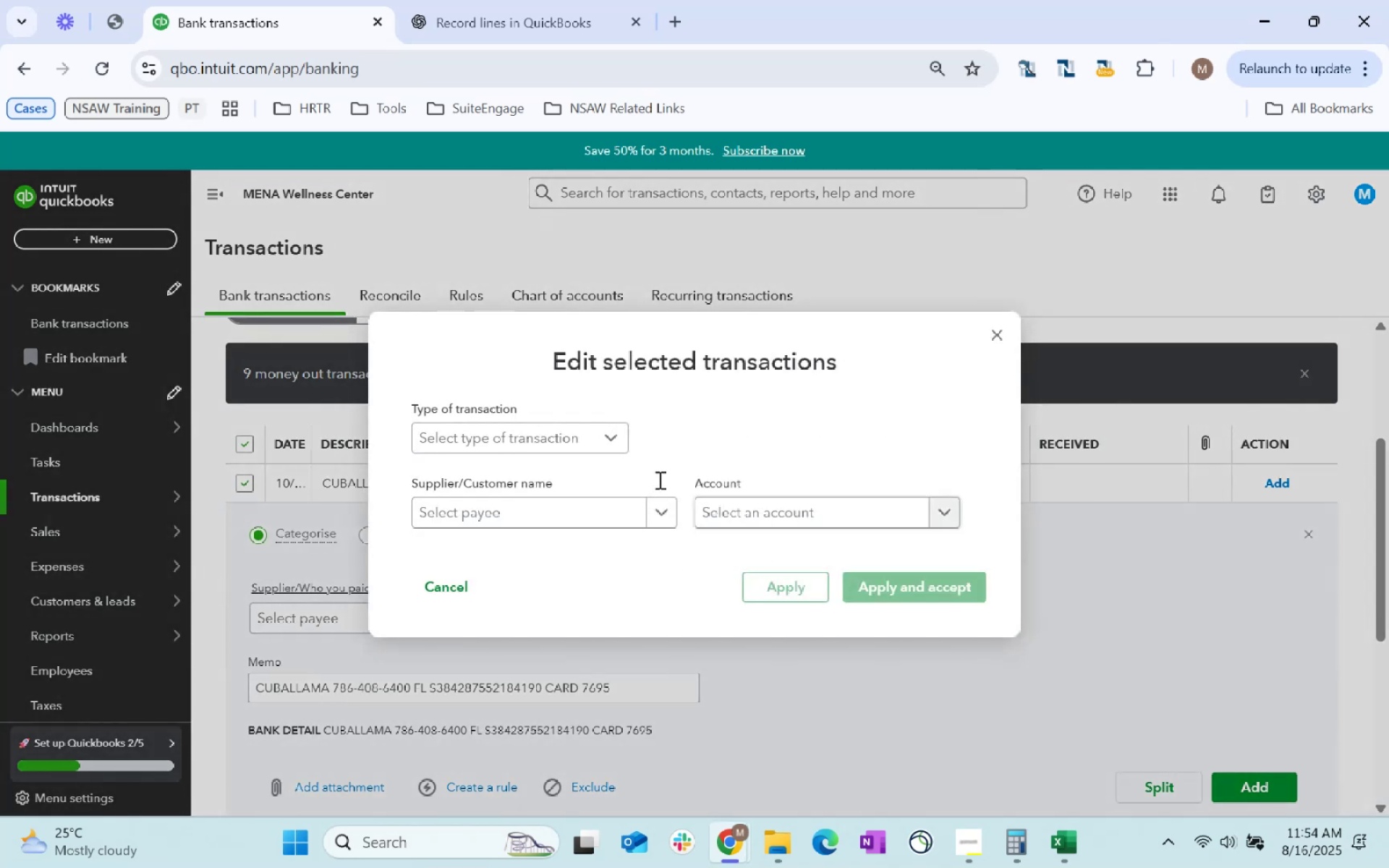 
left_click([518, 516])
 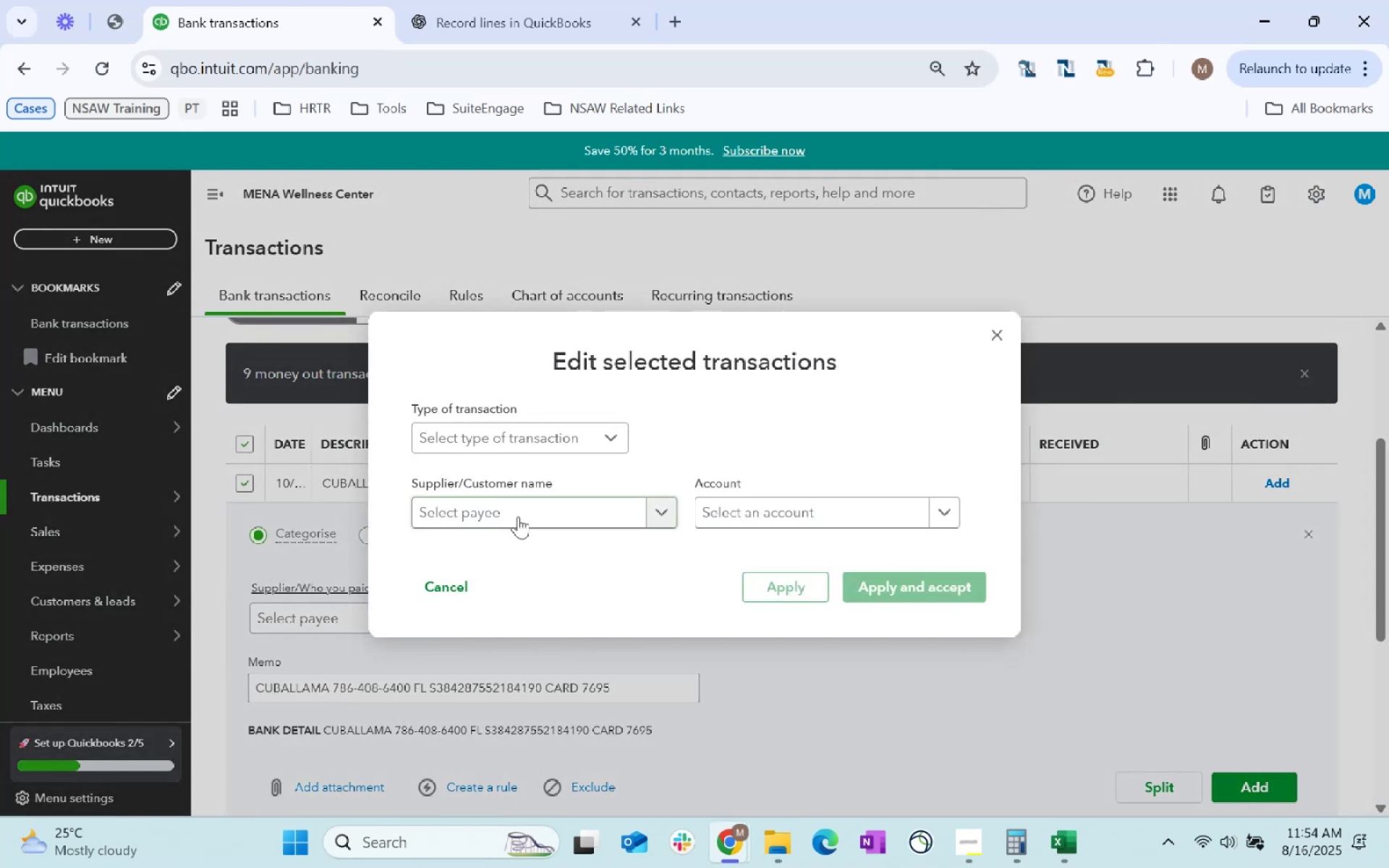 
key(Control+ControlLeft)
 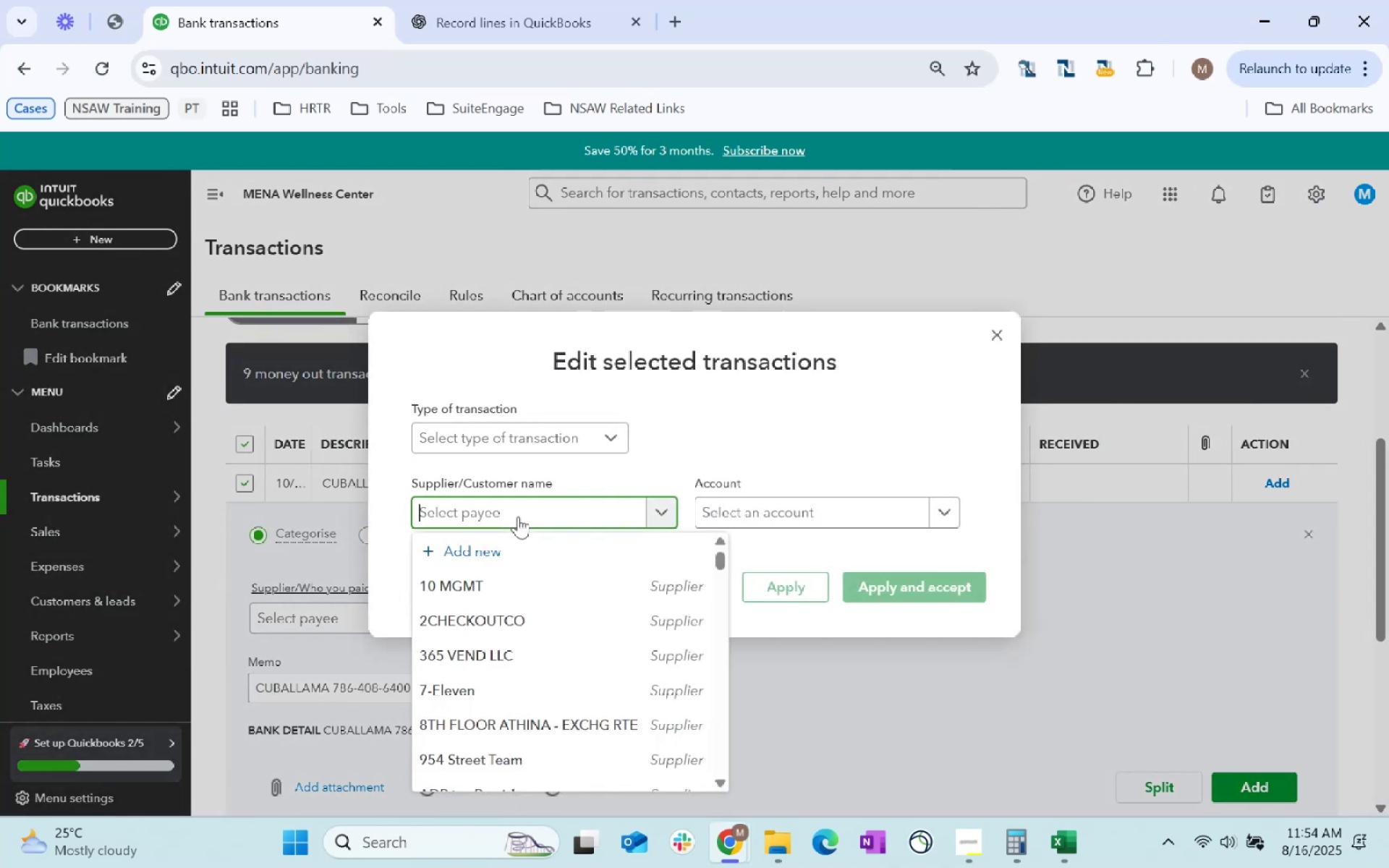 
key(Control+V)
 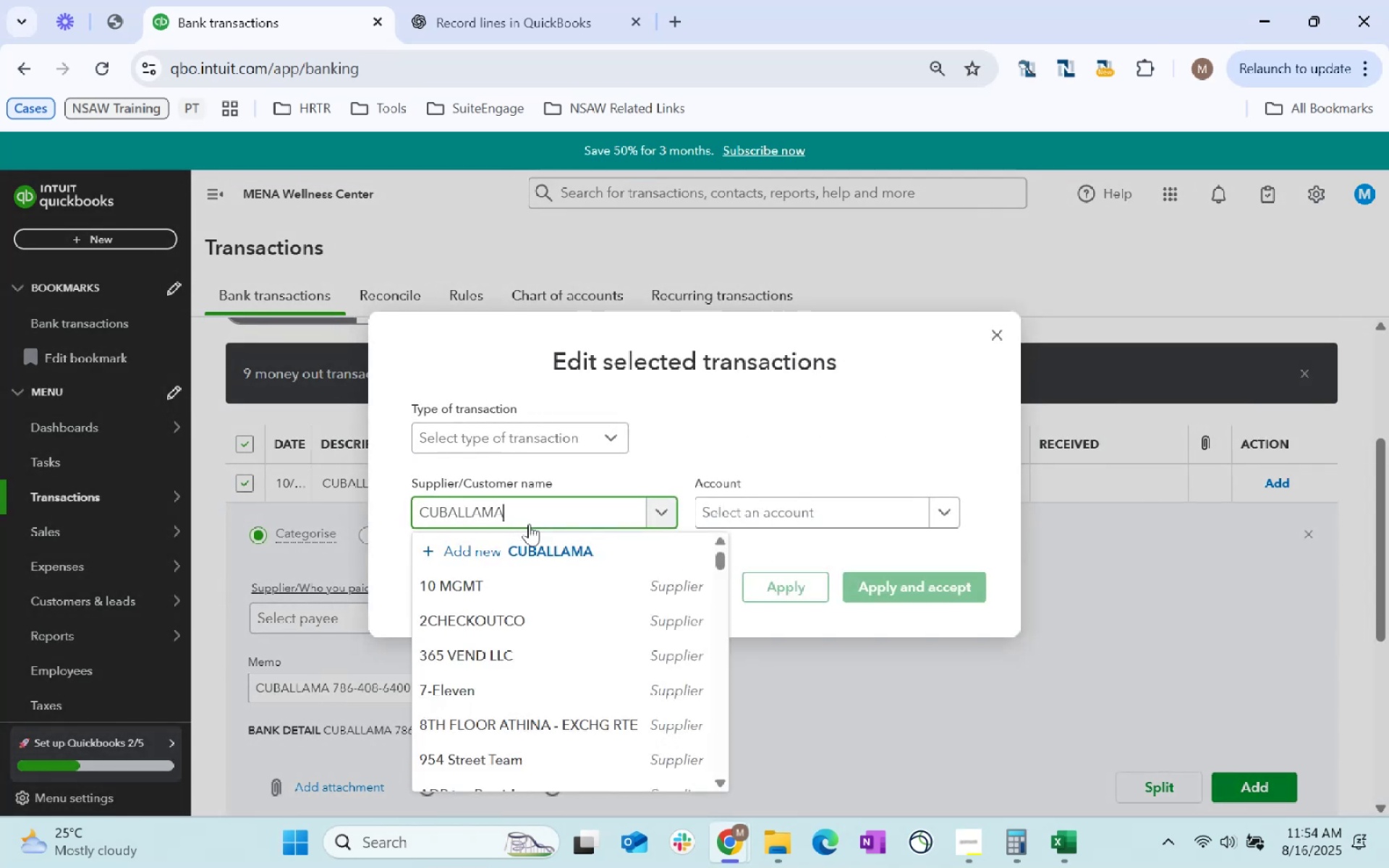 
key(Tab)
 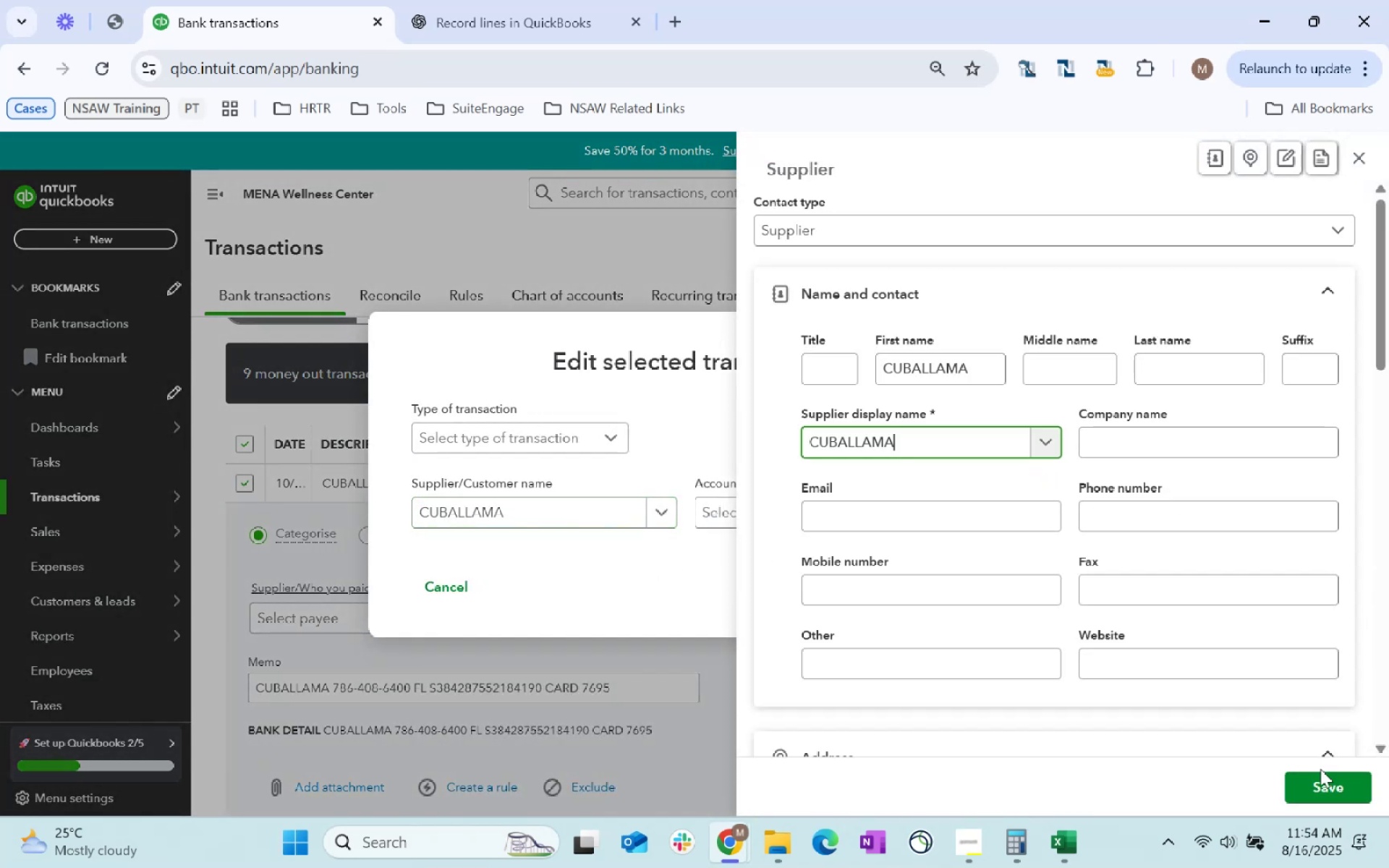 
left_click([1324, 781])
 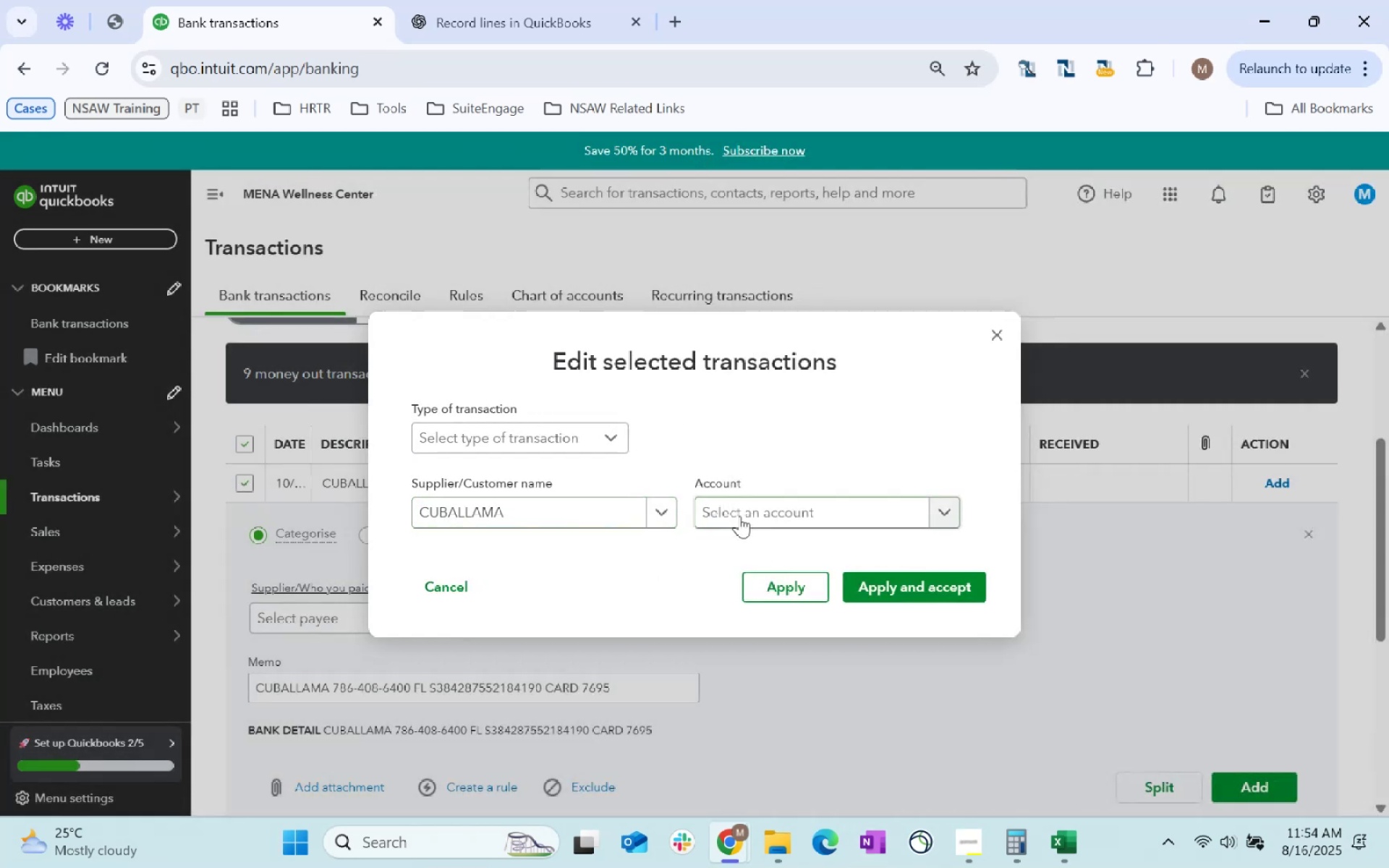 
left_click([739, 516])
 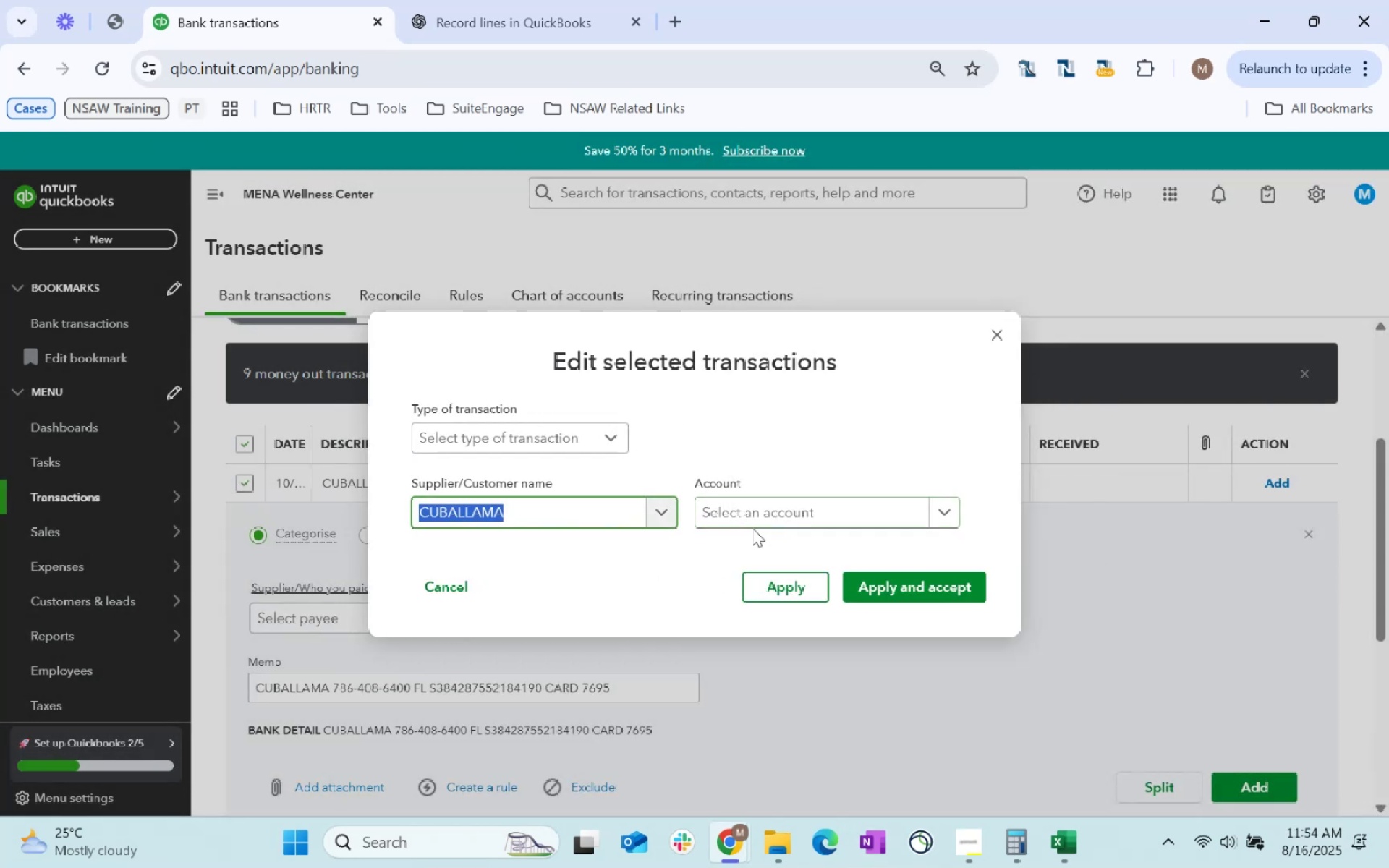 
key(Tab)
type(utilities)
 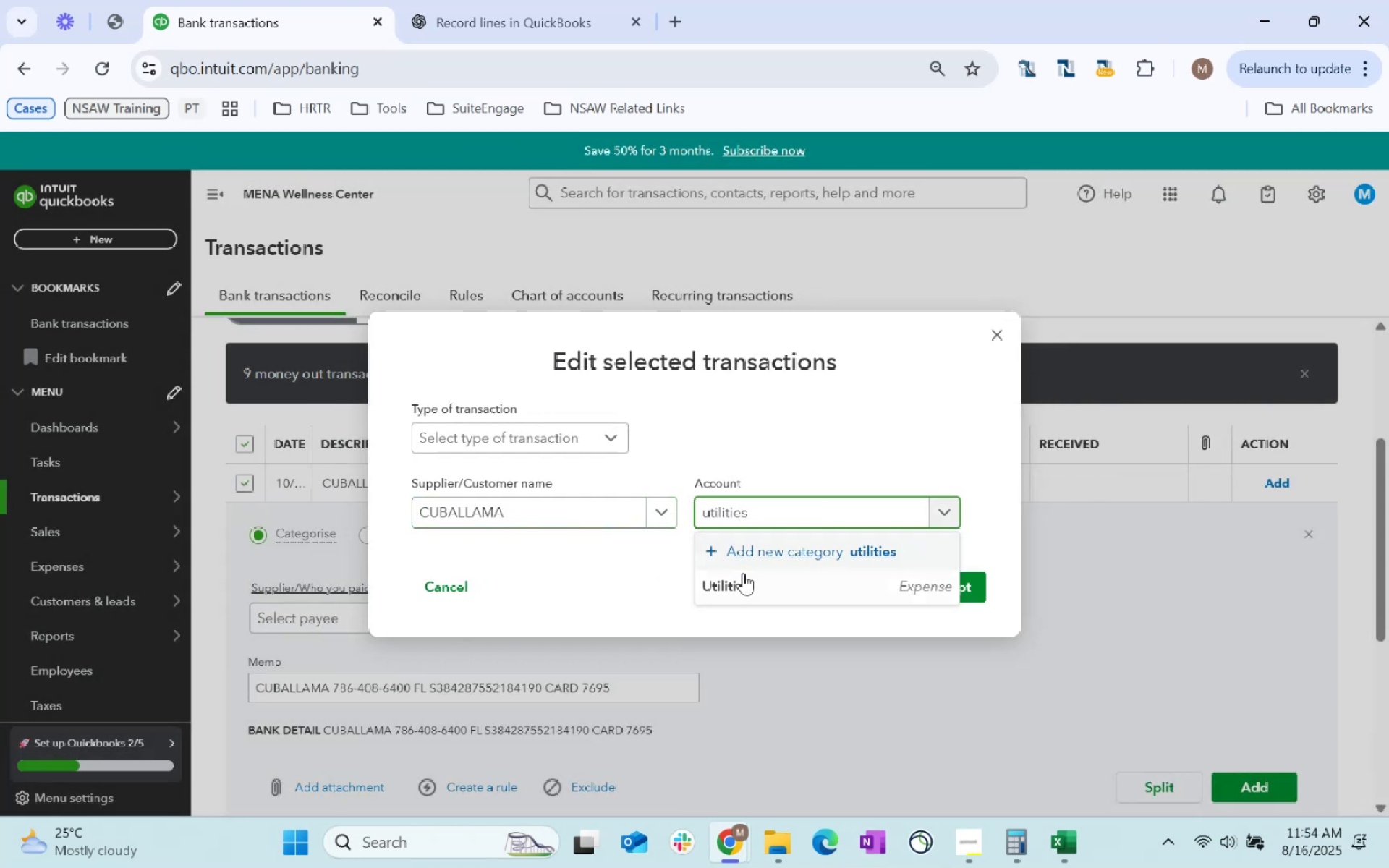 
left_click([746, 595])
 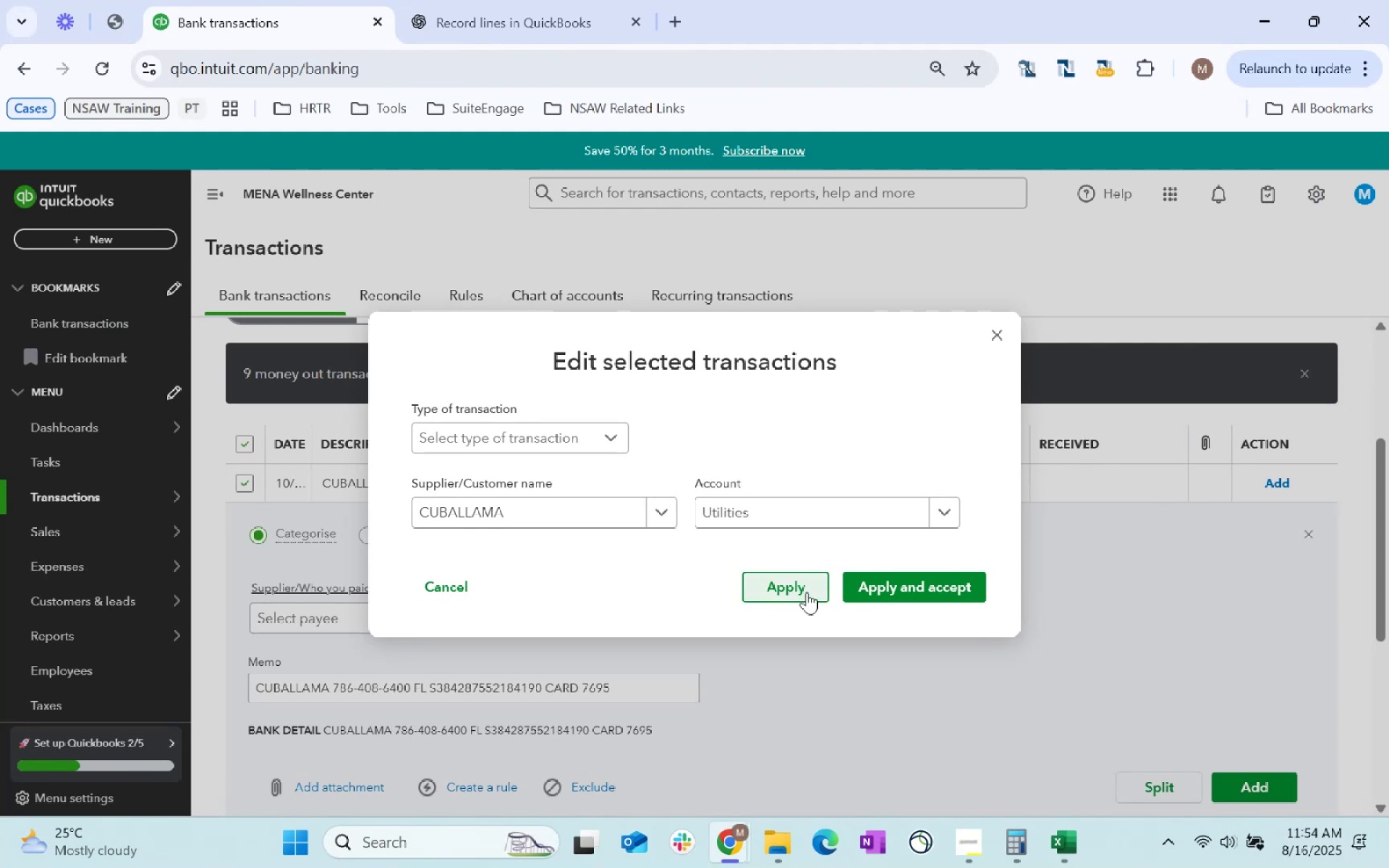 
left_click([807, 592])
 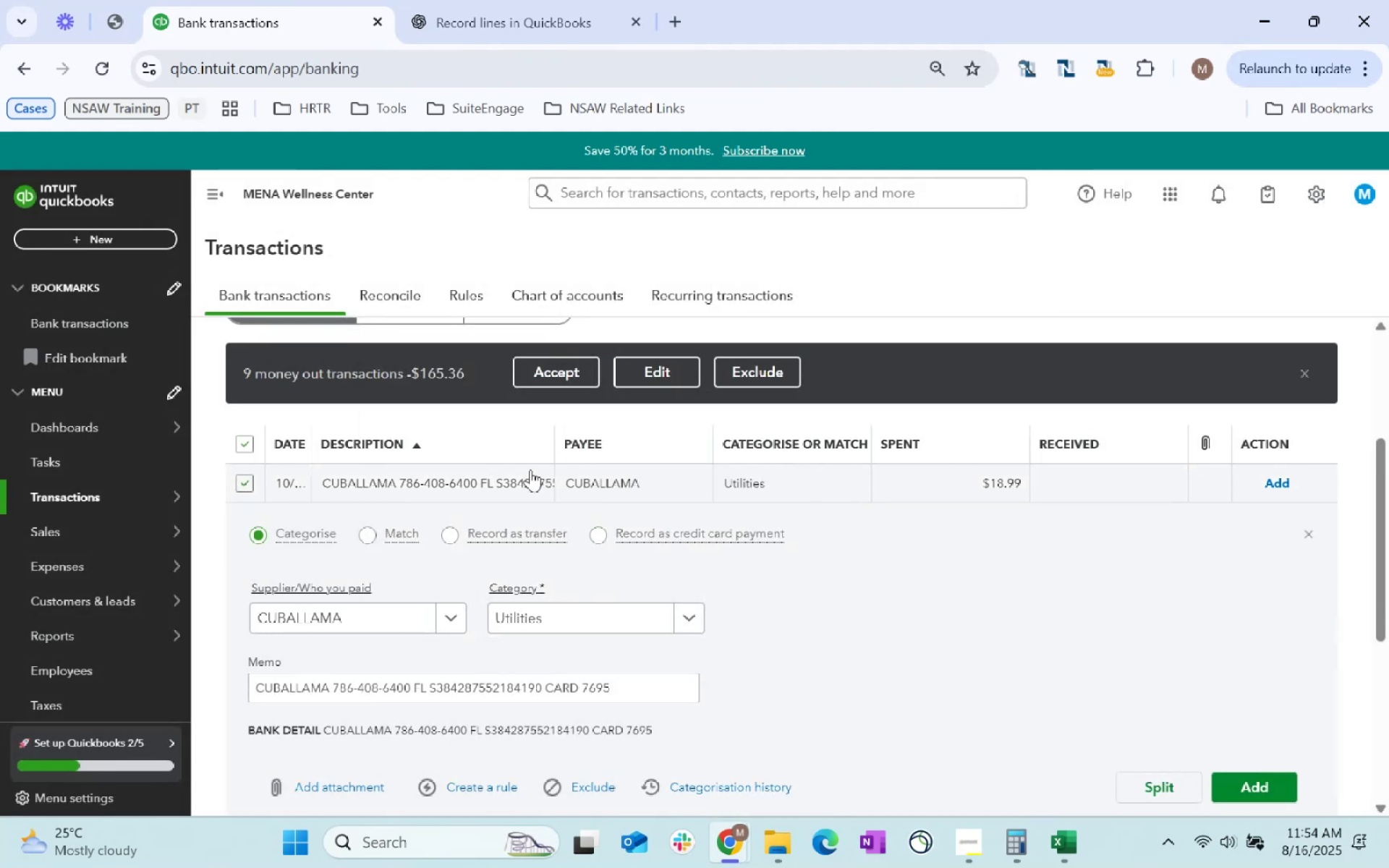 
left_click([409, 489])
 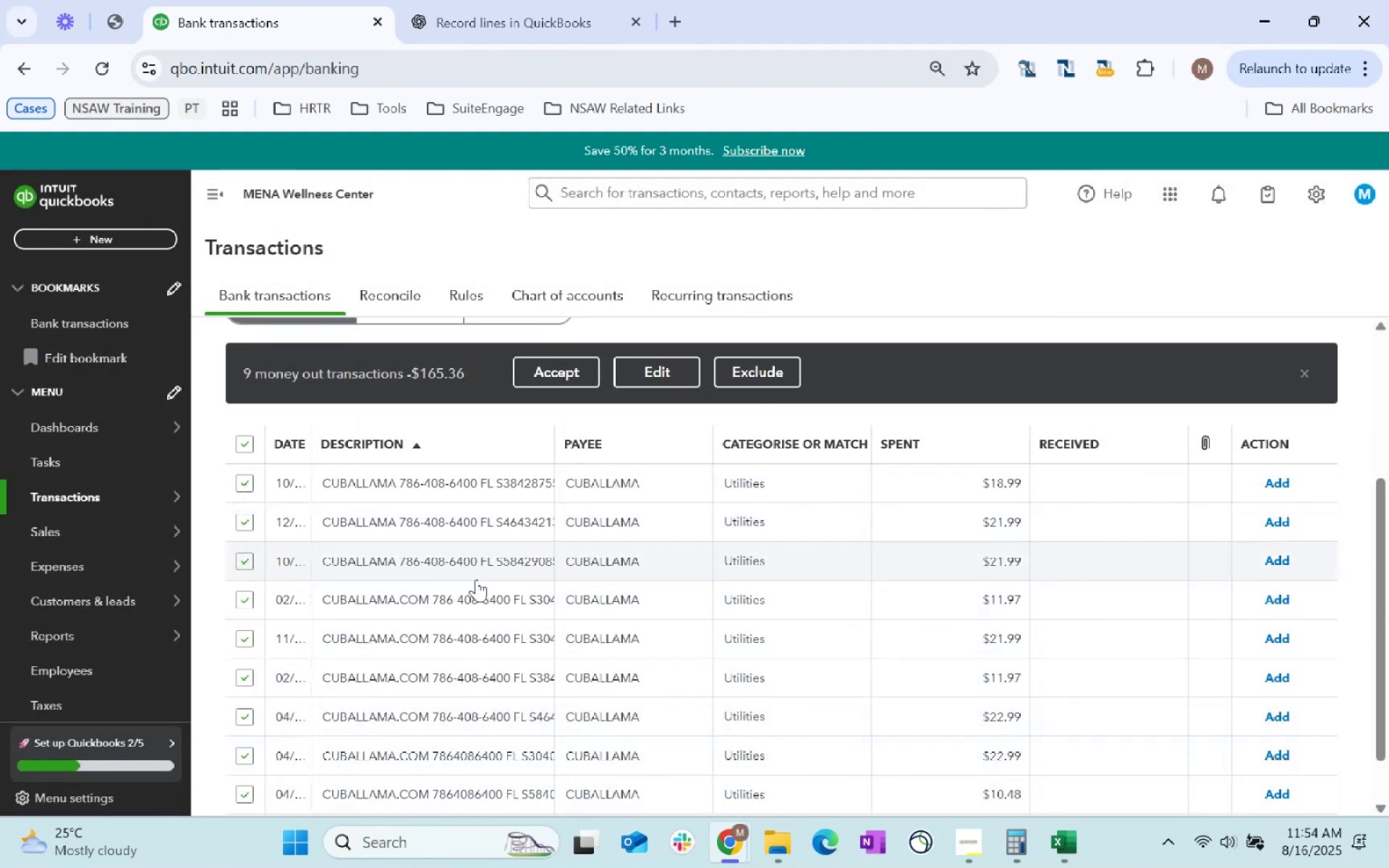 
scroll: coordinate [696, 671], scroll_direction: down, amount: 3.0
 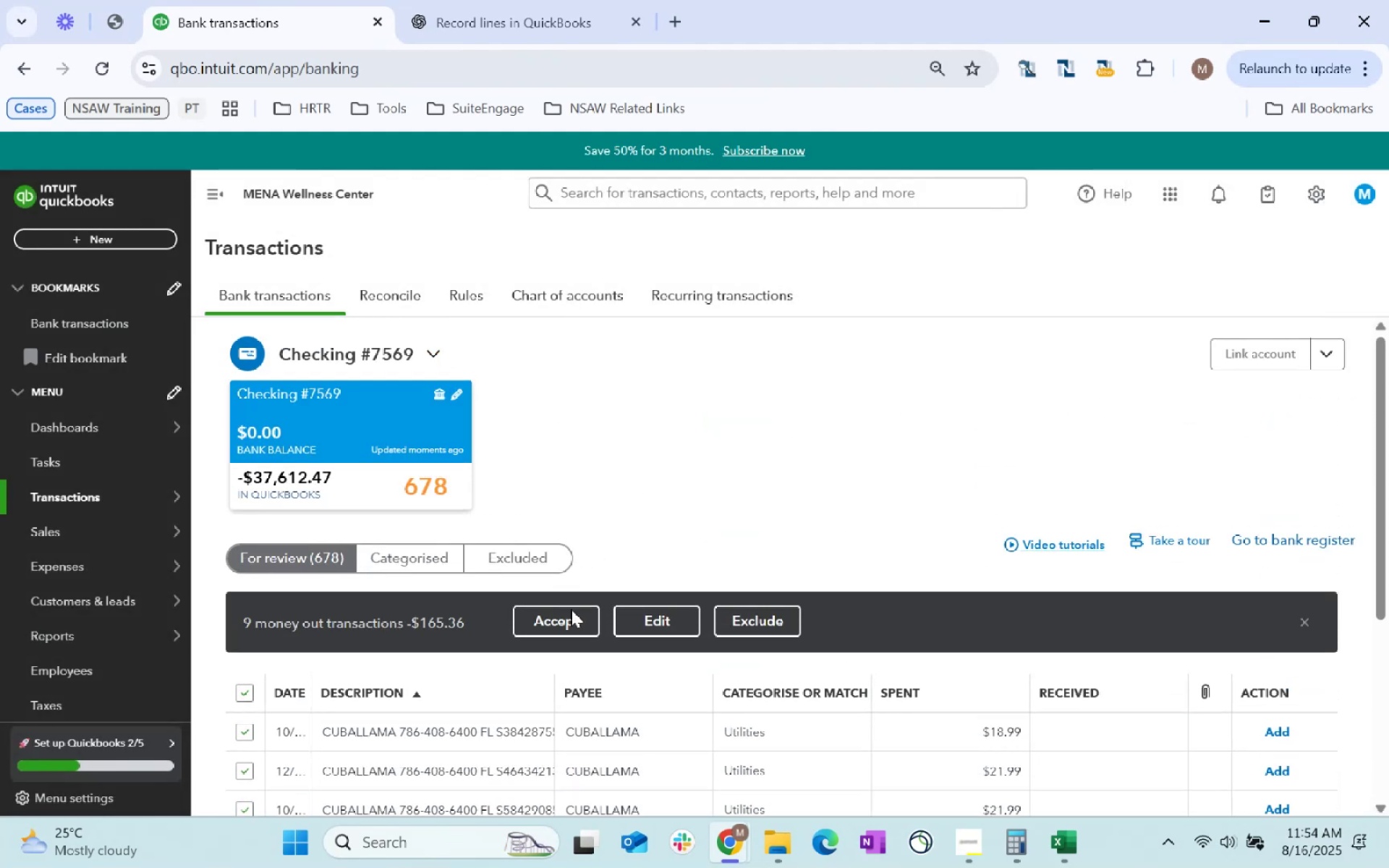 
left_click([584, 634])
 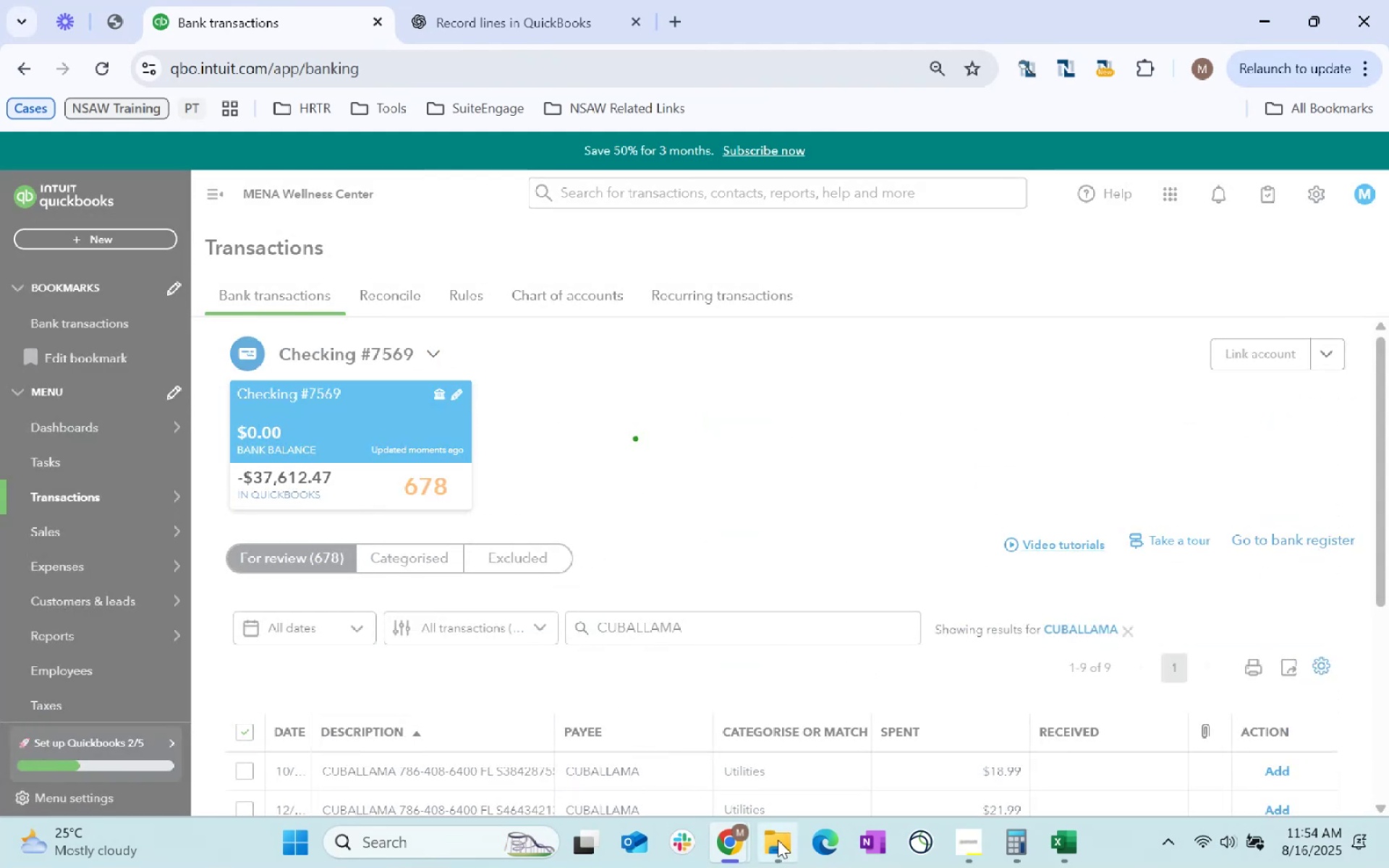 
mouse_move([823, 786])
 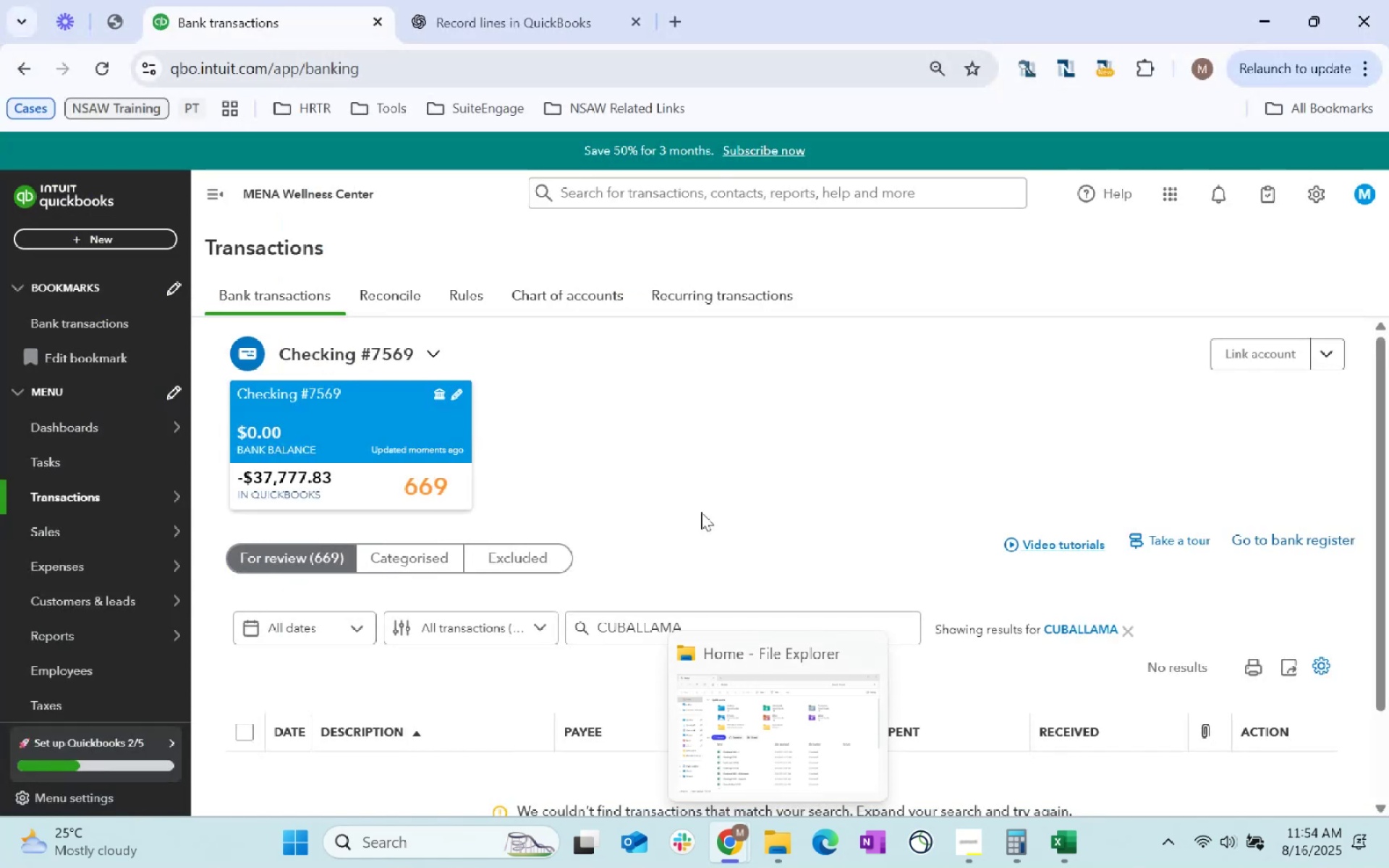 
scroll: coordinate [702, 480], scroll_direction: down, amount: 3.0
 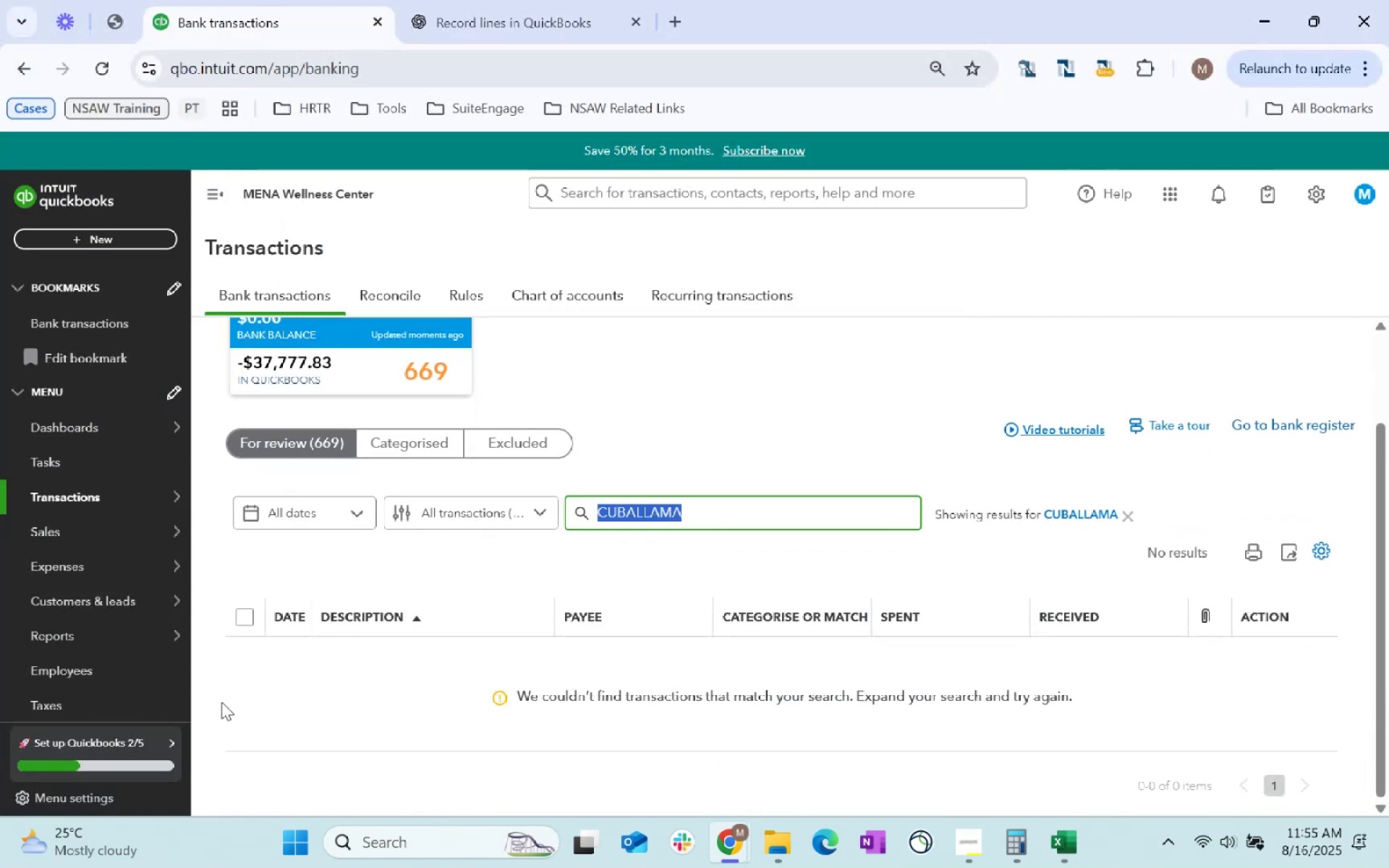 
key(Backspace)
 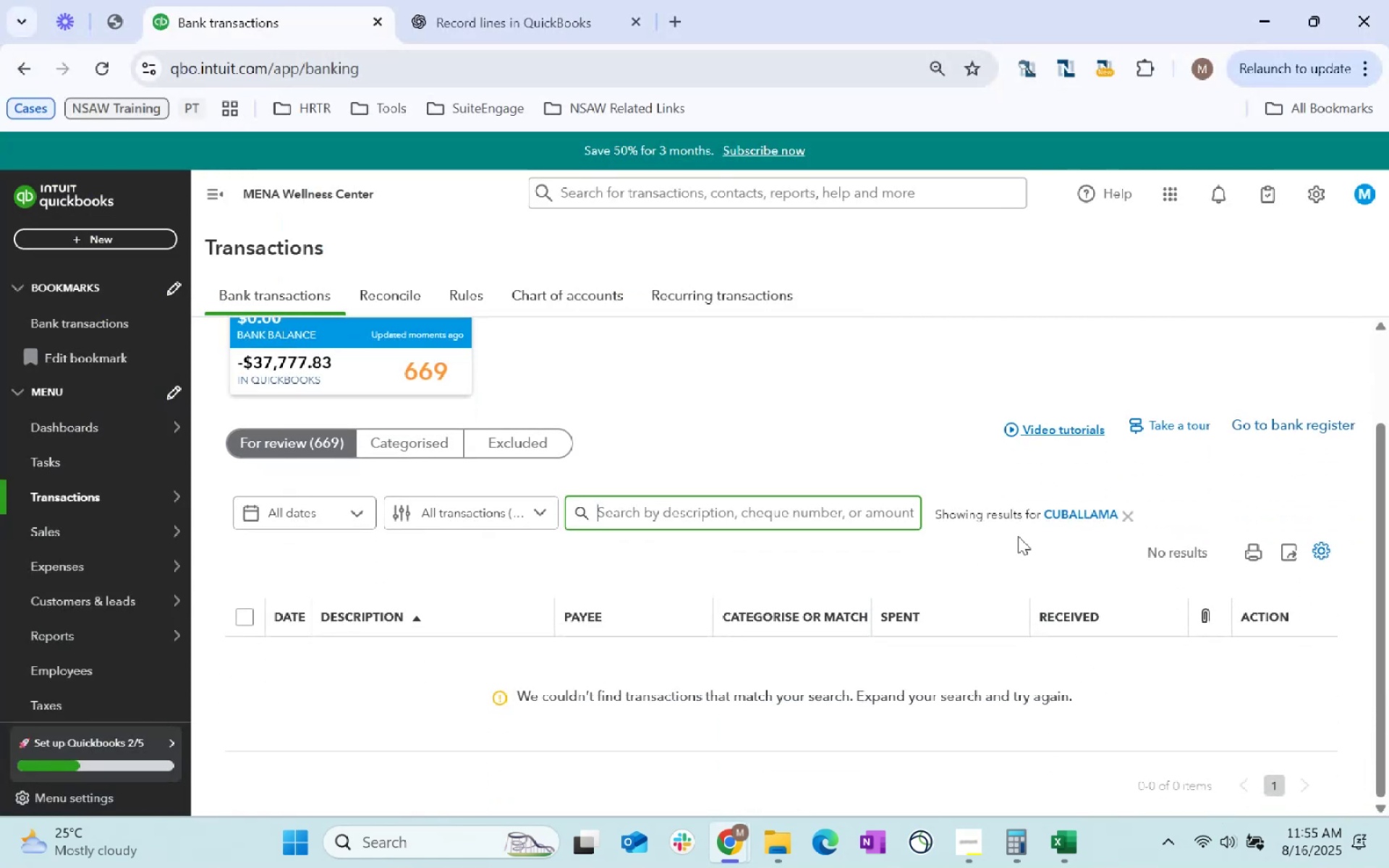 
left_click([1130, 516])
 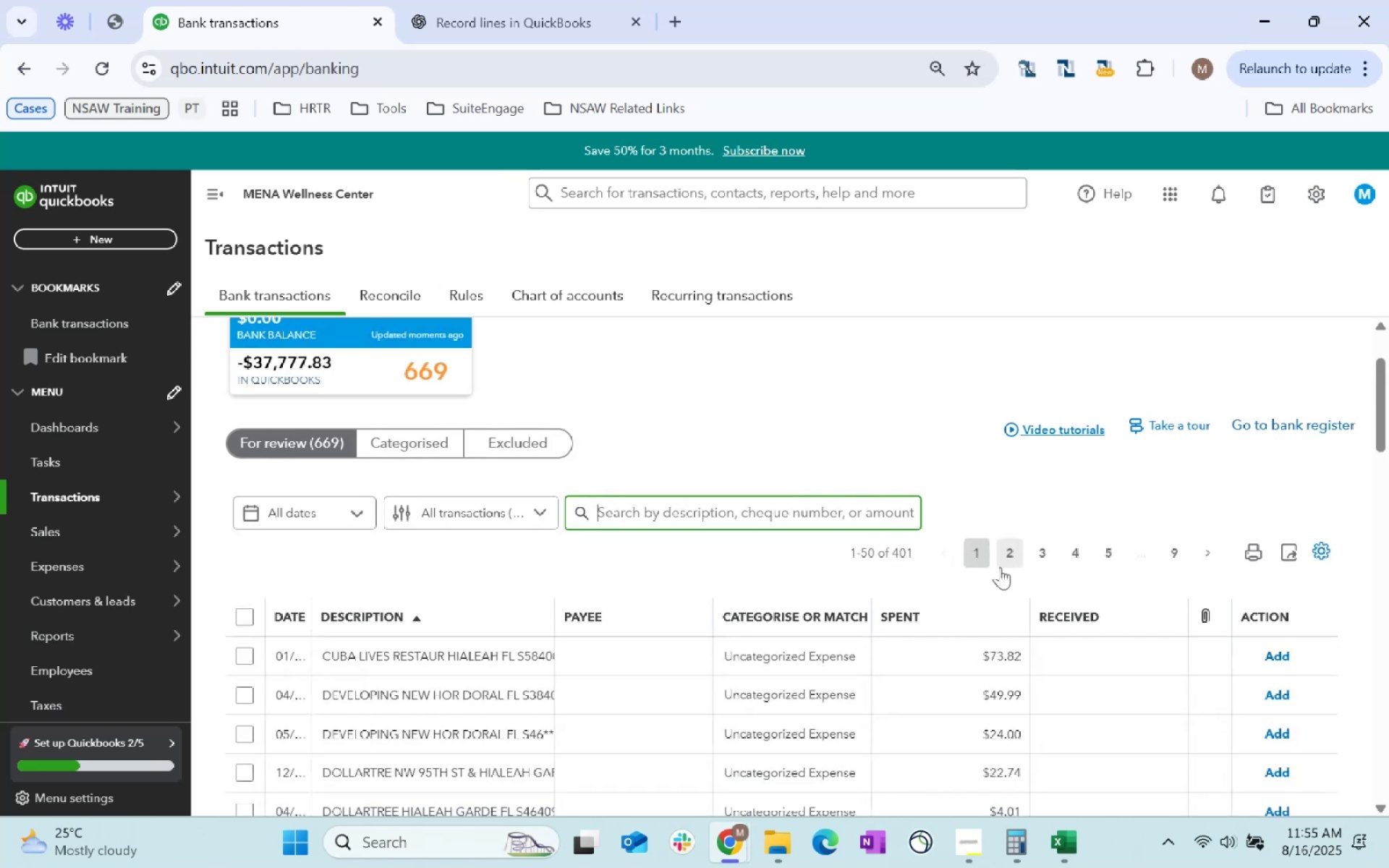 
scroll: coordinate [768, 586], scroll_direction: down, amount: 2.0
 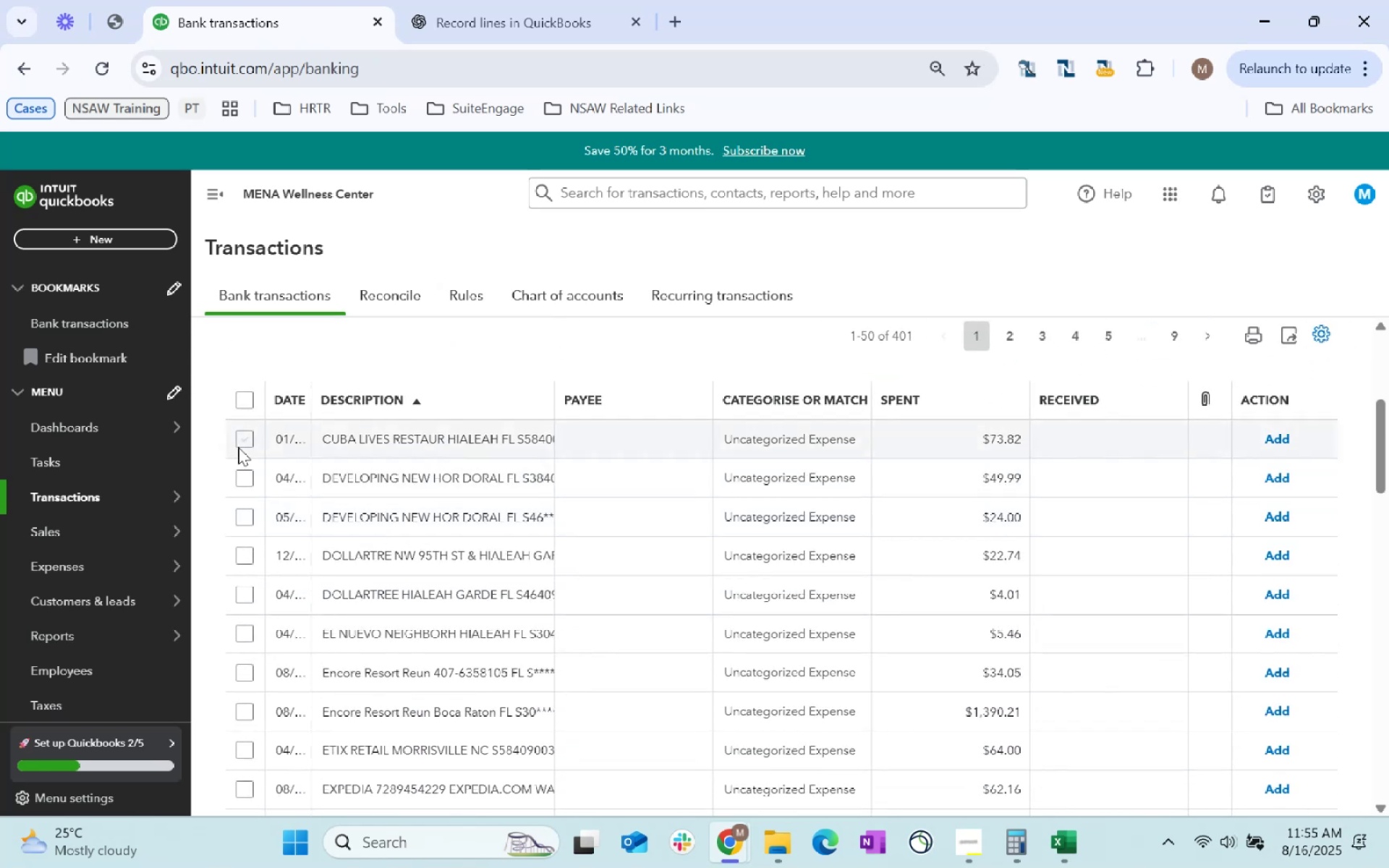 
left_click([248, 435])
 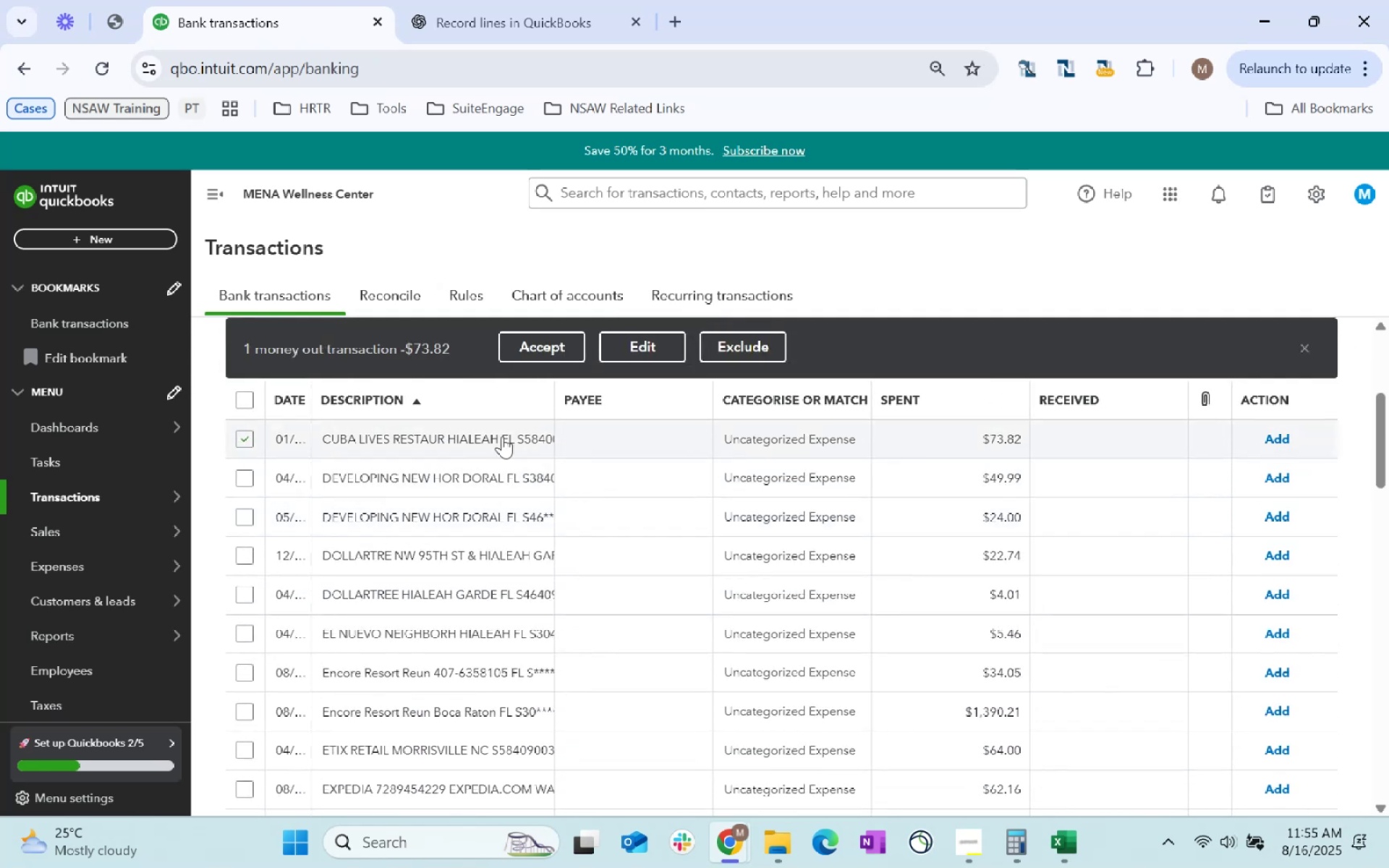 
left_click([659, 355])
 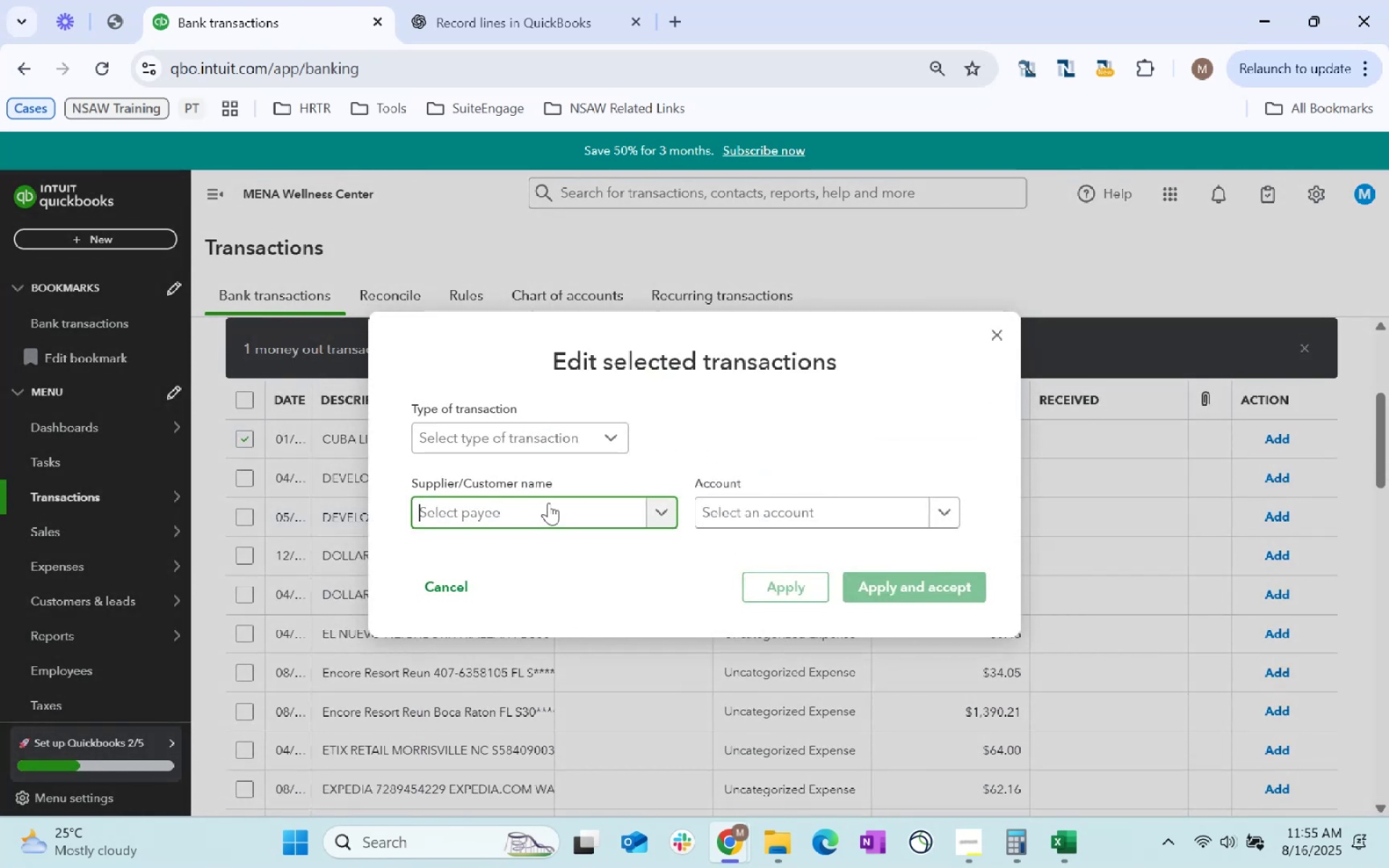 
type(Cuba Lives)
key(Tab)
 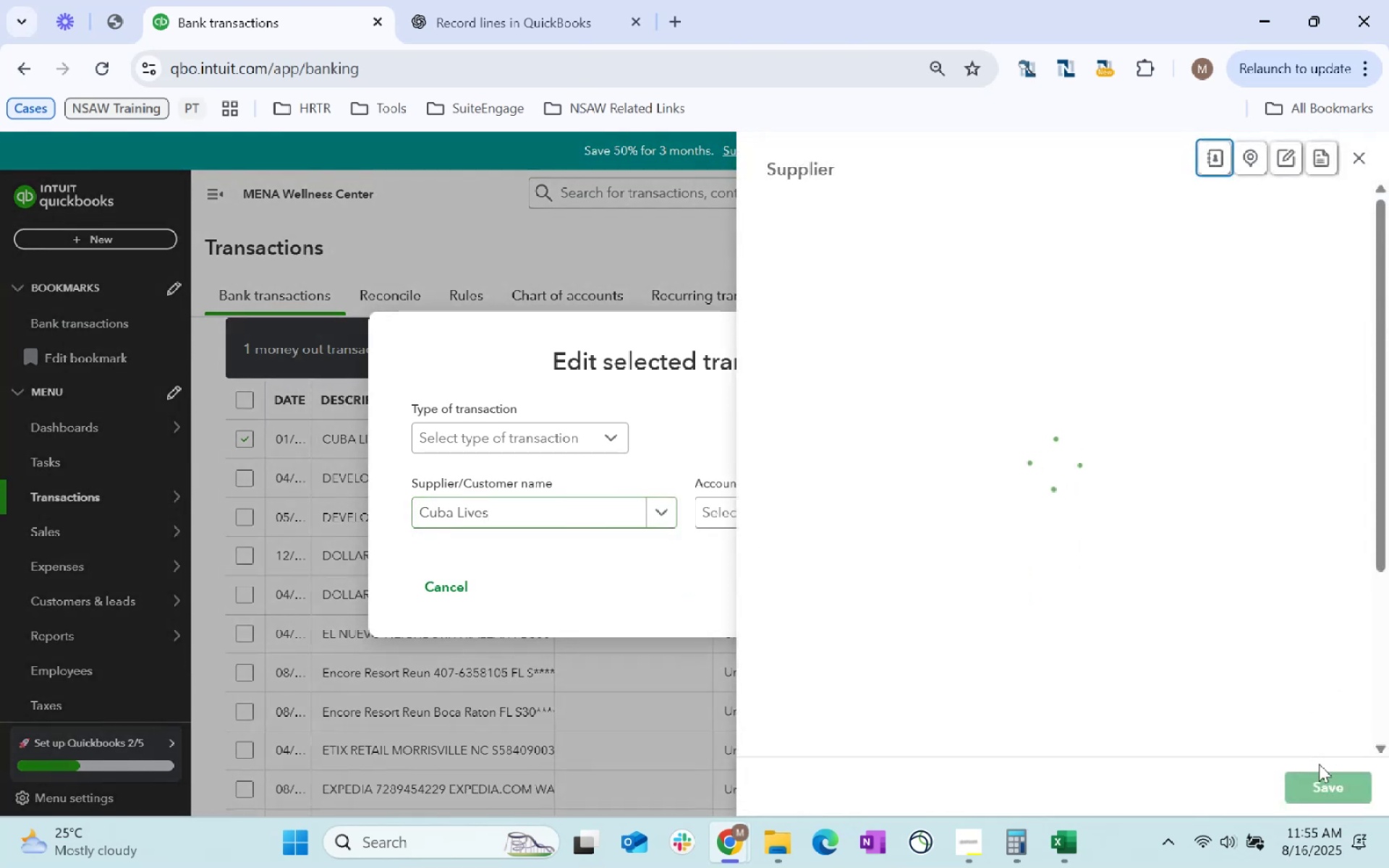 
left_click([1322, 786])
 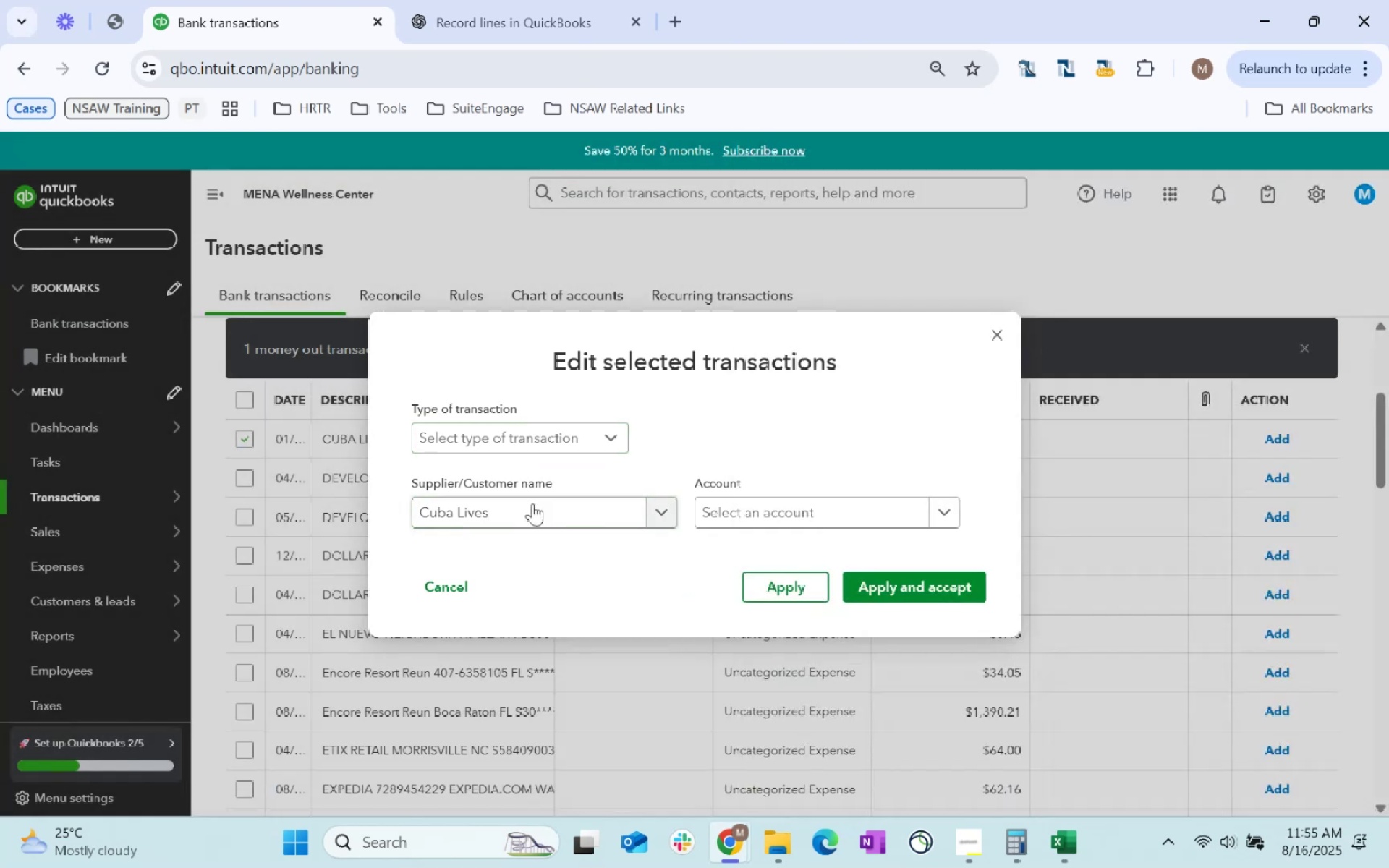 
key(Tab)
type(staff)
 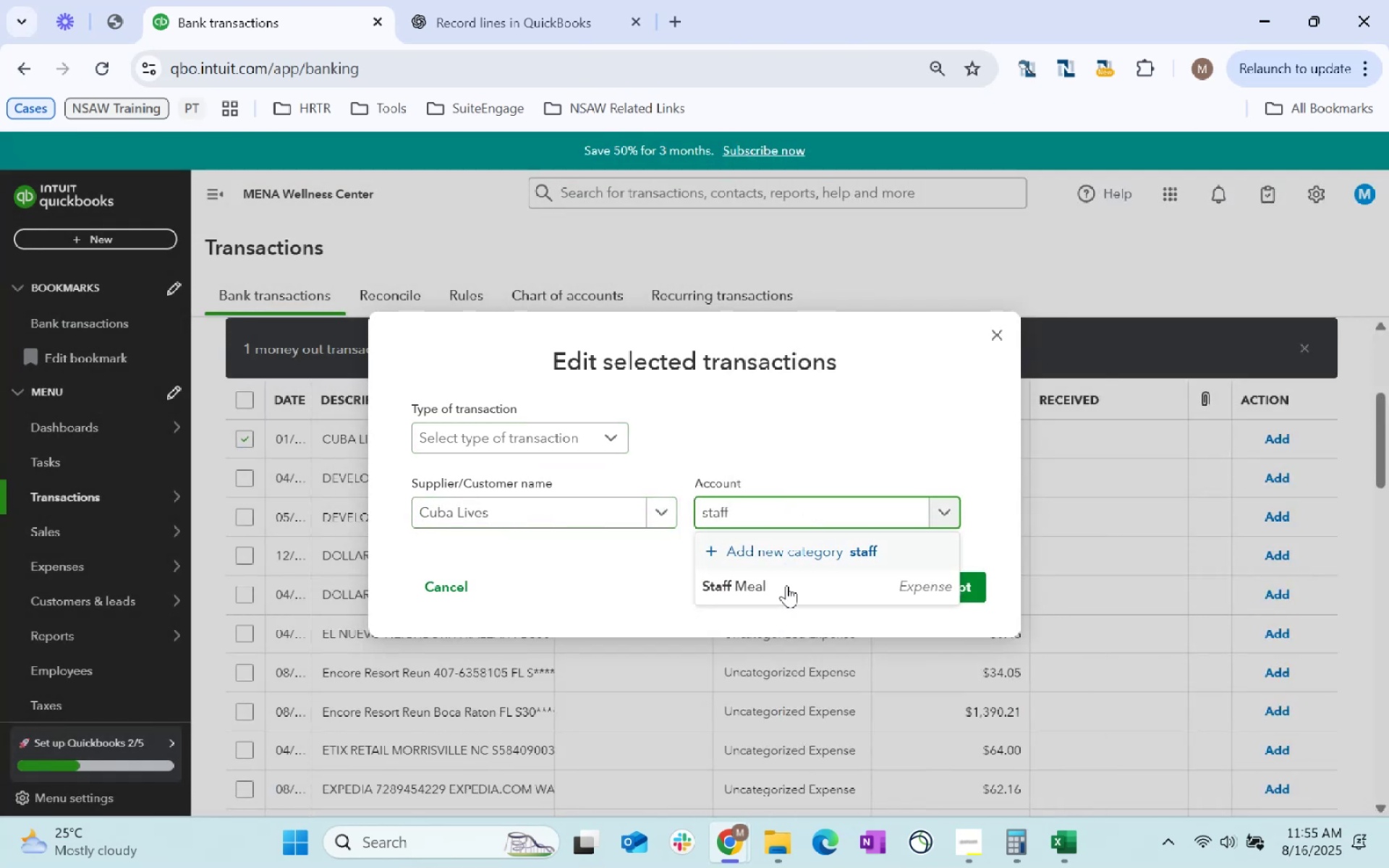 
left_click([794, 594])
 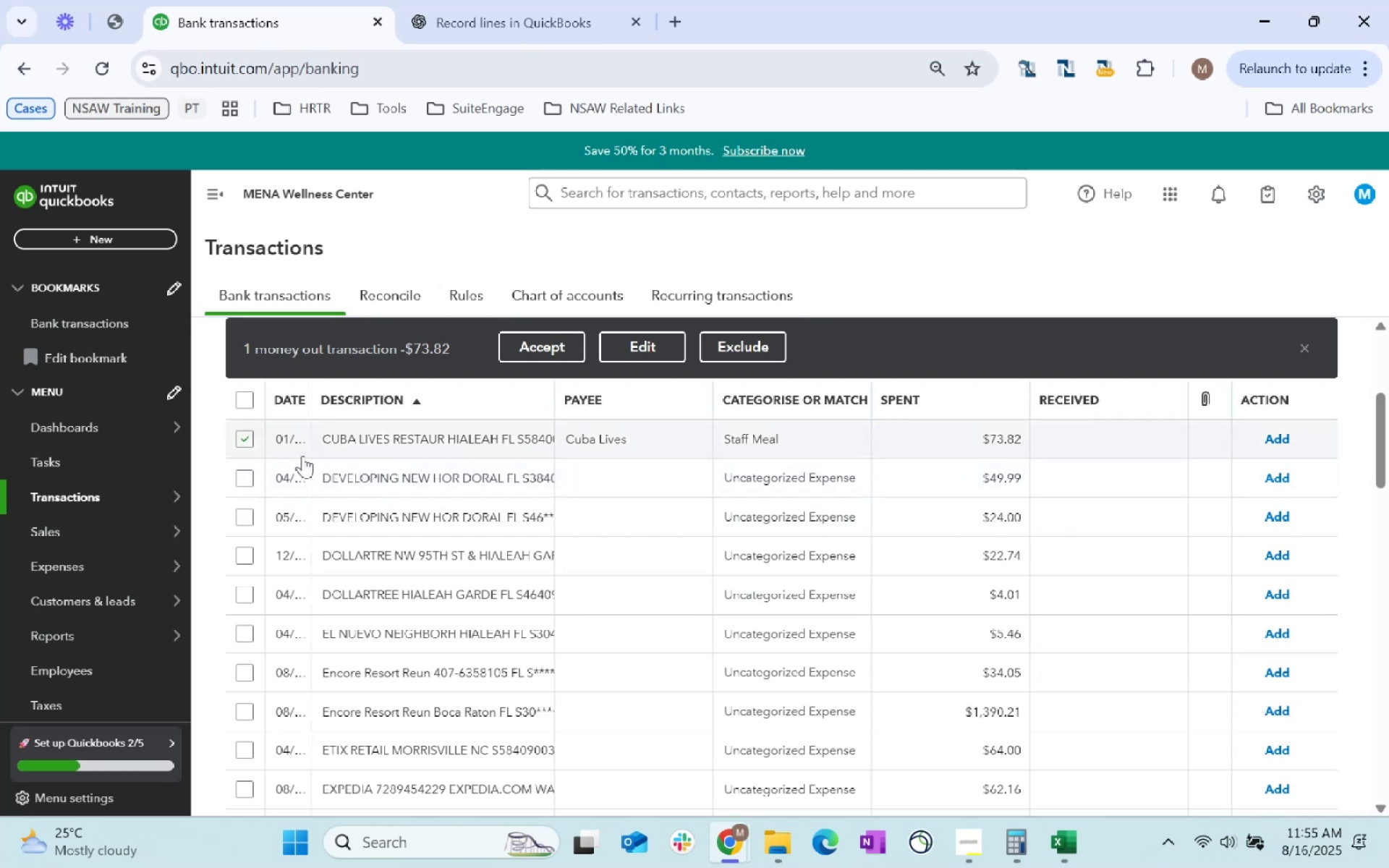 
left_click([558, 347])
 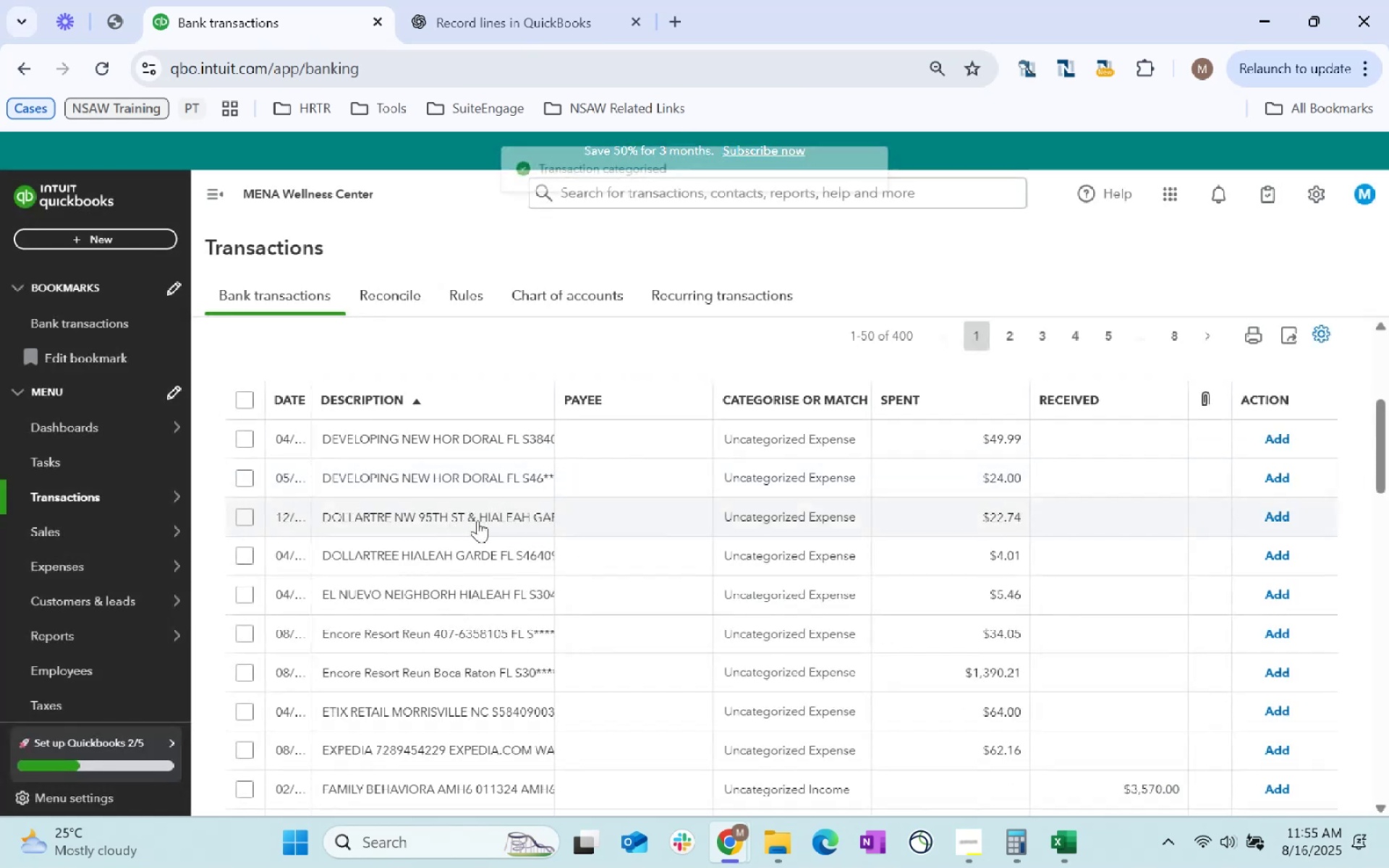 
double_click([428, 442])
 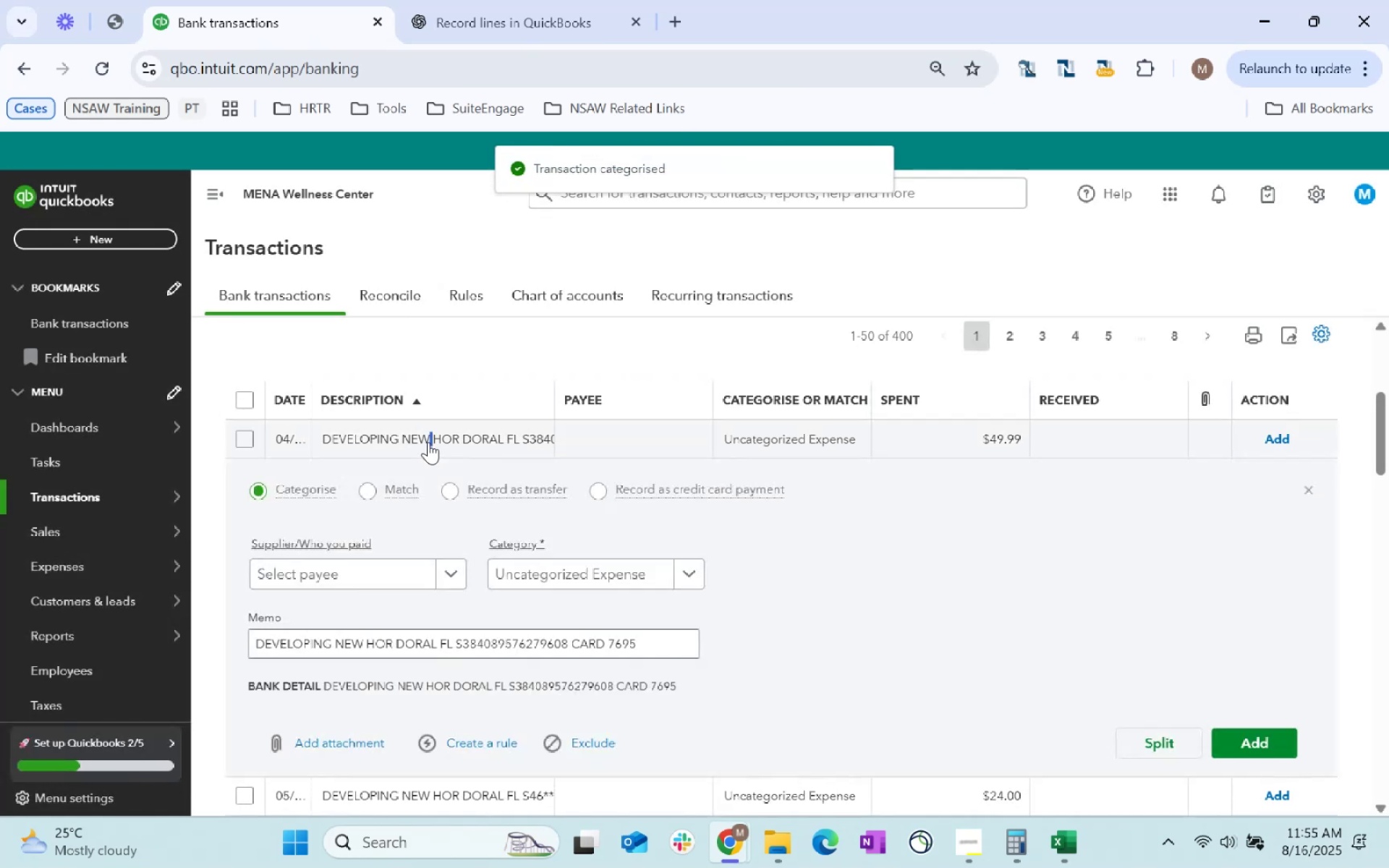 
triple_click([428, 442])
 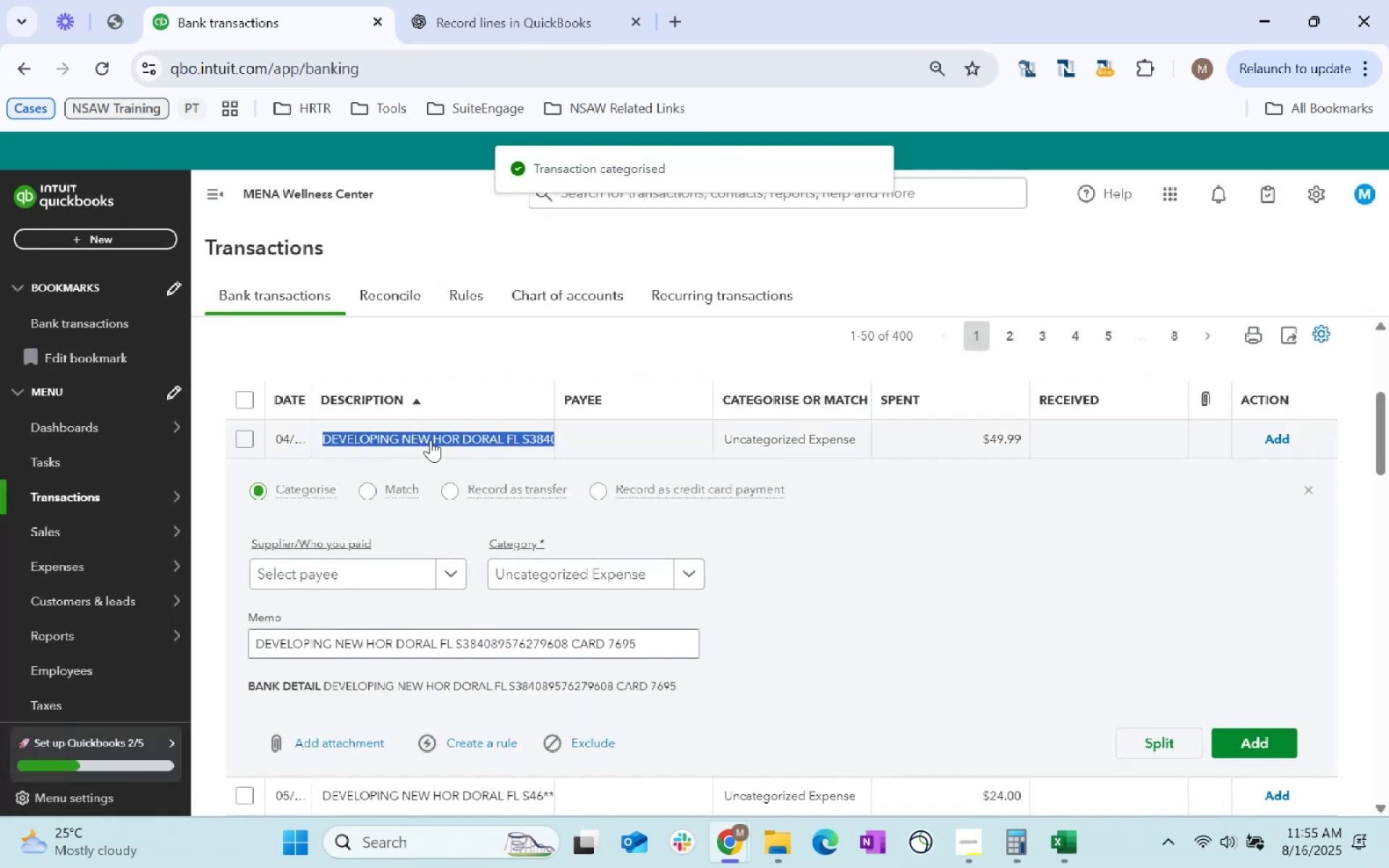 
key(Control+C)
 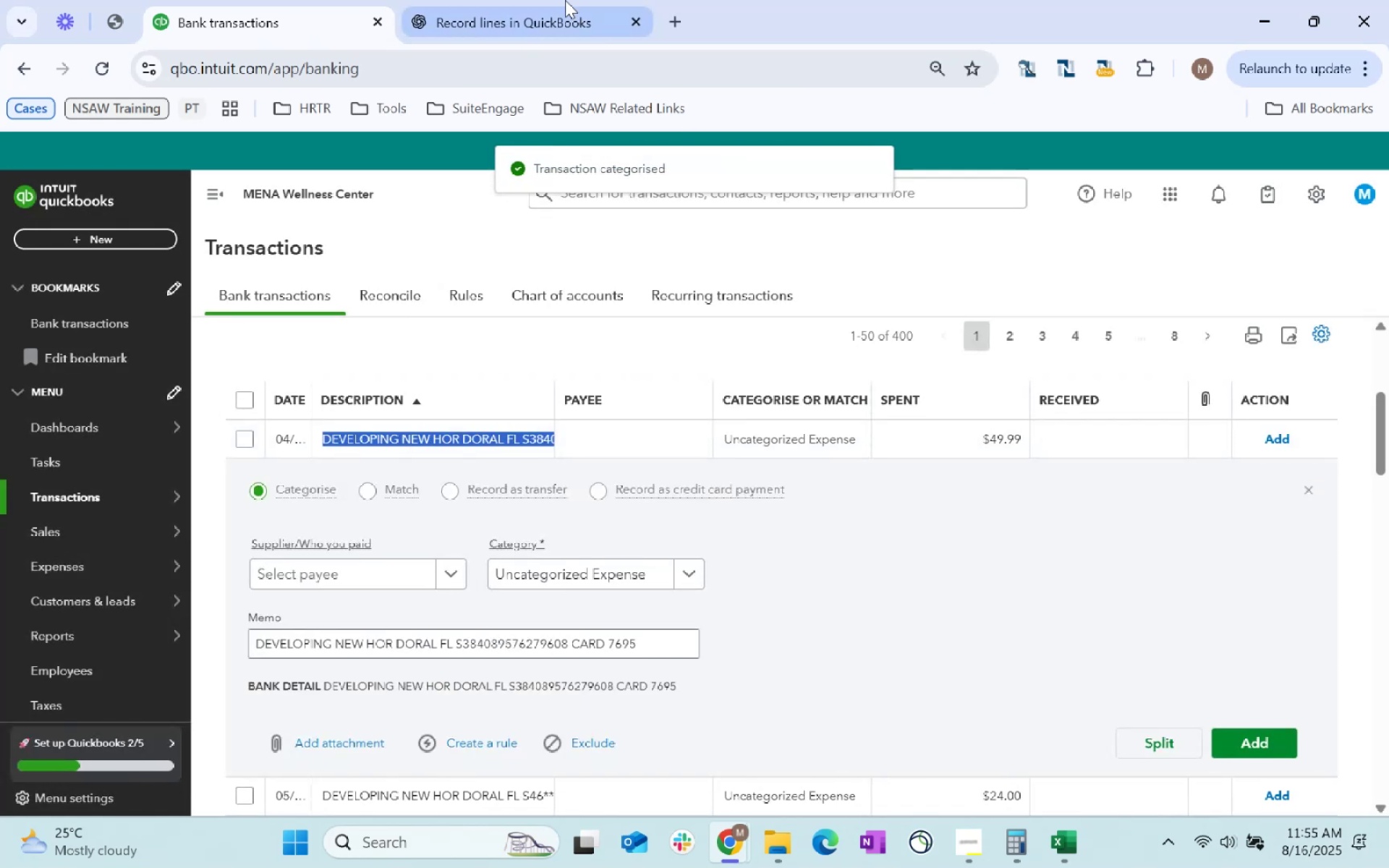 
key(Control+C)
 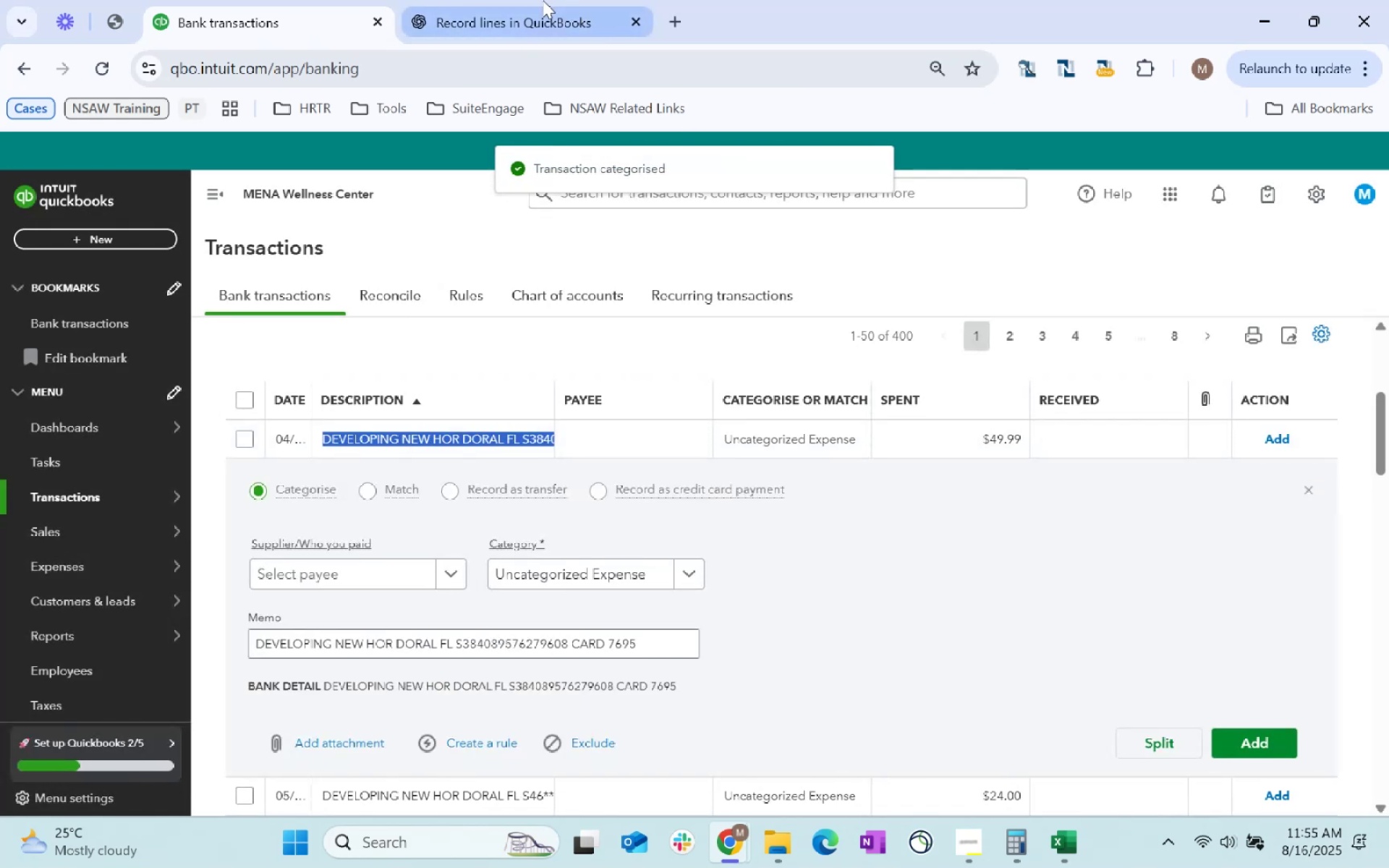 
left_click([543, 0])
 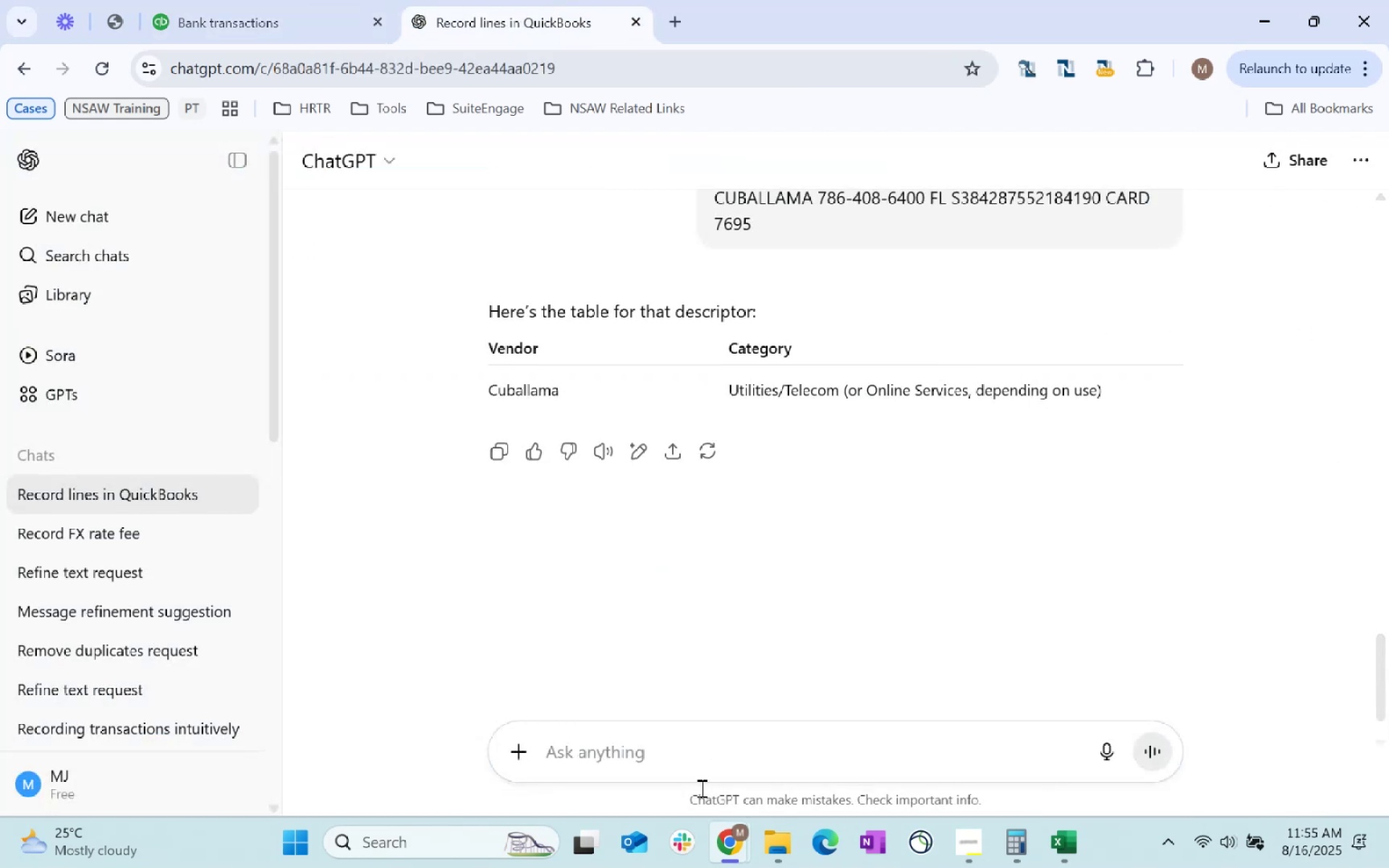 
key(Control+ControlLeft)
 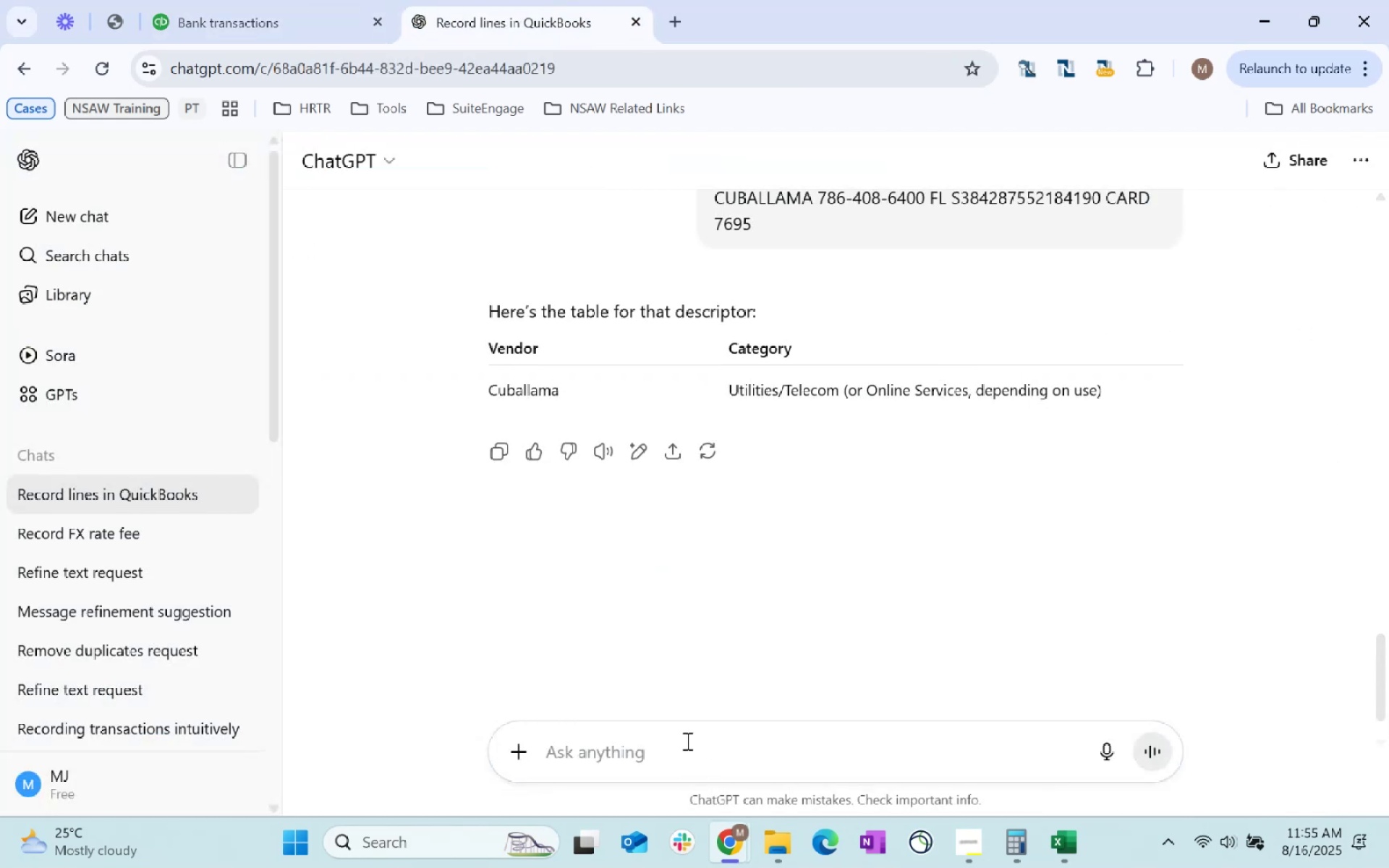 
key(Control+V)
 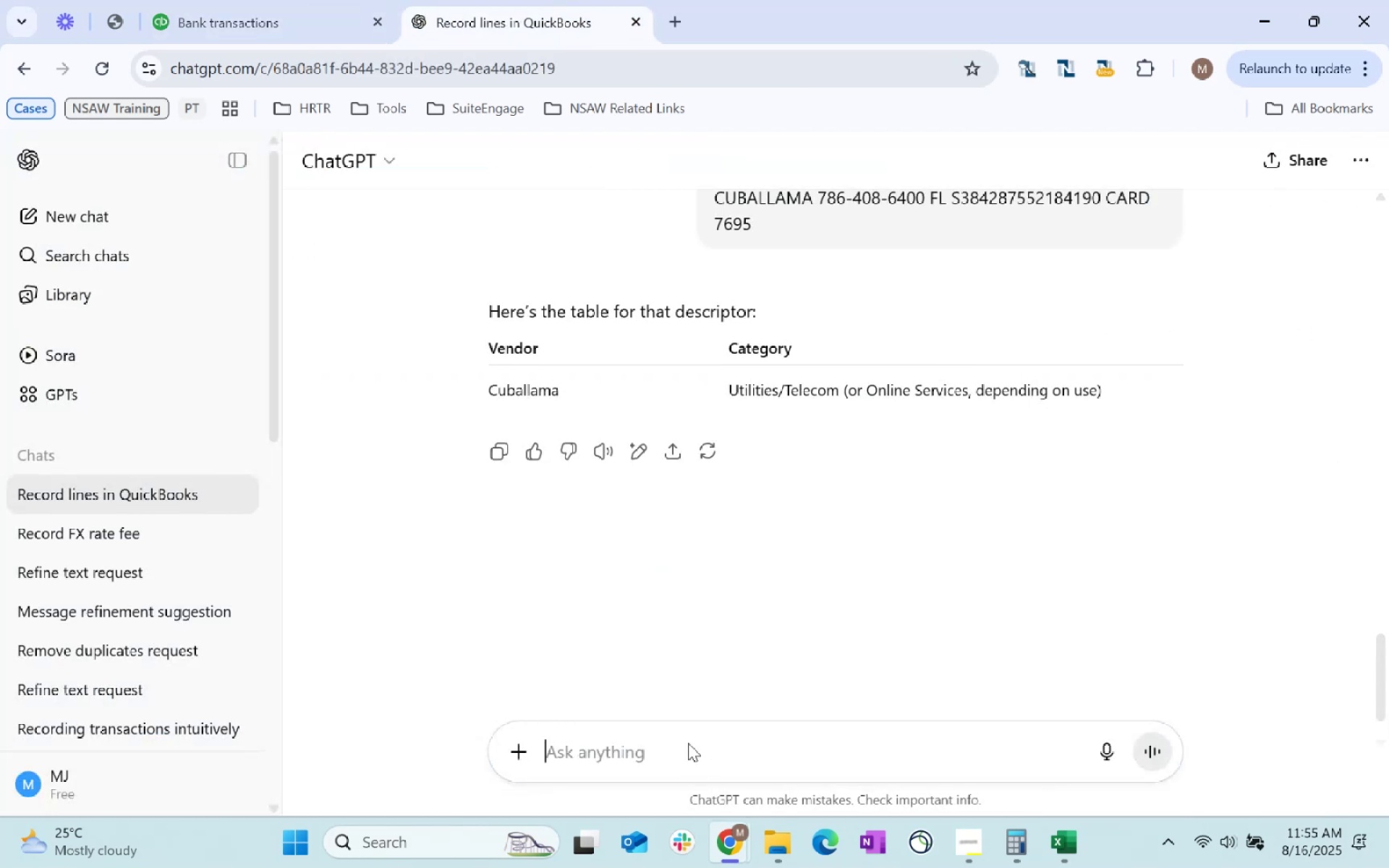 
key(Enter)
 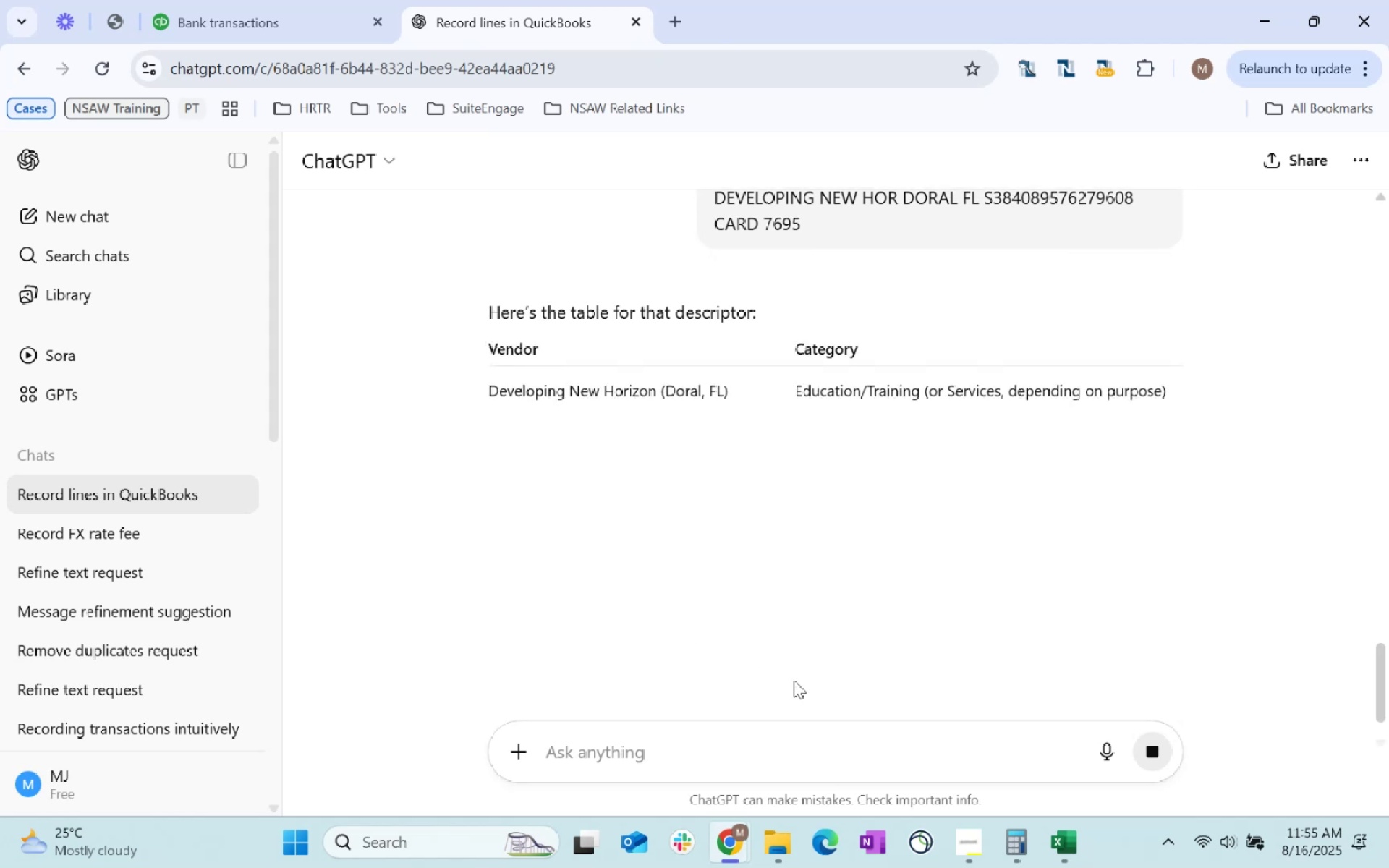 
wait(9.24)
 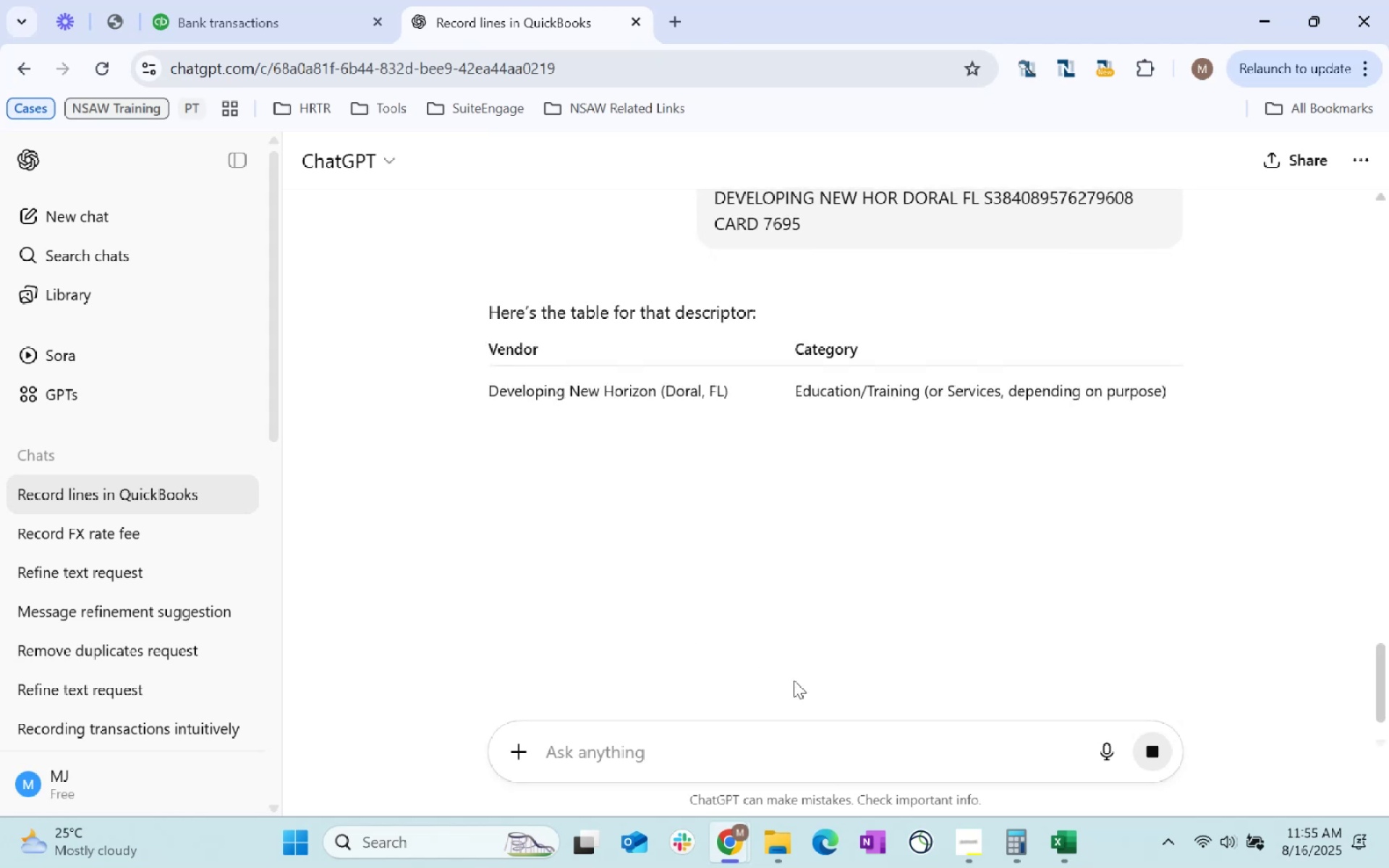 
key(Control+ControlLeft)
 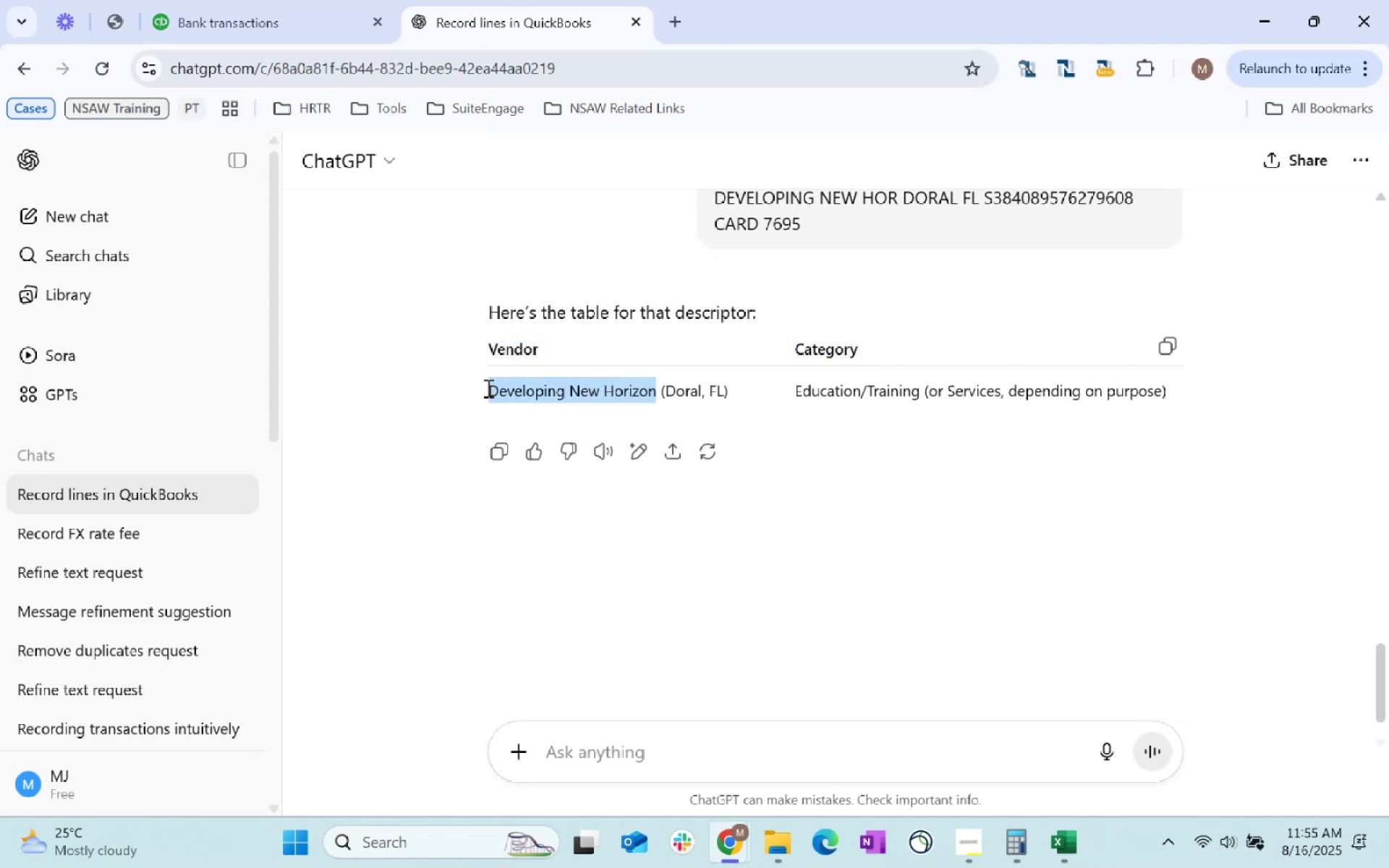 
key(Control+C)
 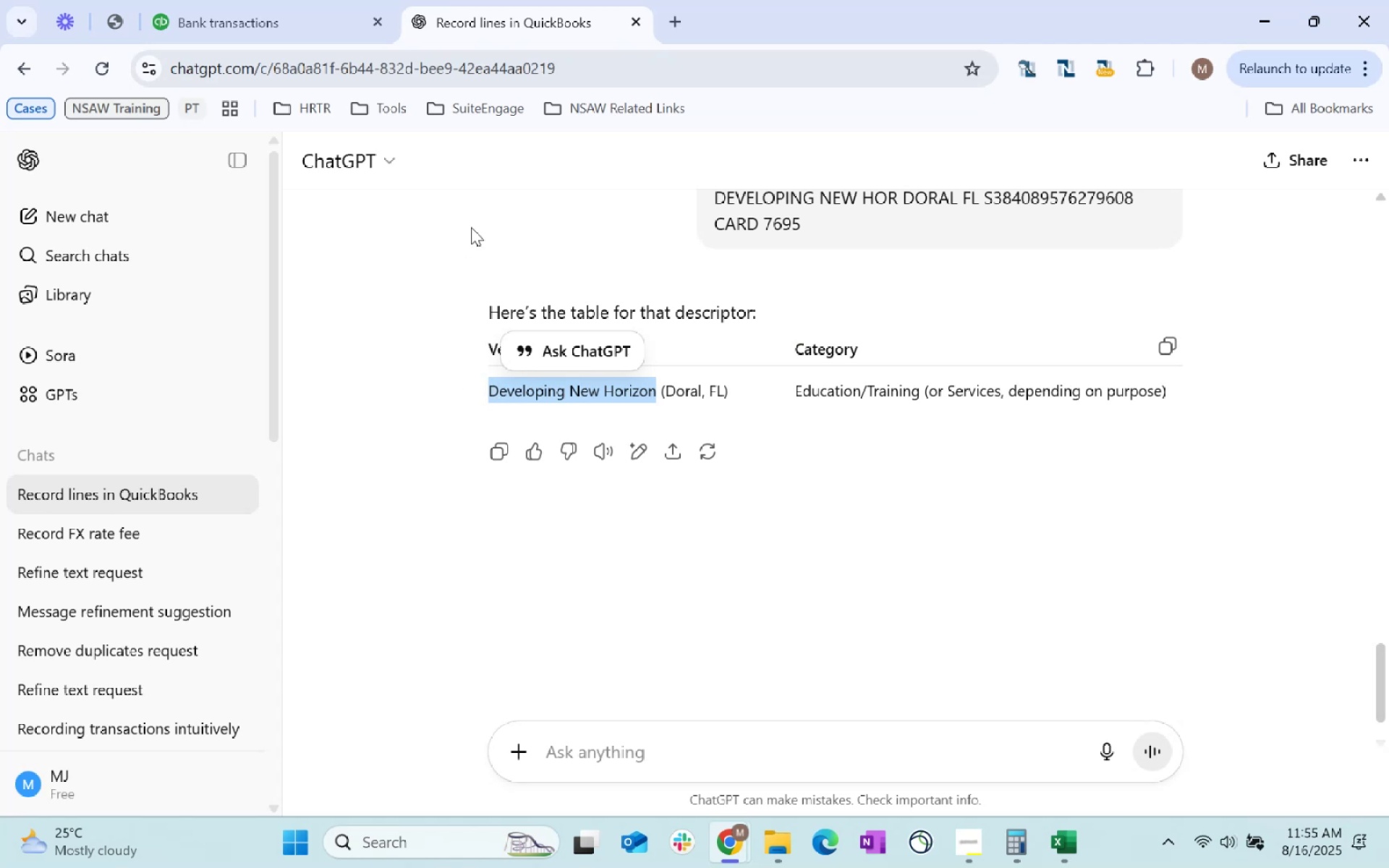 
key(Control+C)
 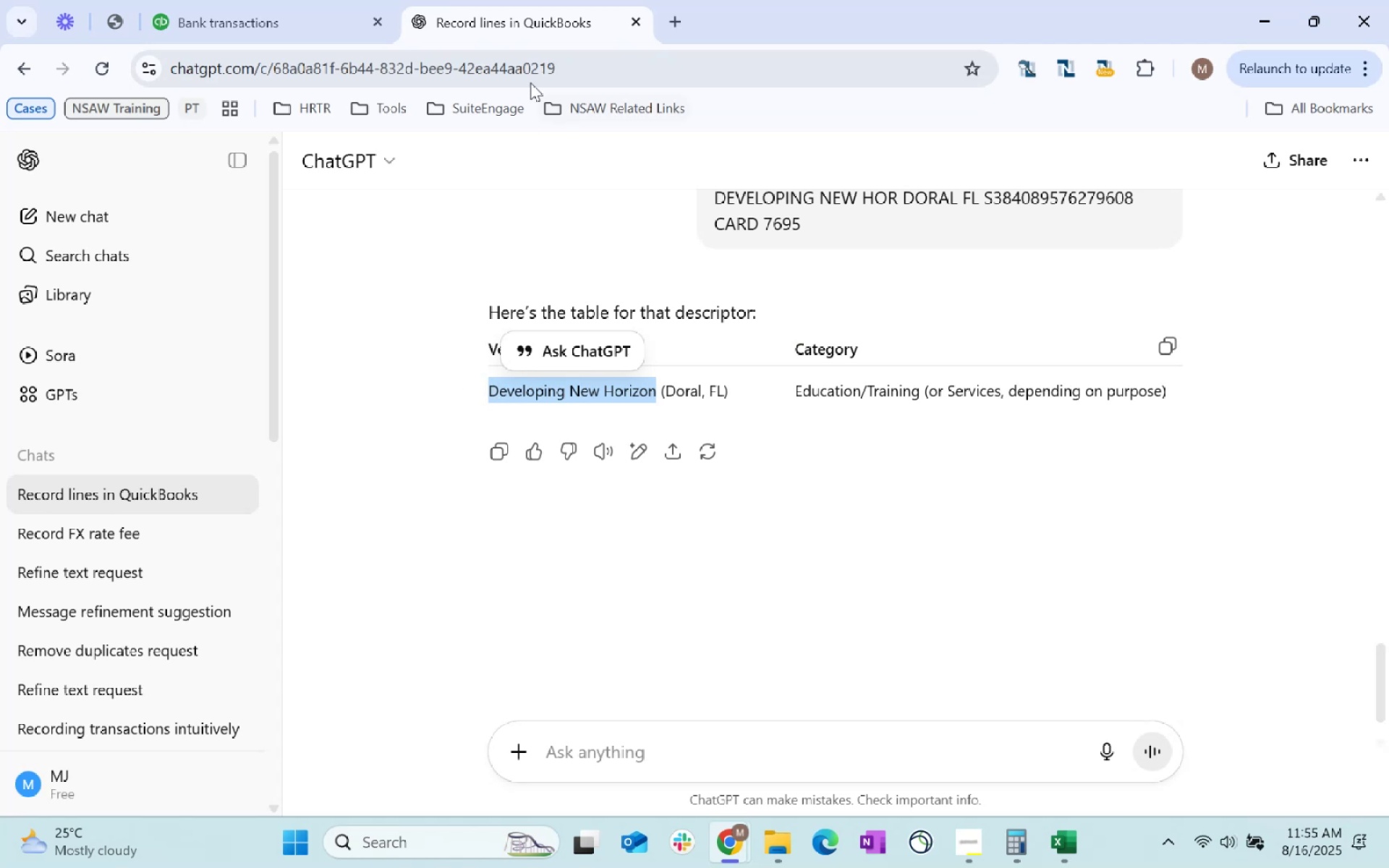 
key(Control+C)
 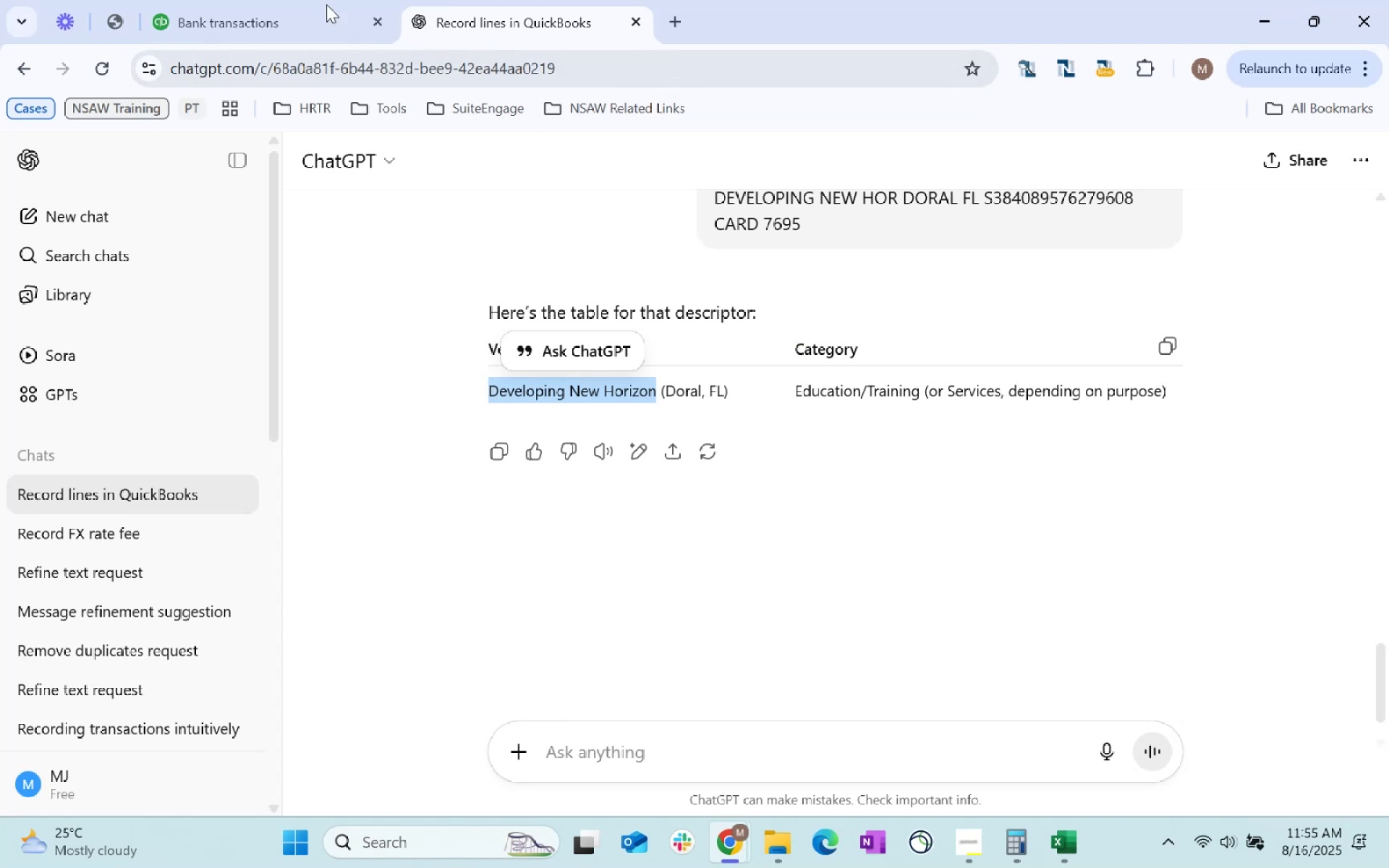 
left_click([289, 1])
 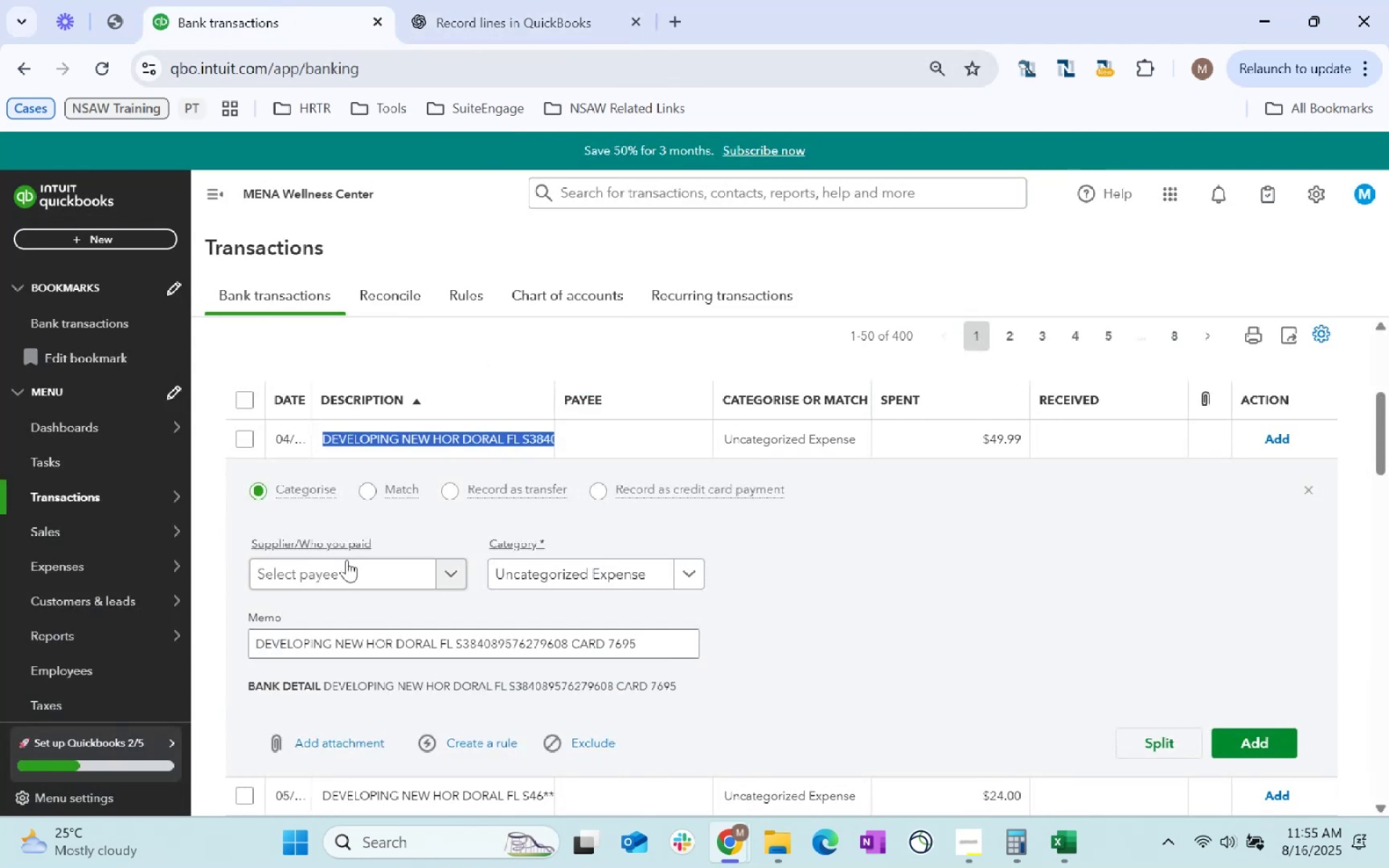 
left_click([358, 578])
 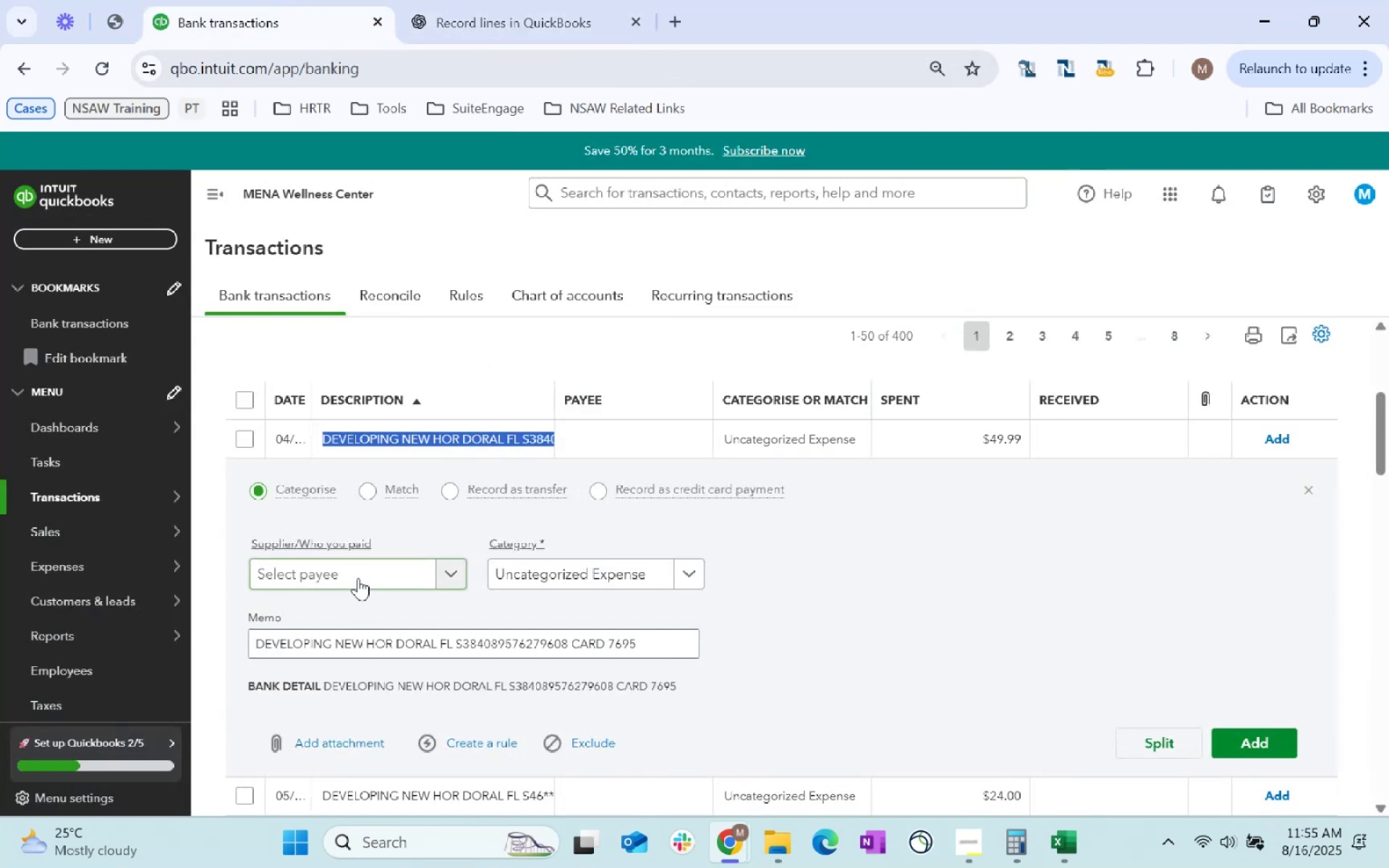 
key(Control+ControlLeft)
 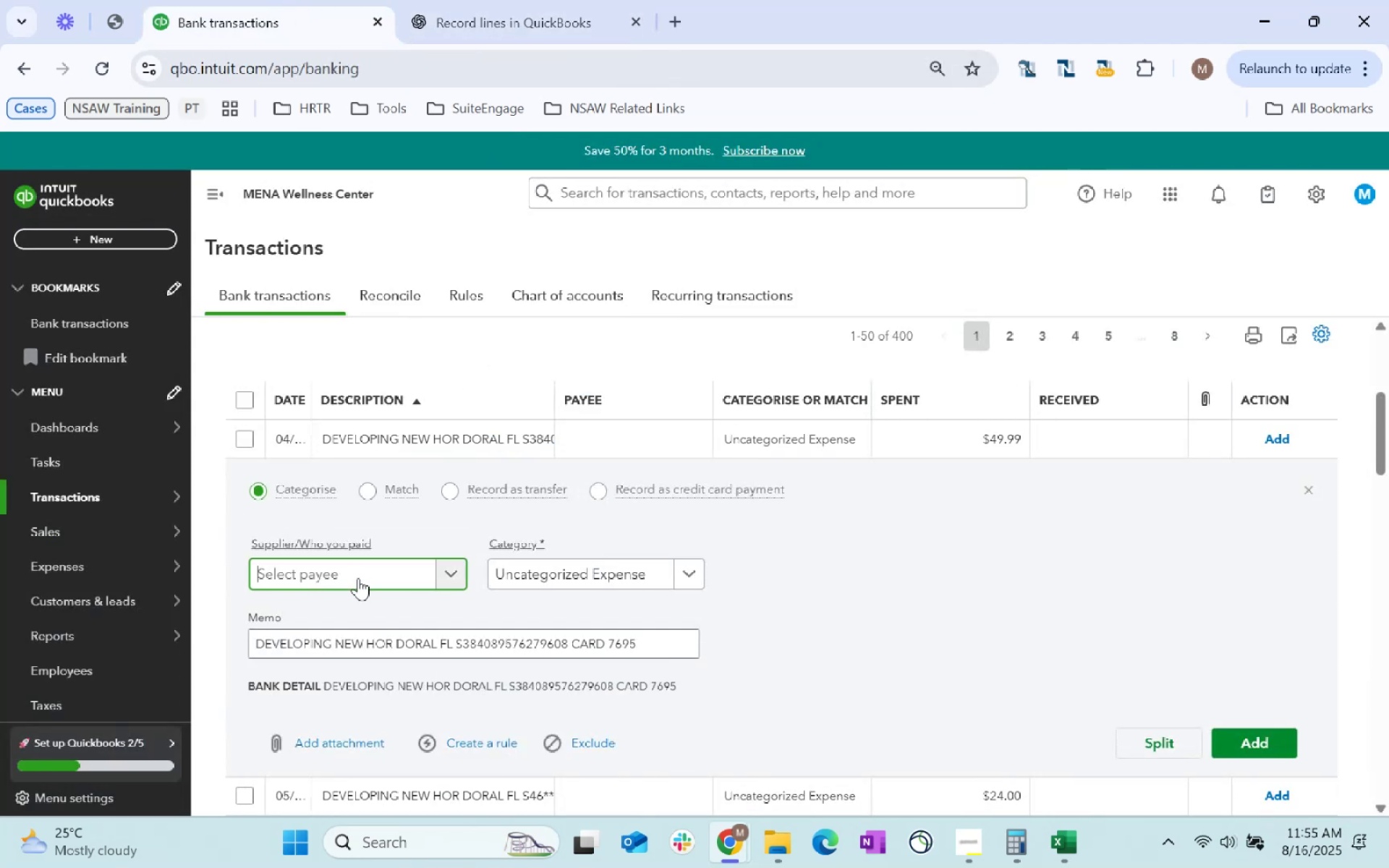 
key(Control+V)
 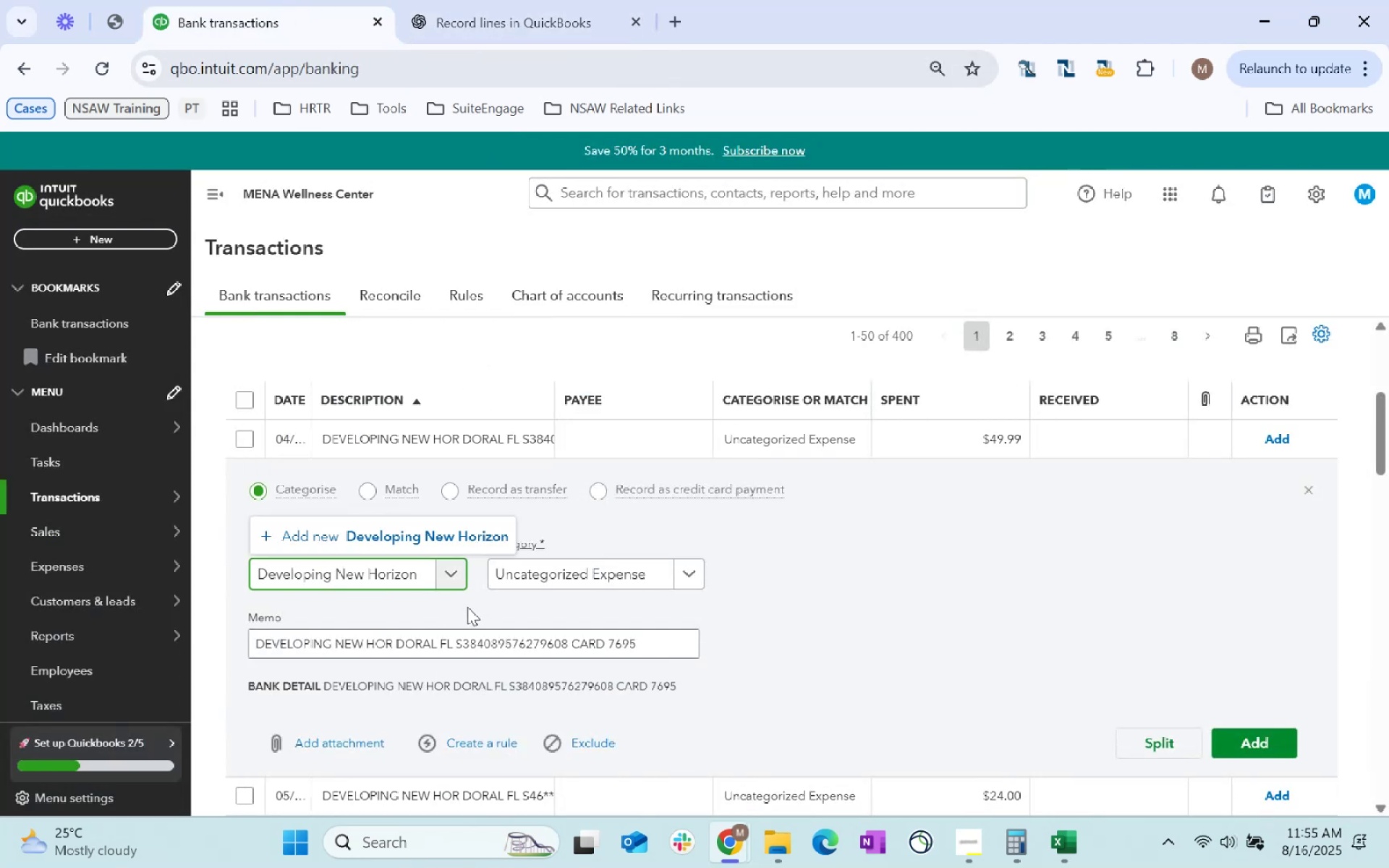 
key(Tab)
 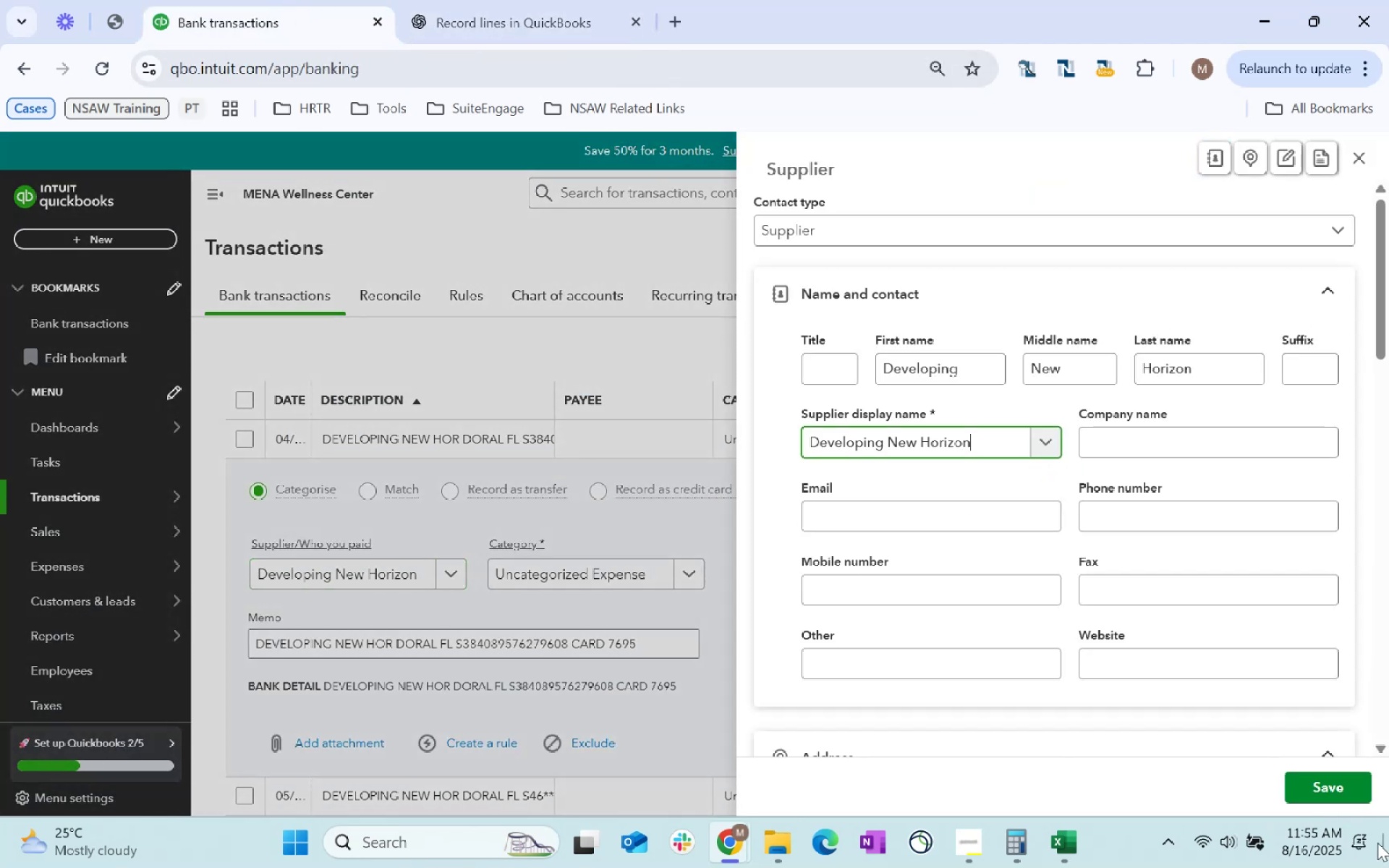 
left_click([1332, 793])
 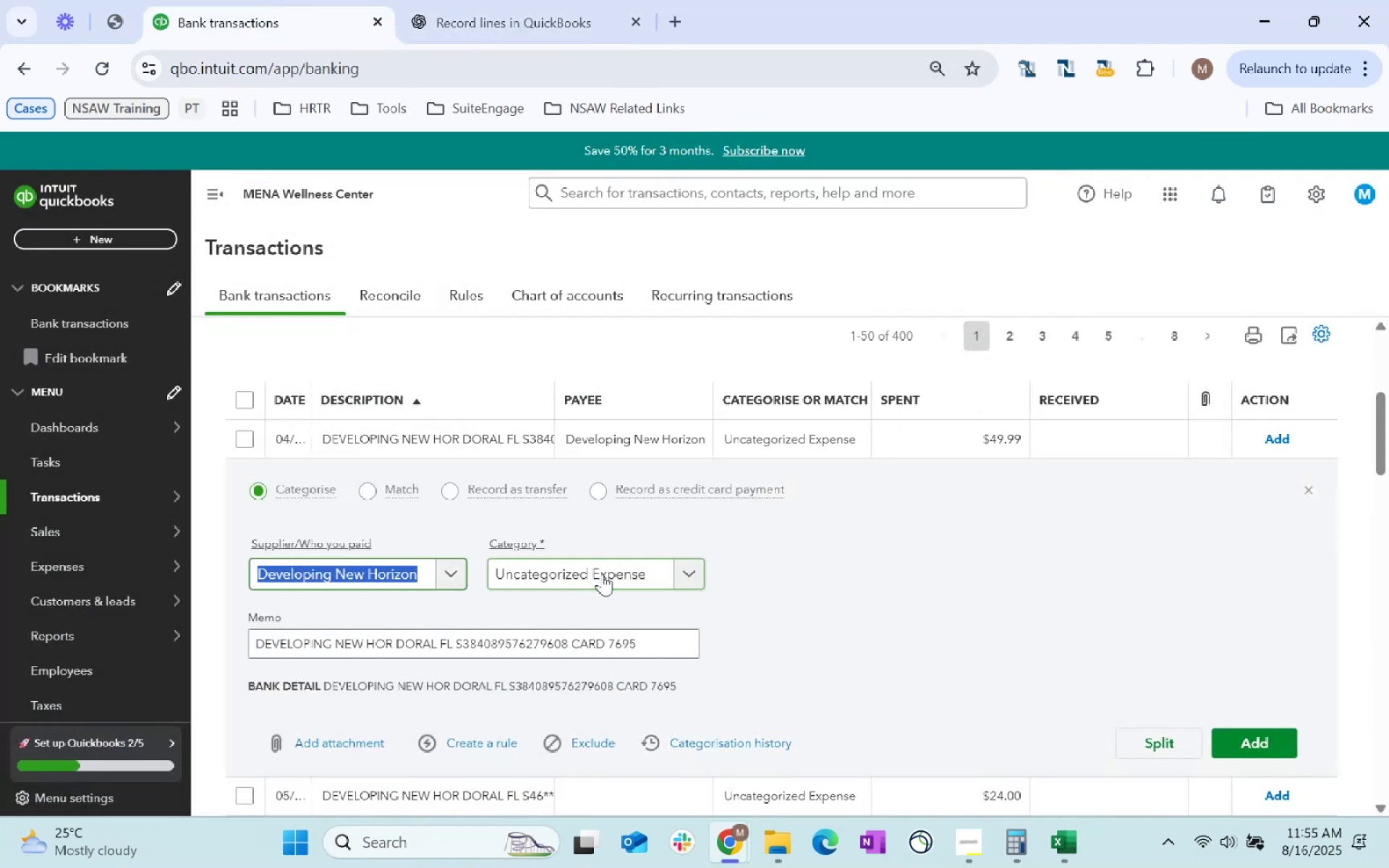 
key(Tab)
type(Education)
key(Tab)
 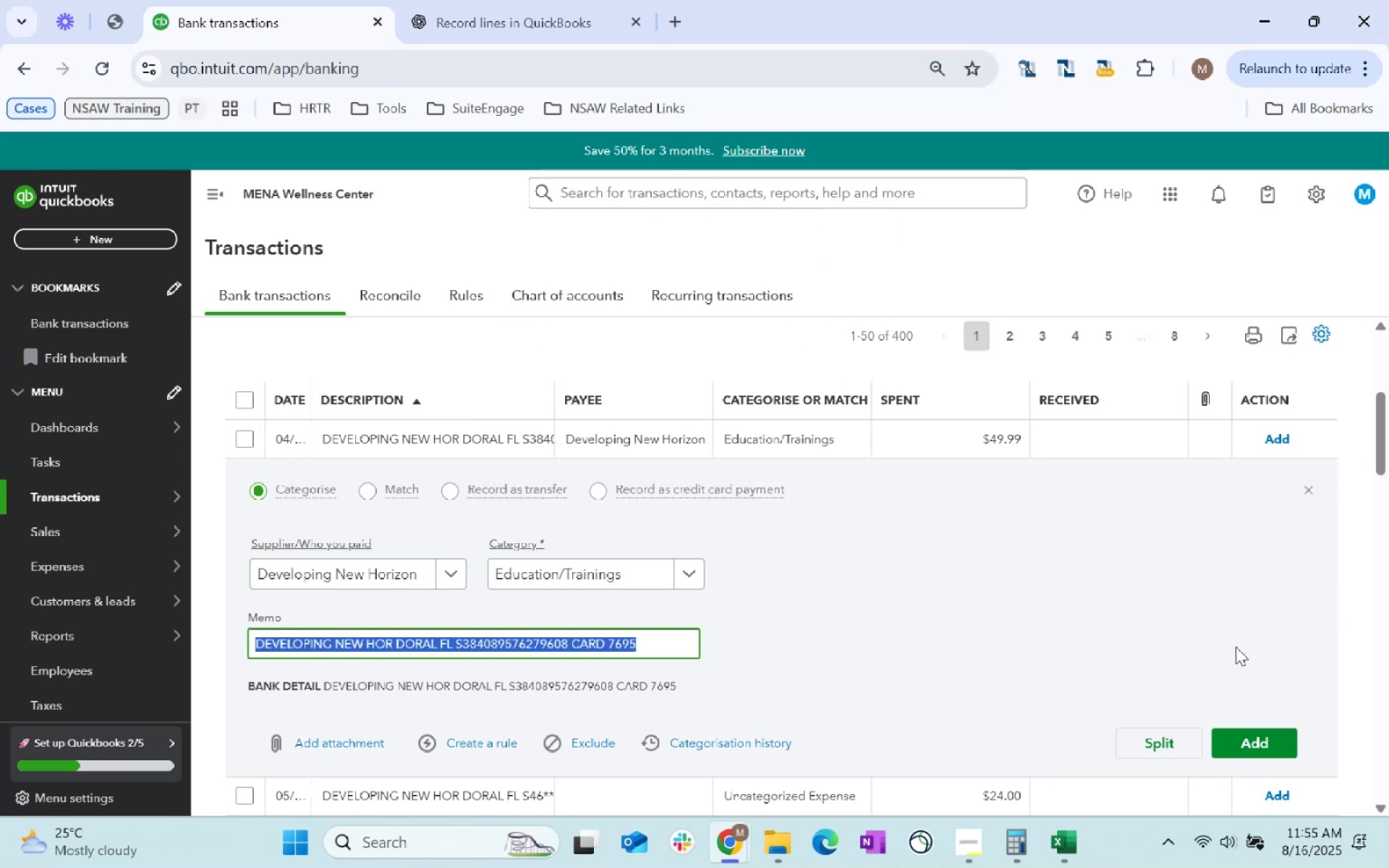 
mouse_move([580, 512])
 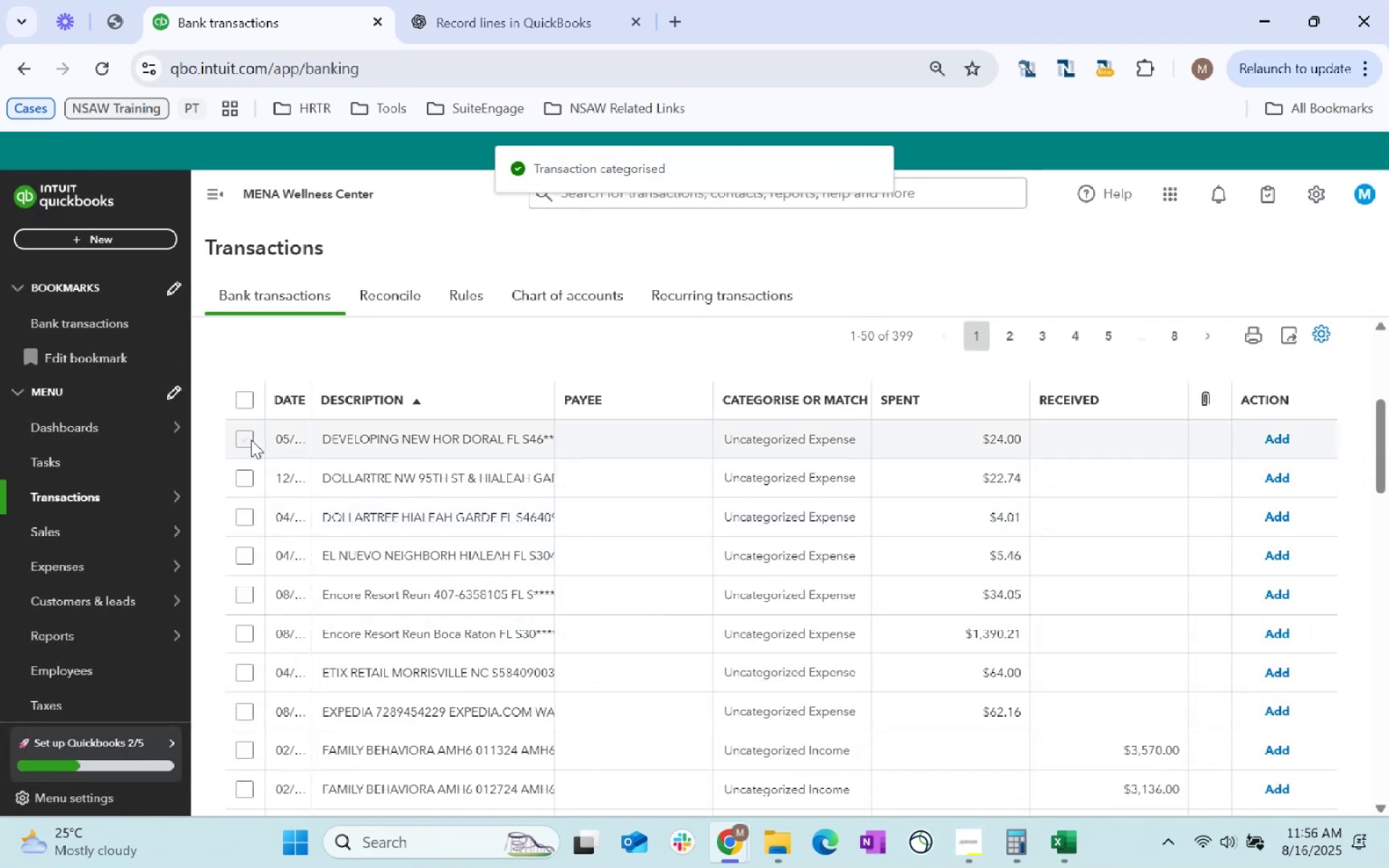 
left_click([252, 440])
 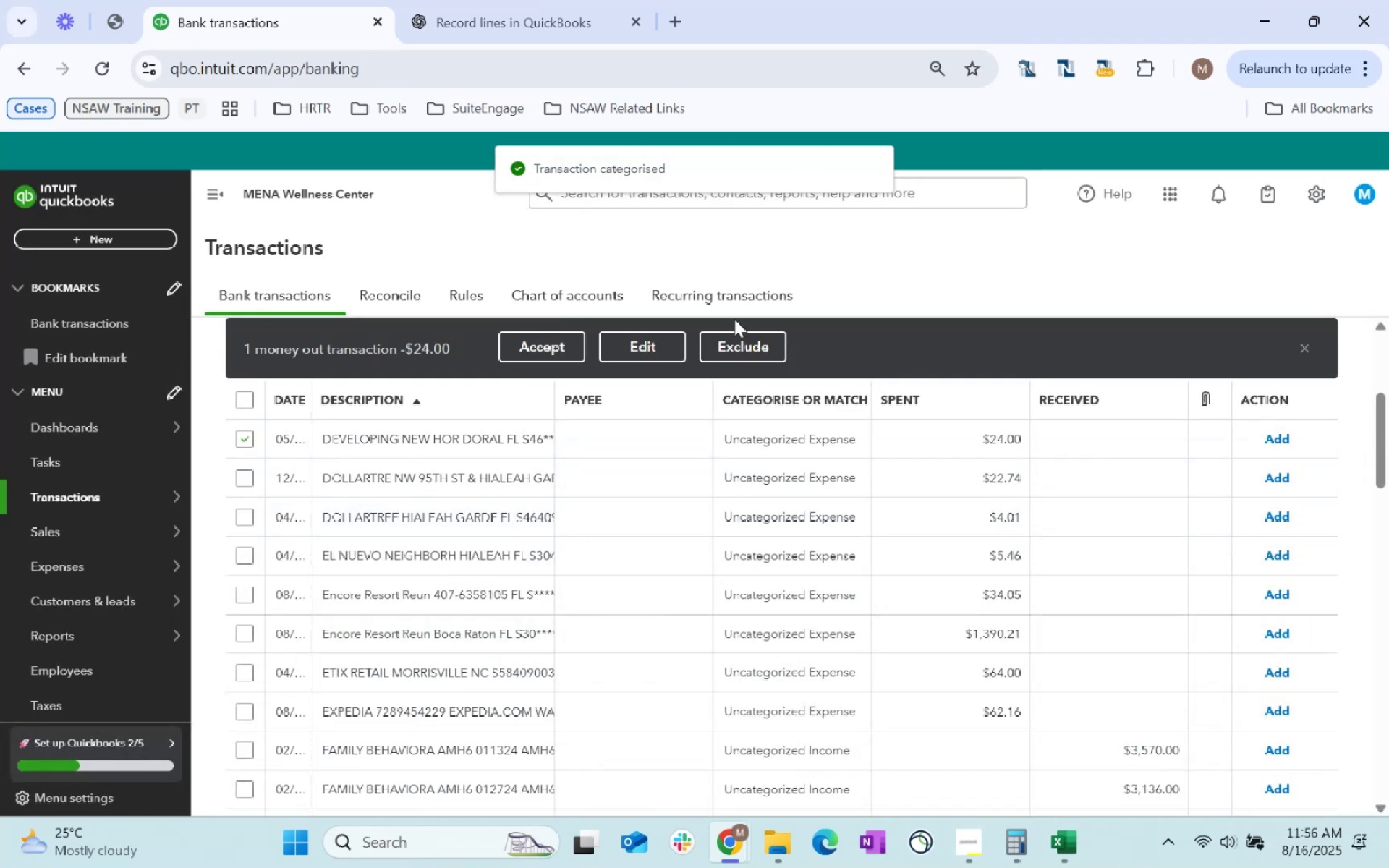 
left_click([667, 344])
 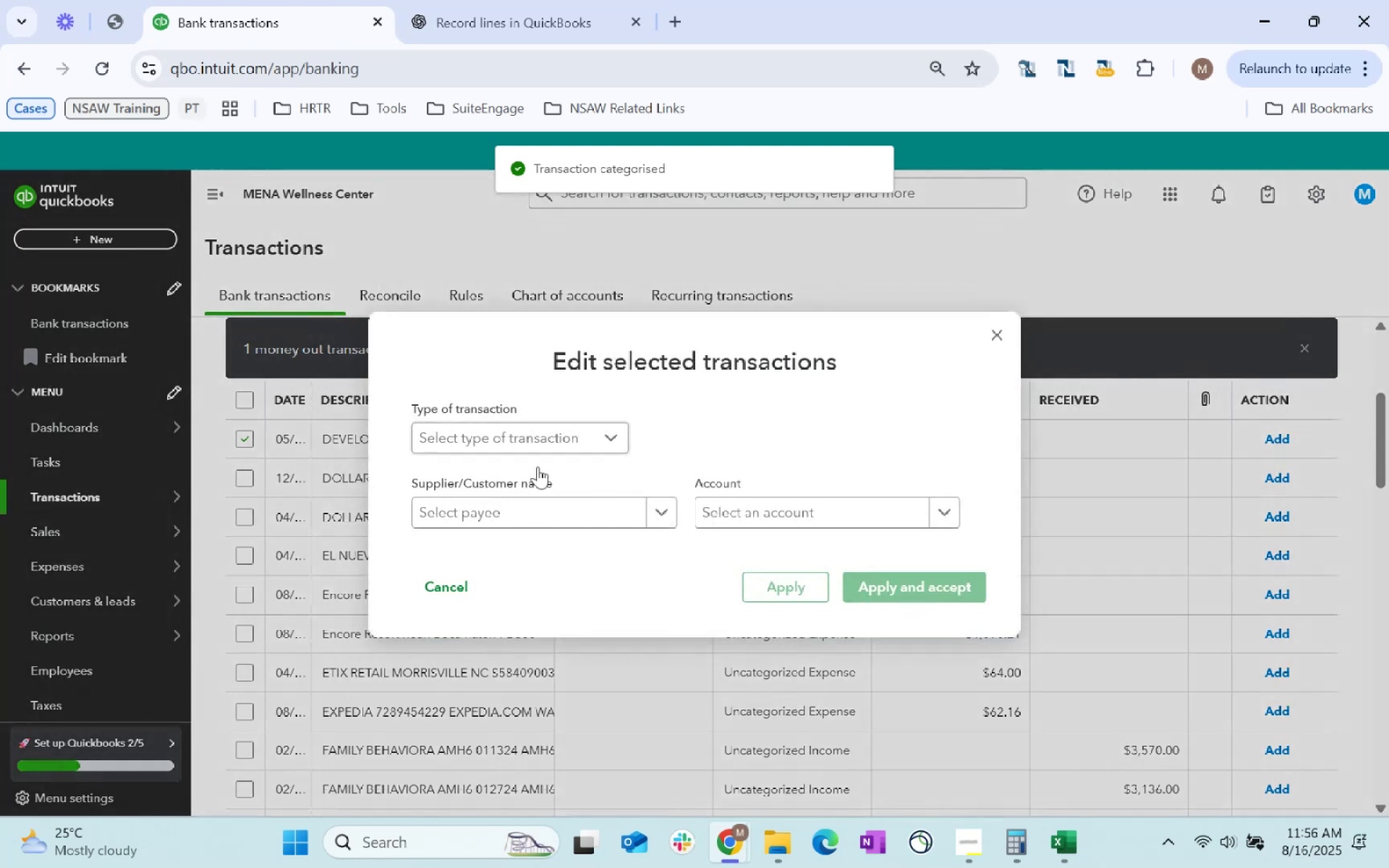 
left_click([534, 512])
 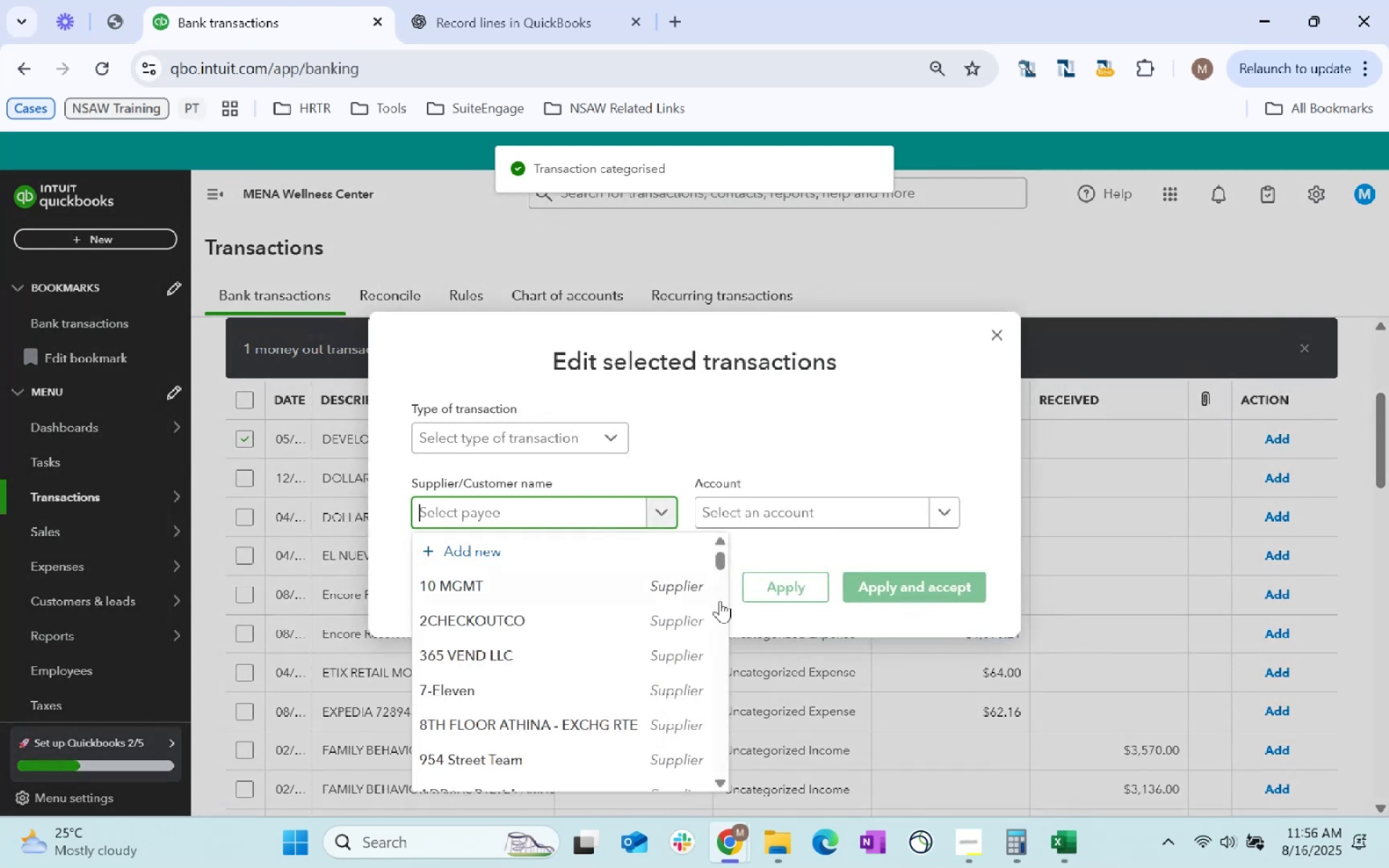 
type(DEveloping)
key(Tab)
 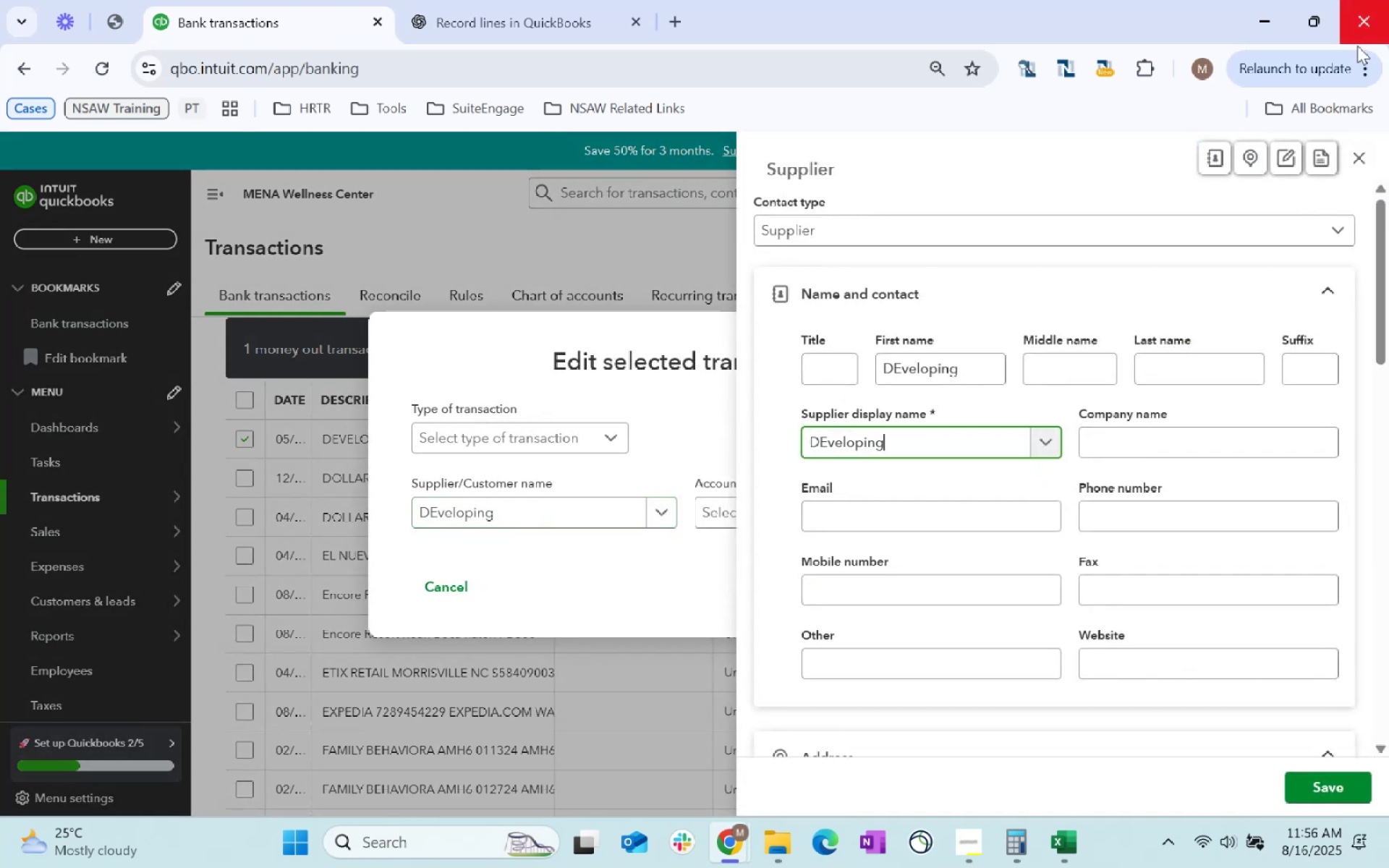 
left_click([1365, 167])
 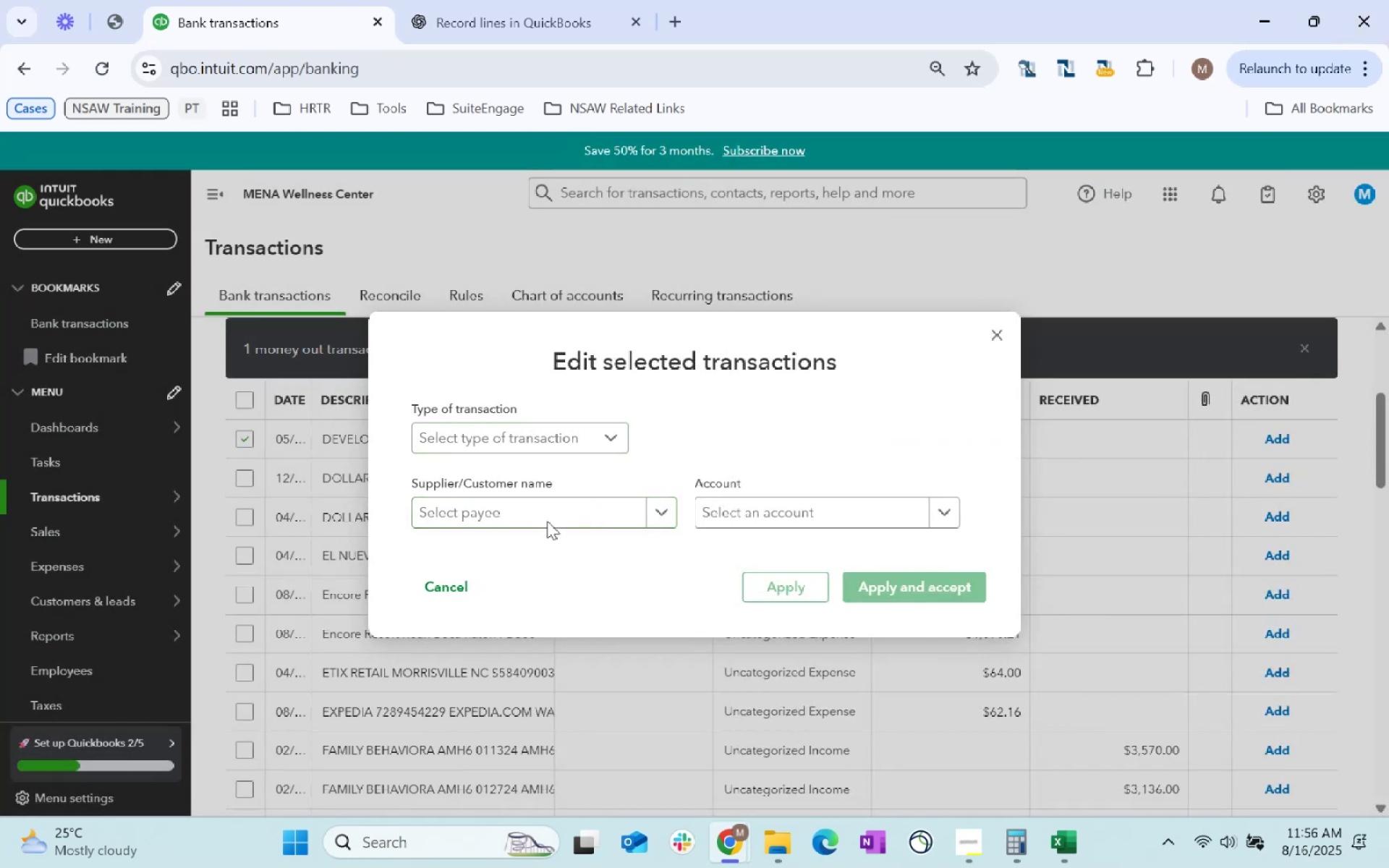 
double_click([547, 501])
 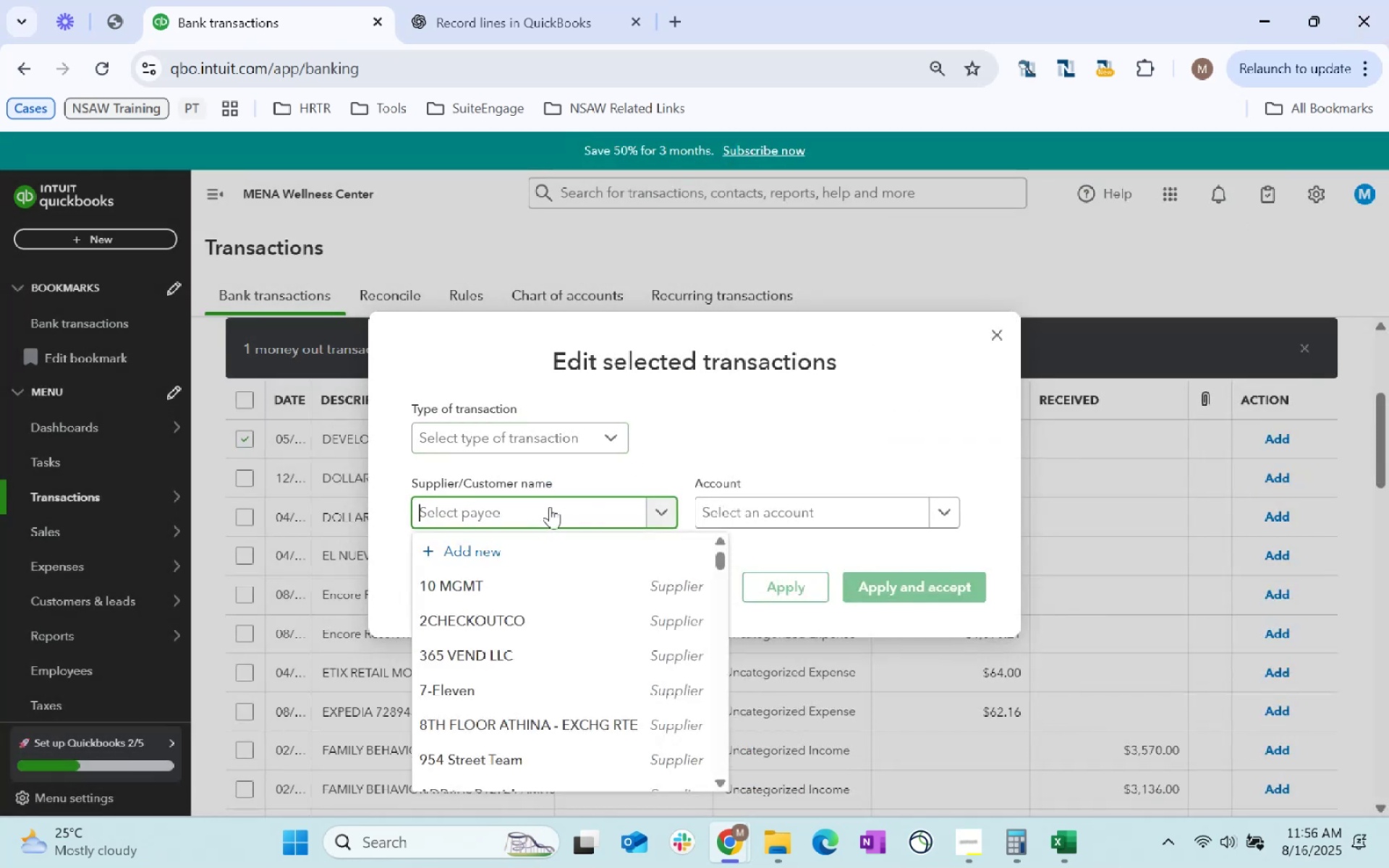 
type(Develo)
key(Tab)
type(education)
key(Tab)
 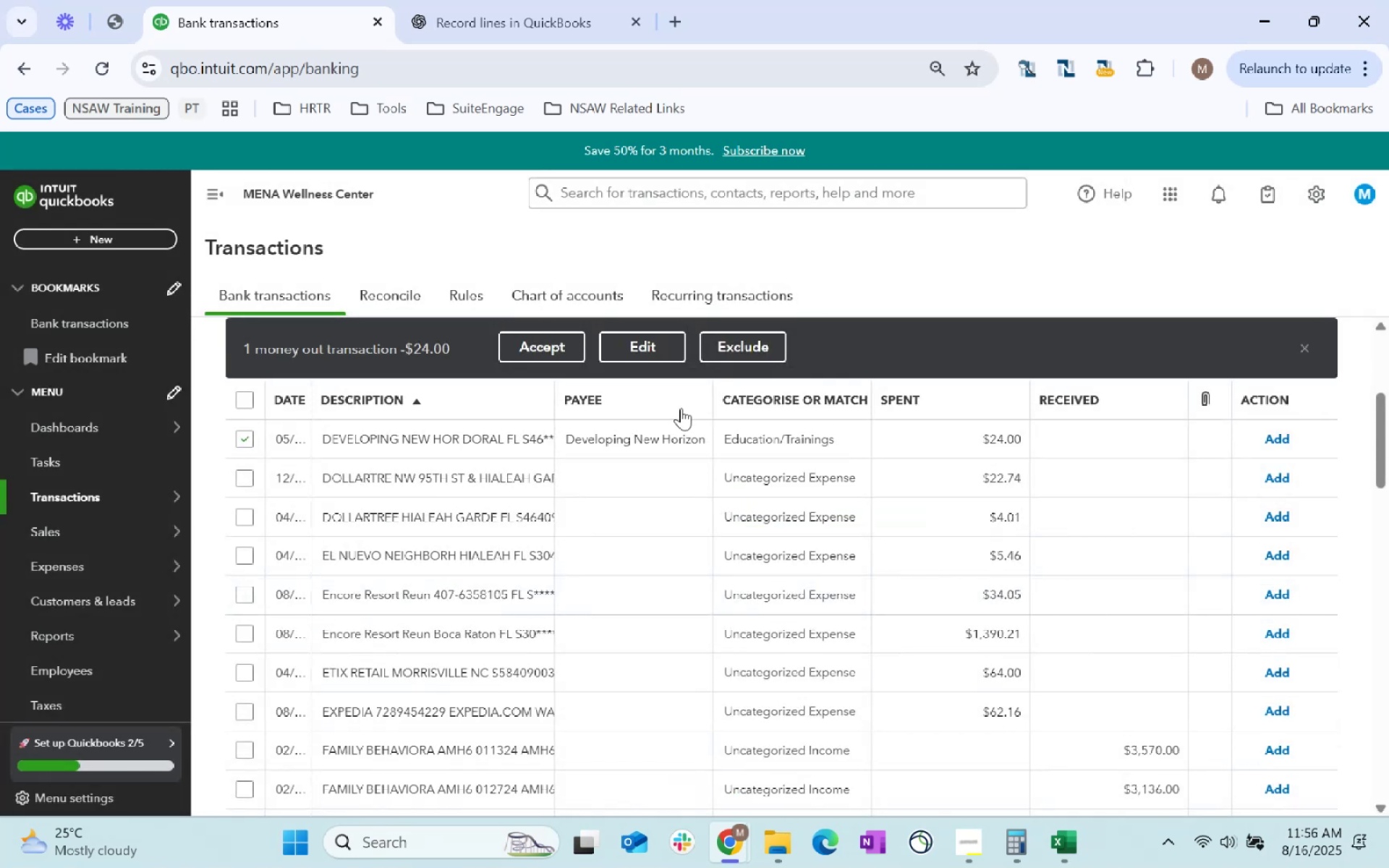 
left_click([555, 348])
 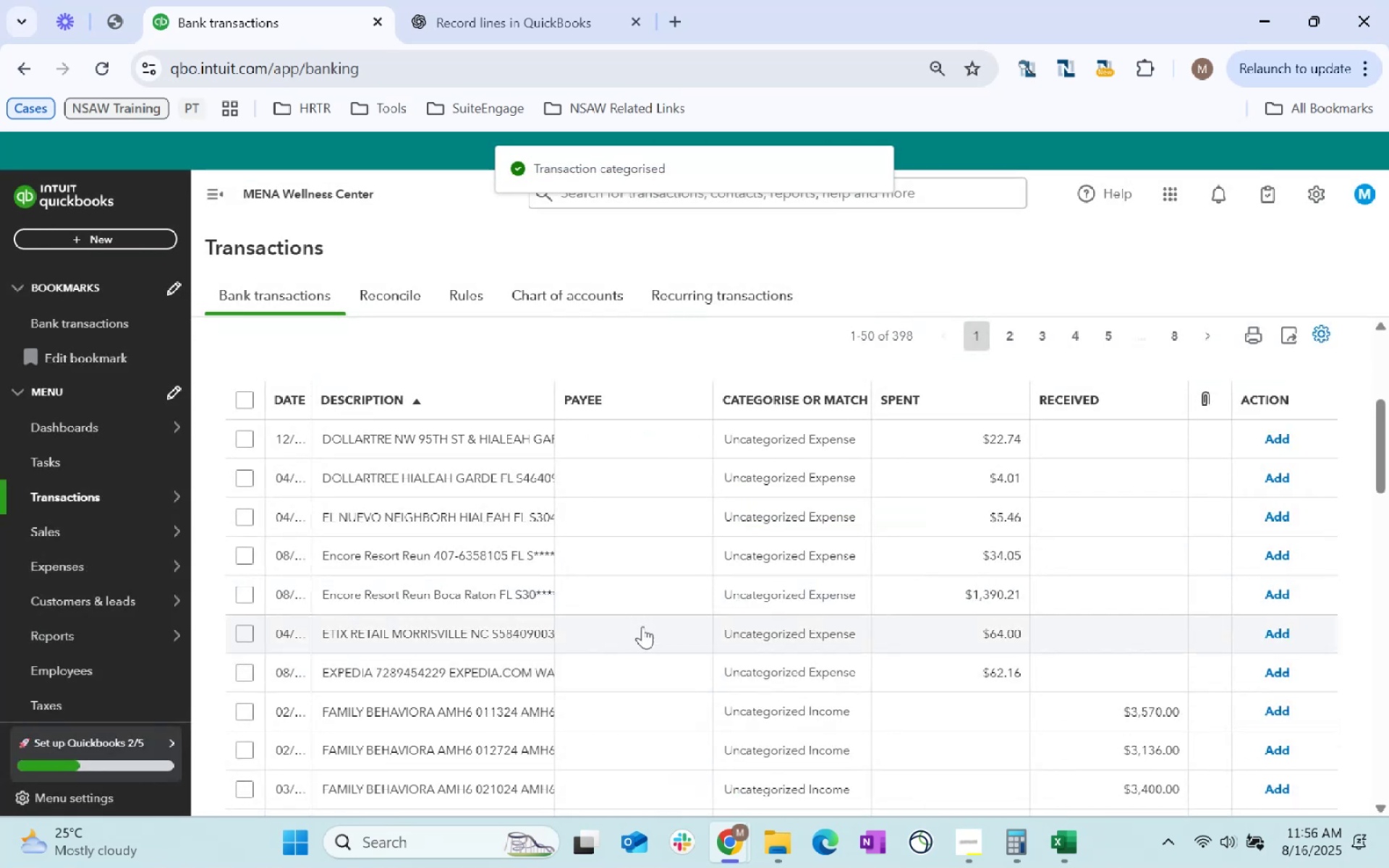 
left_click([249, 443])
 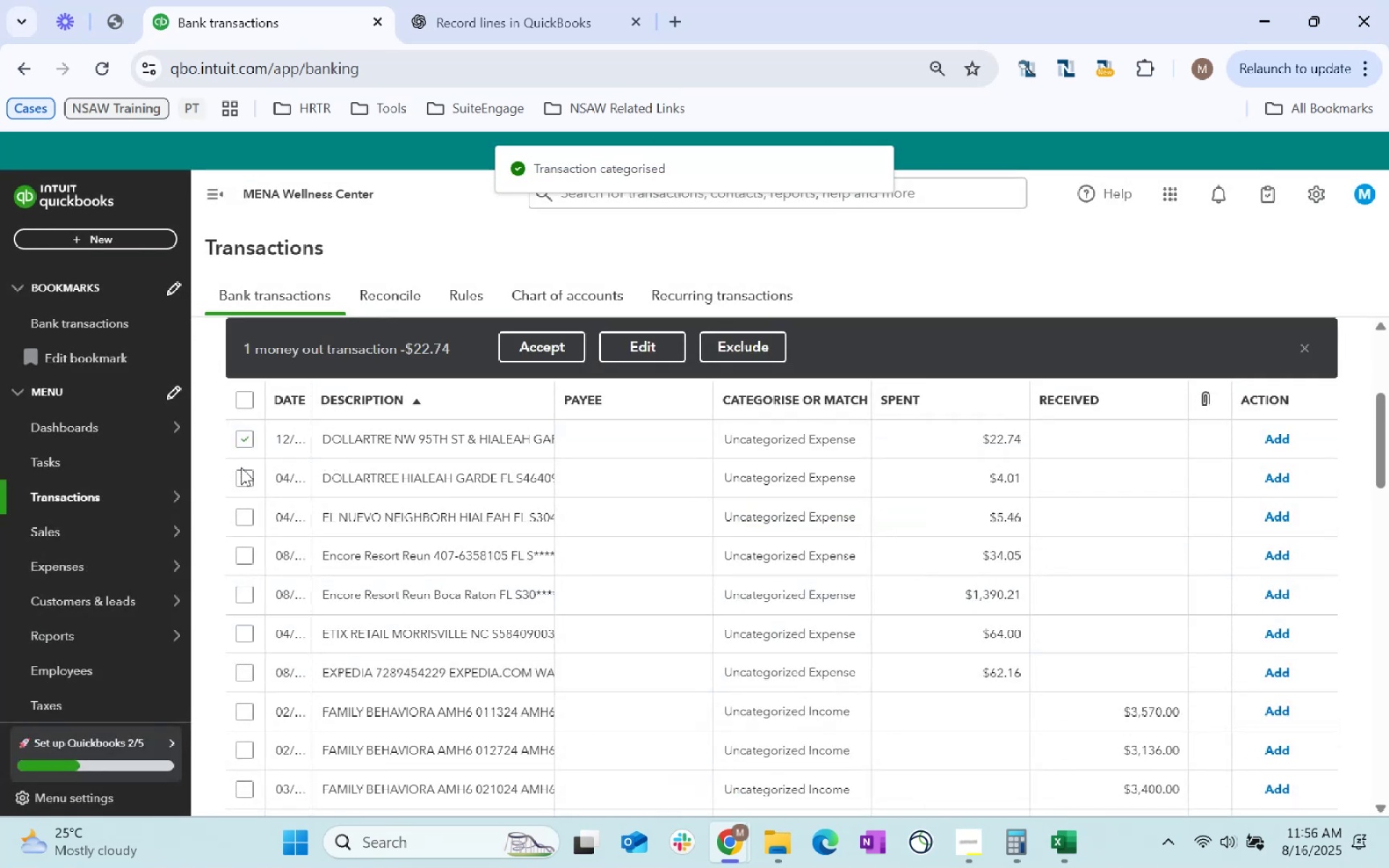 
left_click([241, 467])
 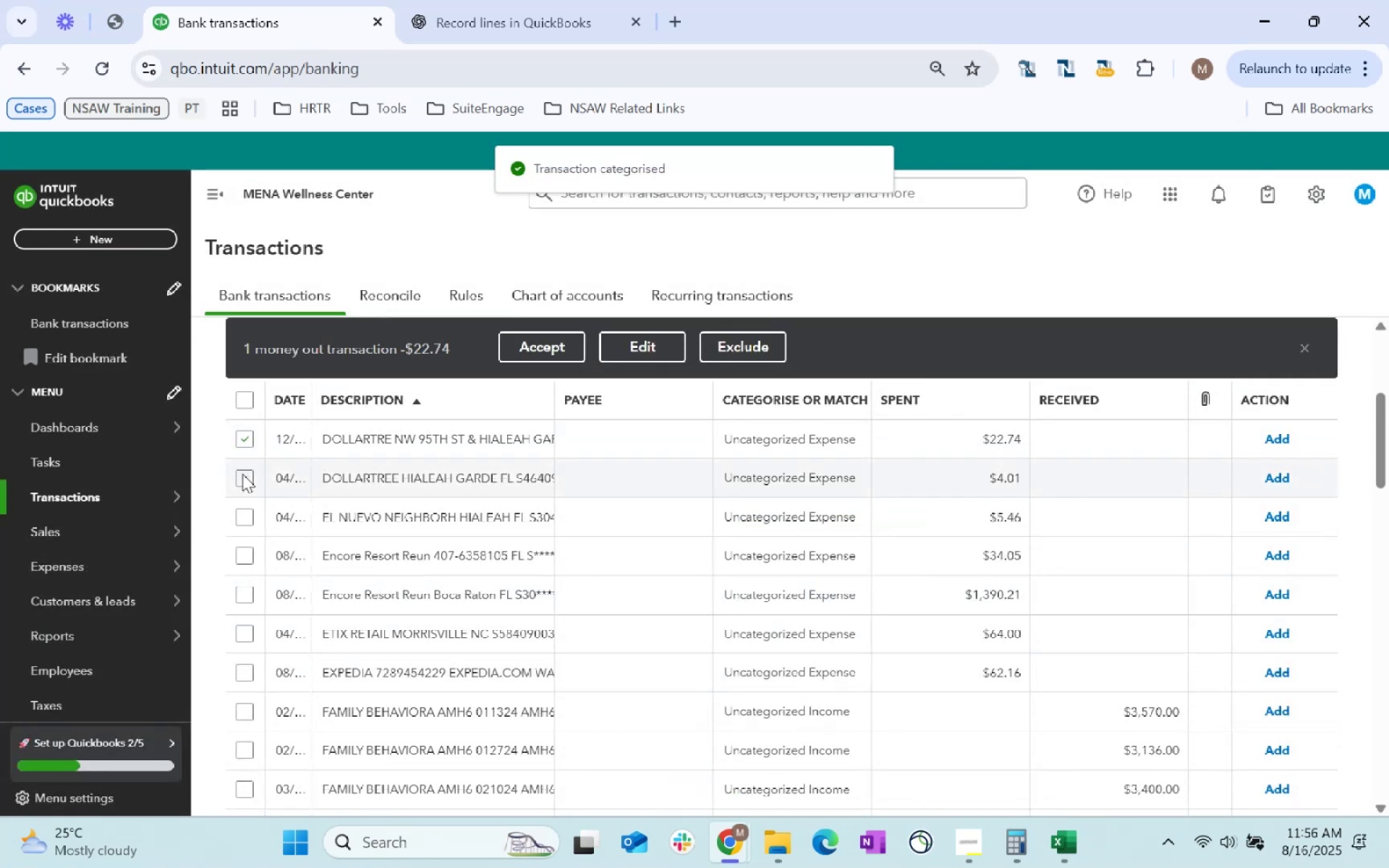 
left_click([242, 474])
 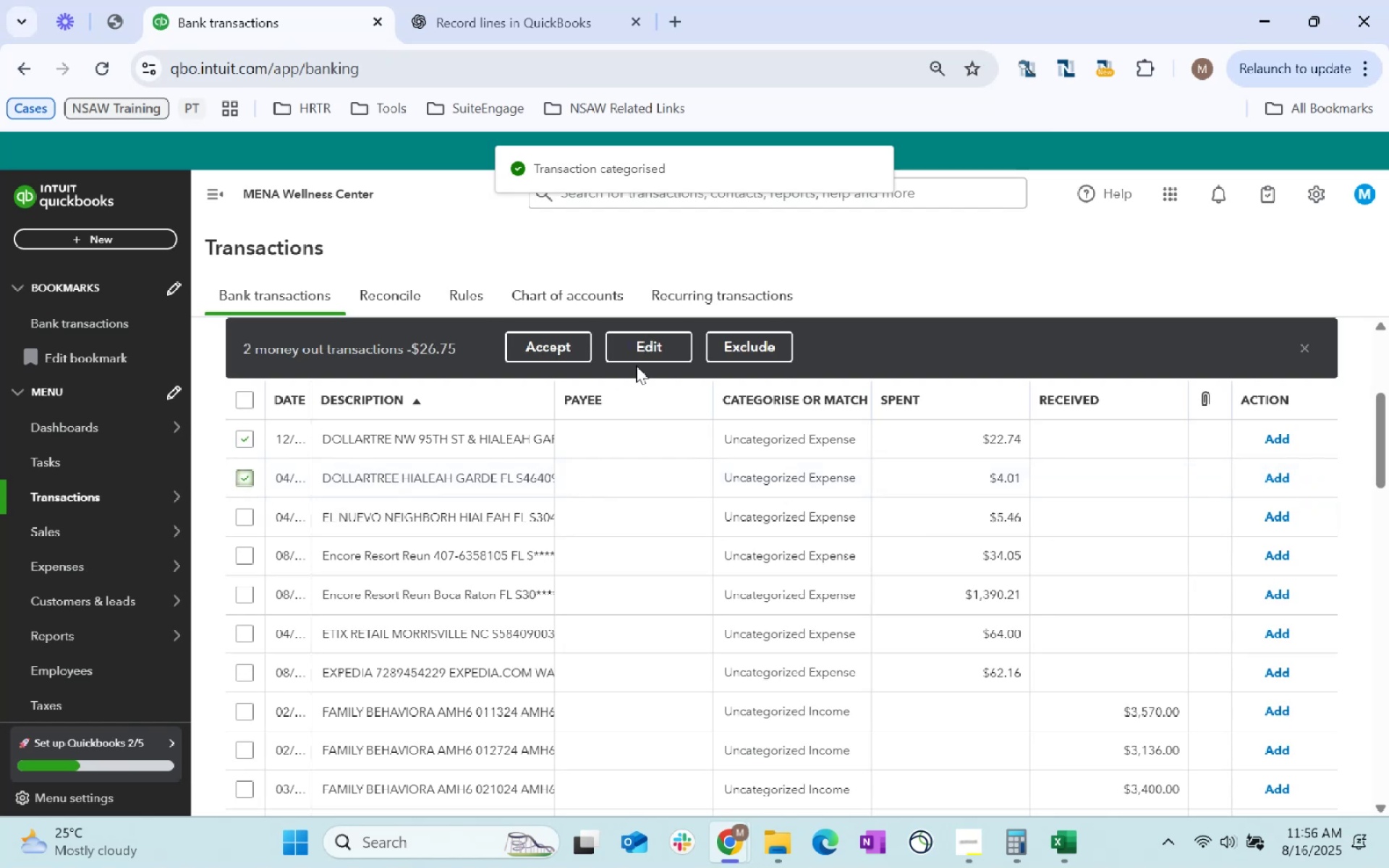 
left_click([642, 354])
 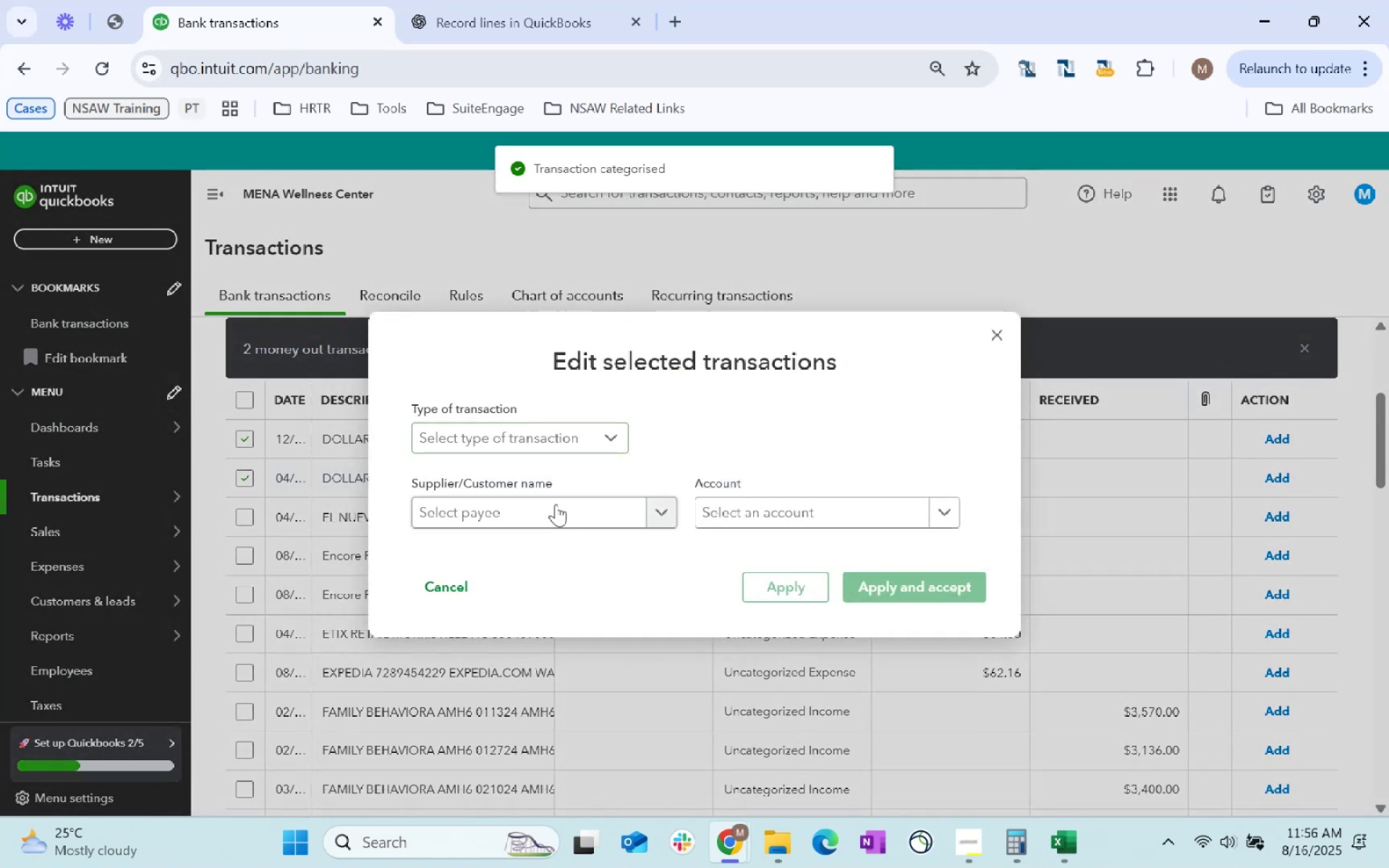 
left_click([556, 504])
 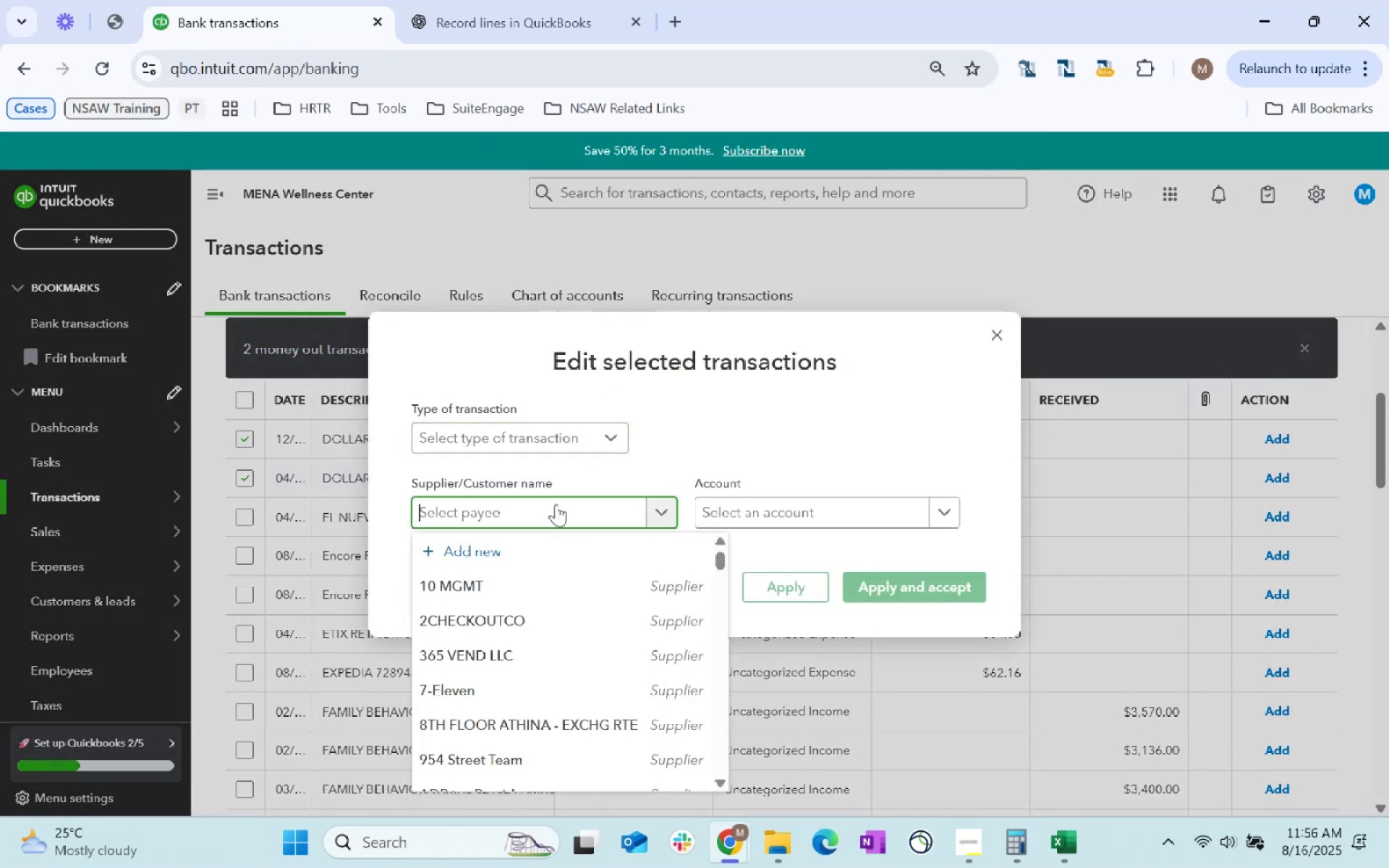 
type(Dollar Tree)
key(Tab)
type(Supplies)
key(Tab)
 